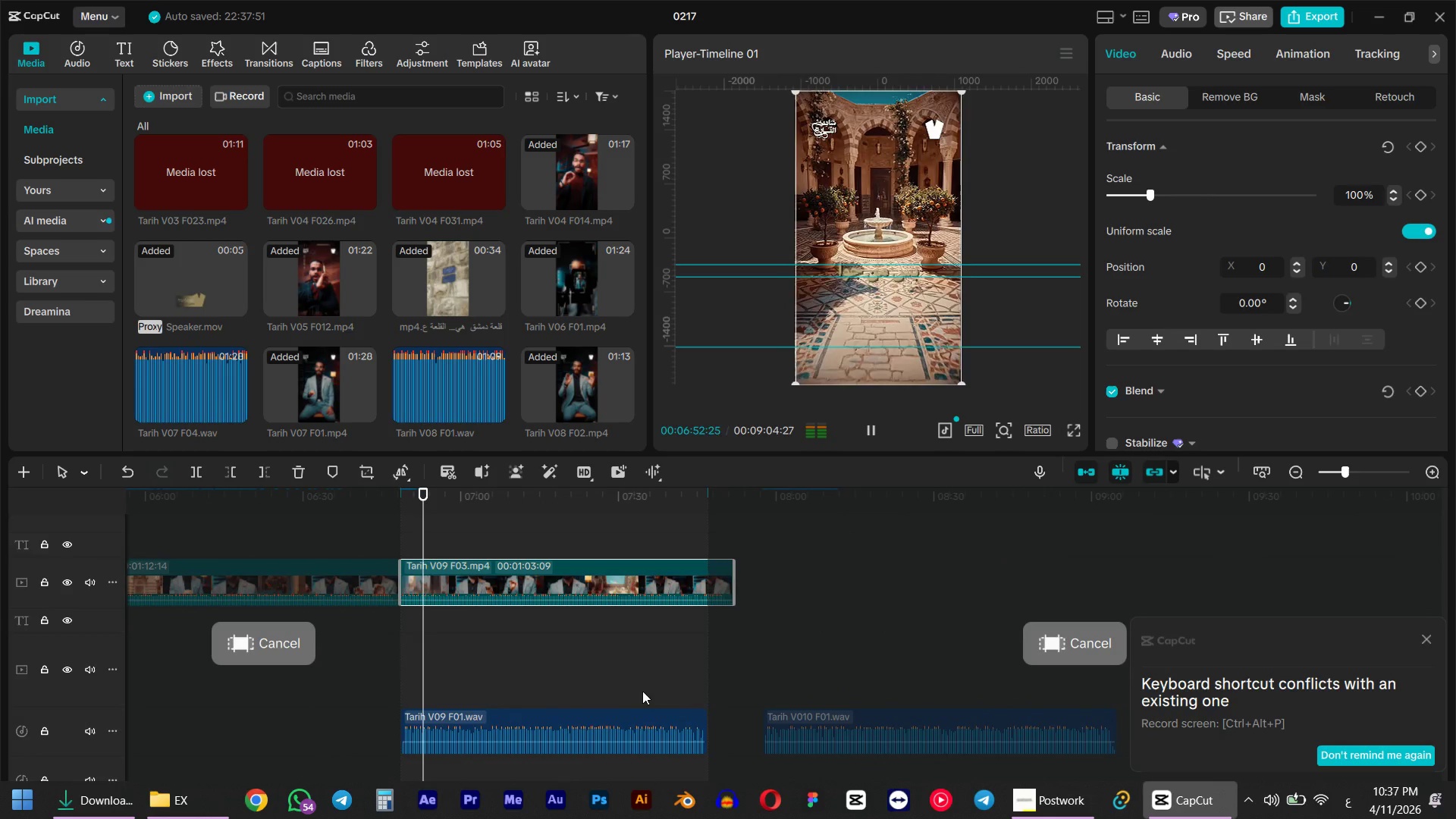 
key(Space)
 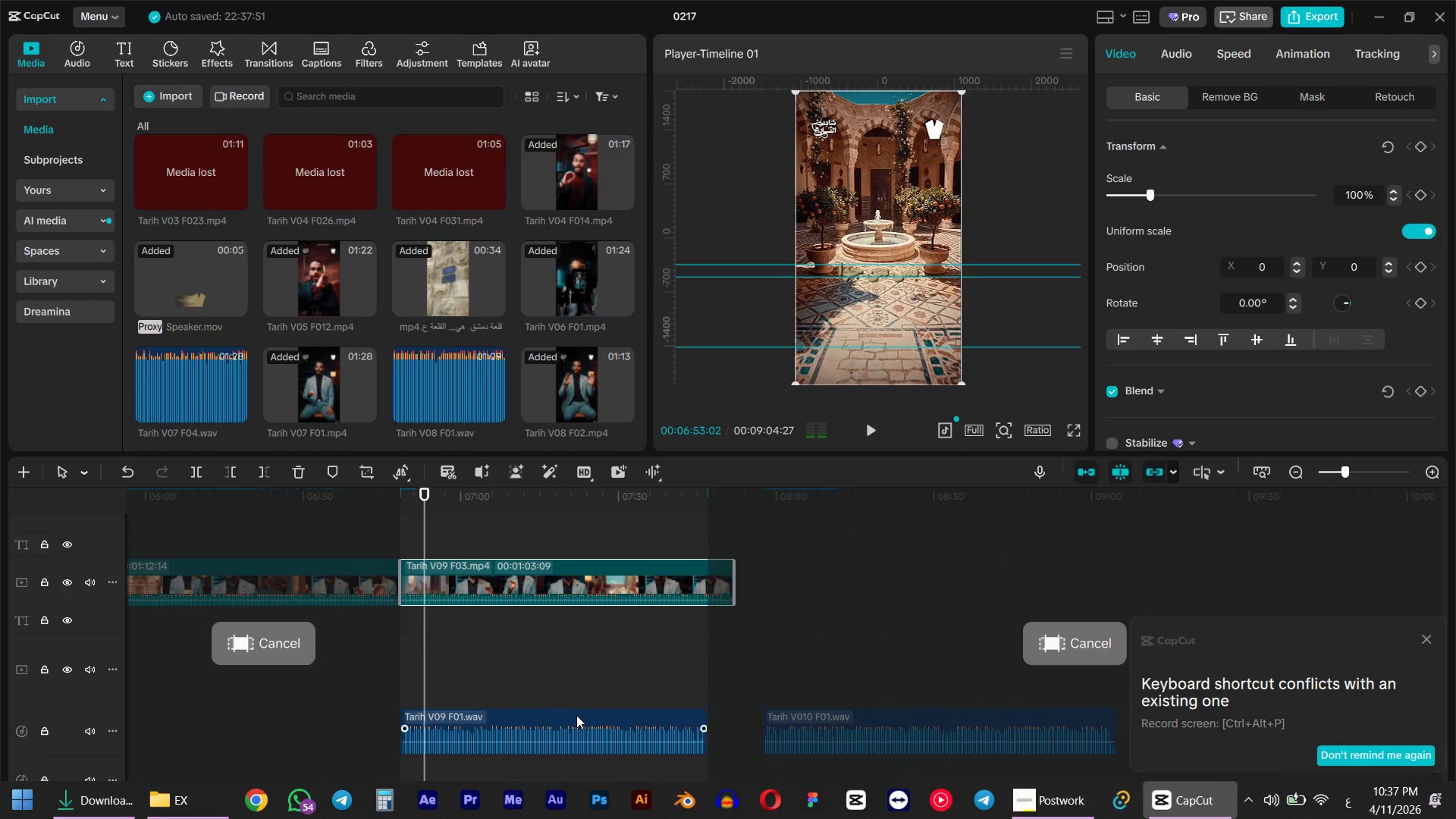 
left_click([576, 715])
 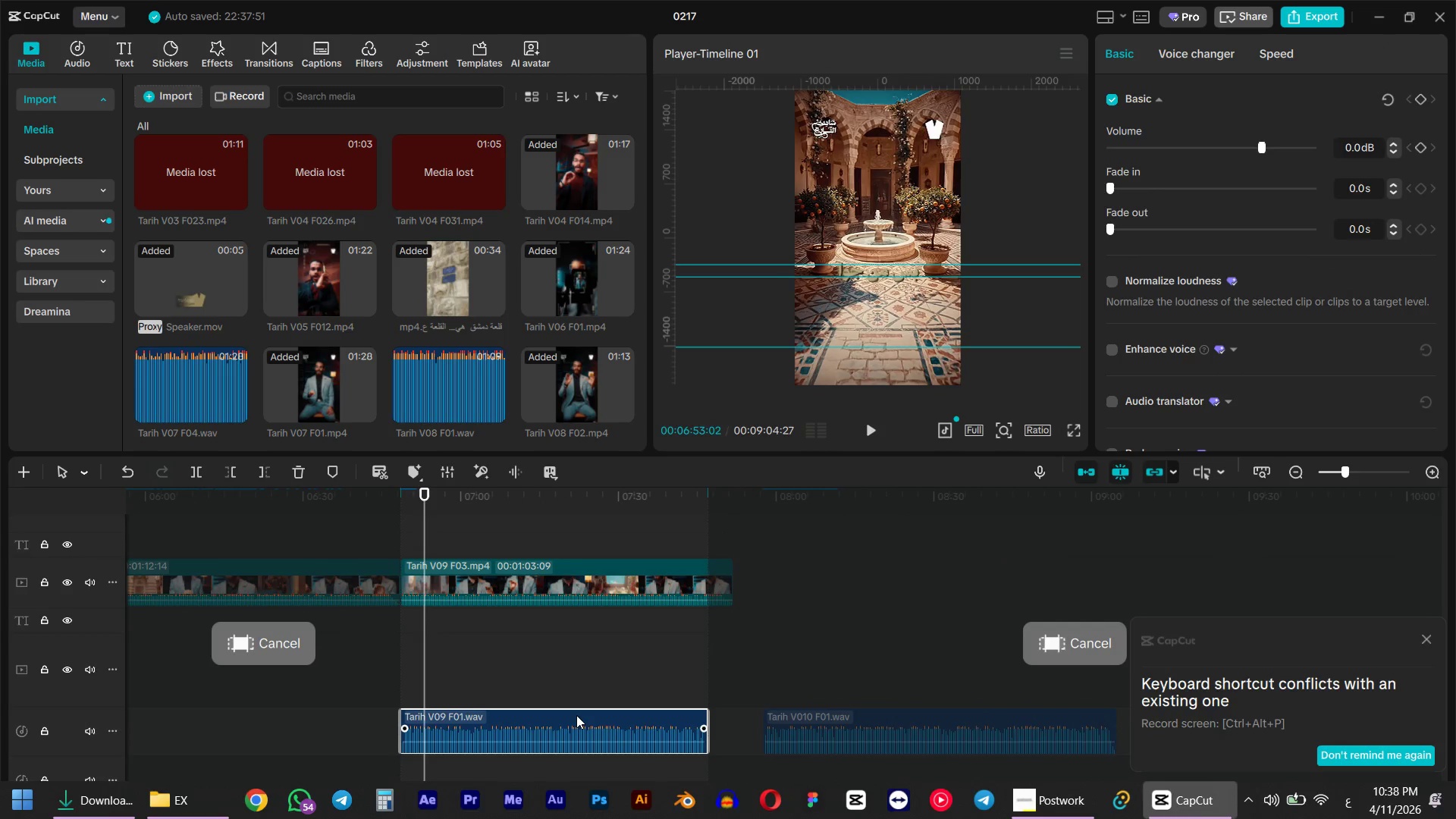 
key(Delete)
 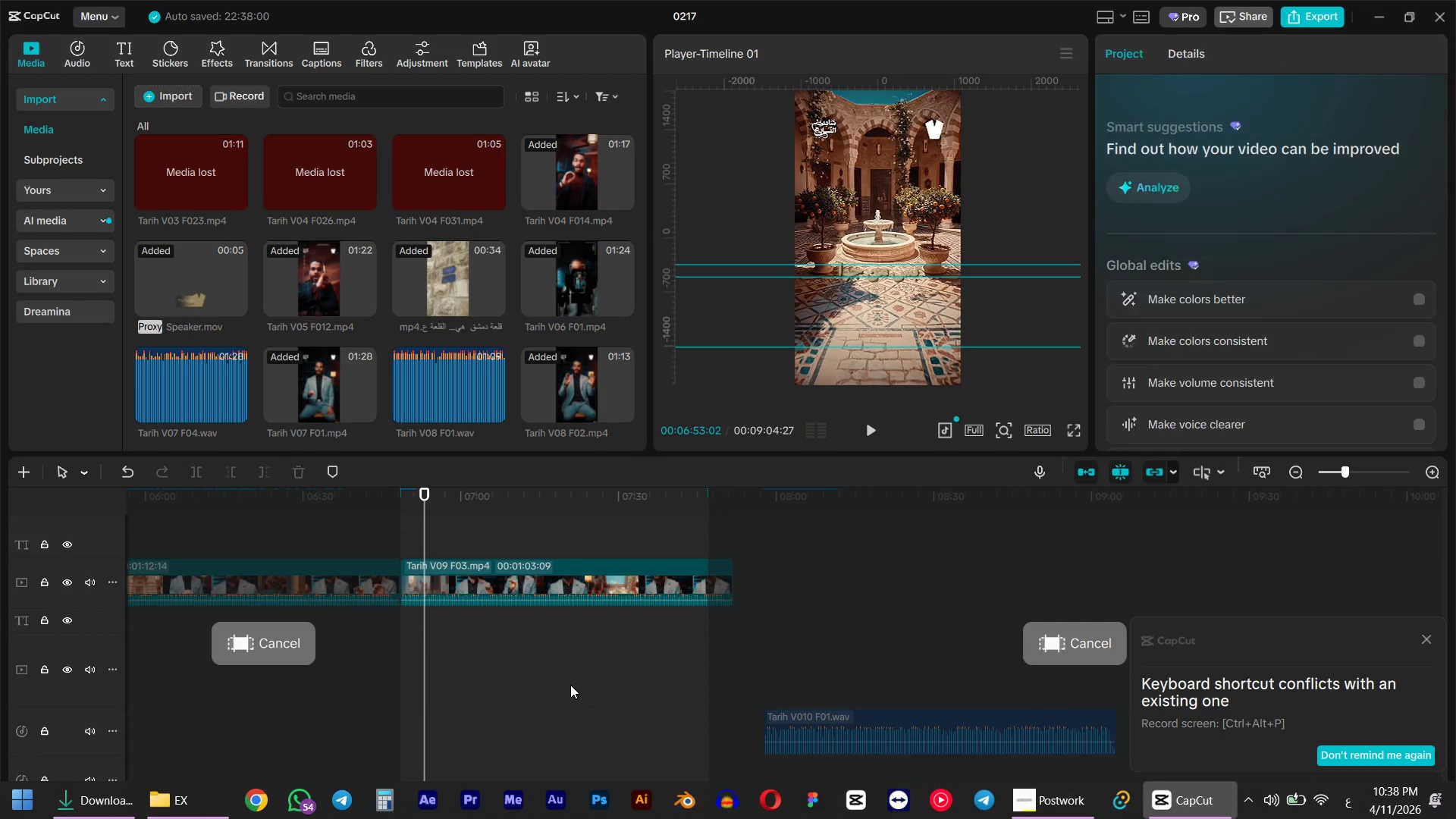 
key(Space)
 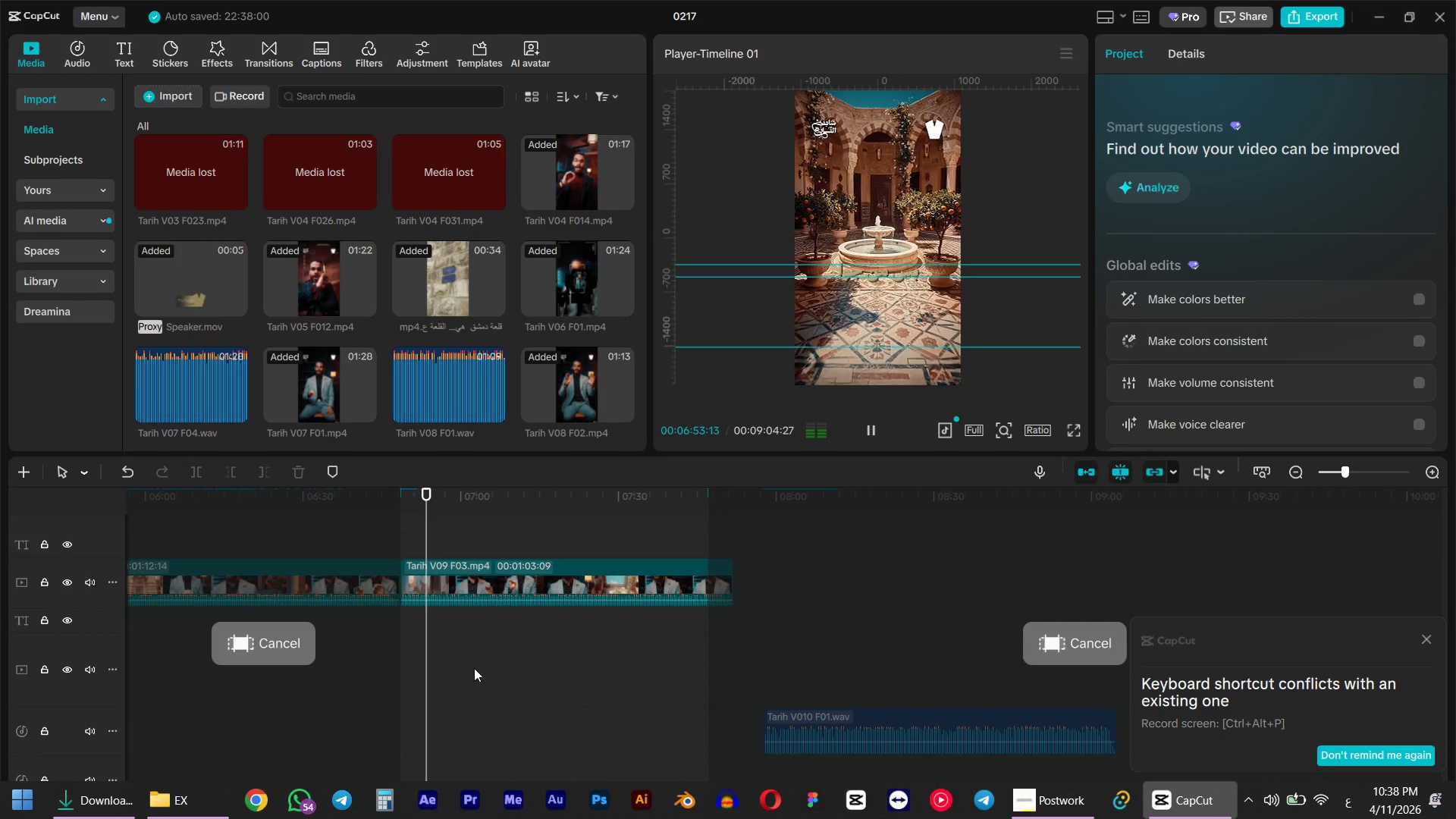 
hold_key(key=ControlLeft, duration=0.73)
scroll: coordinate [437, 634], scroll_direction: up, amount: 23.0
 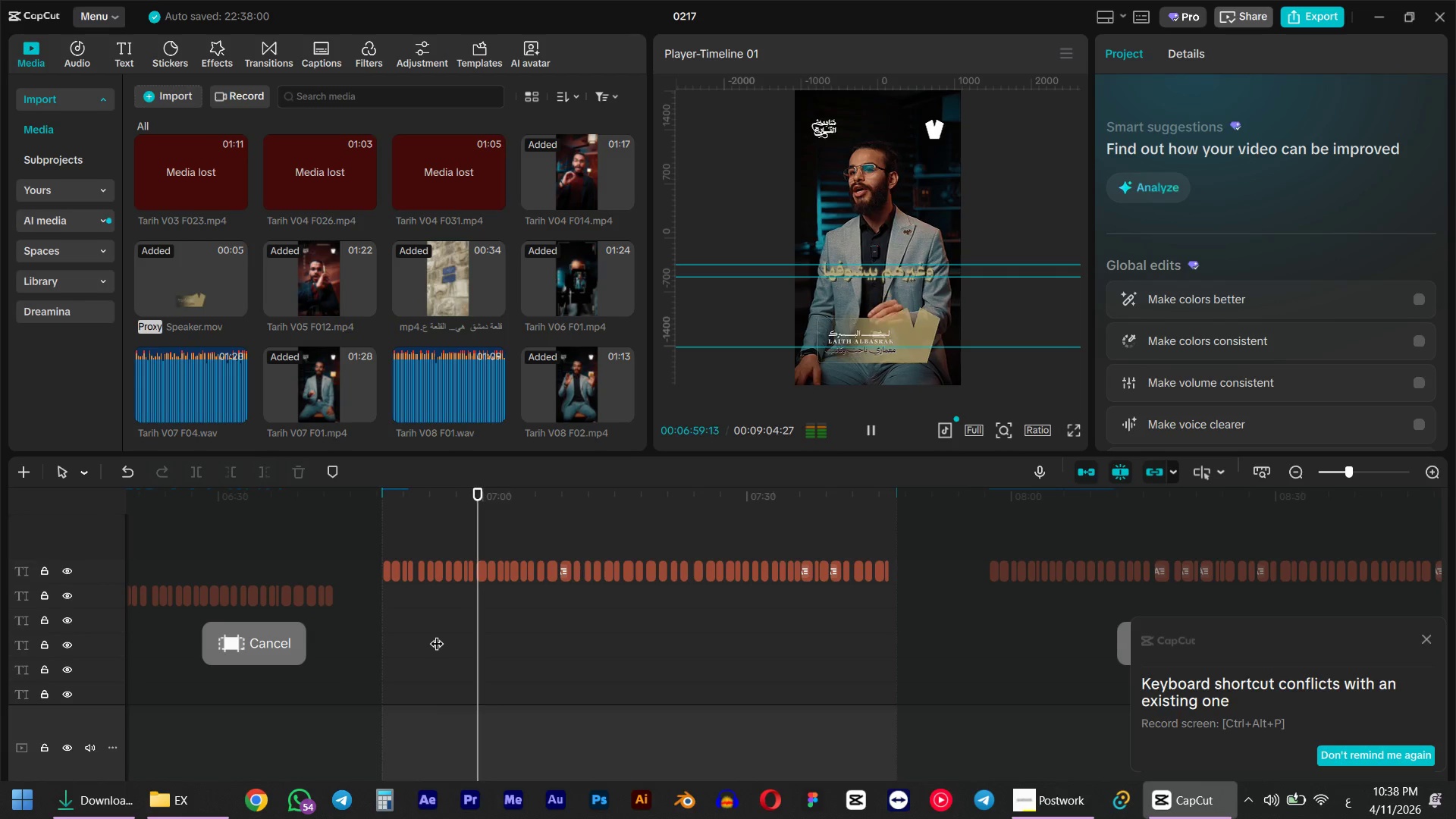 
key(Space)
 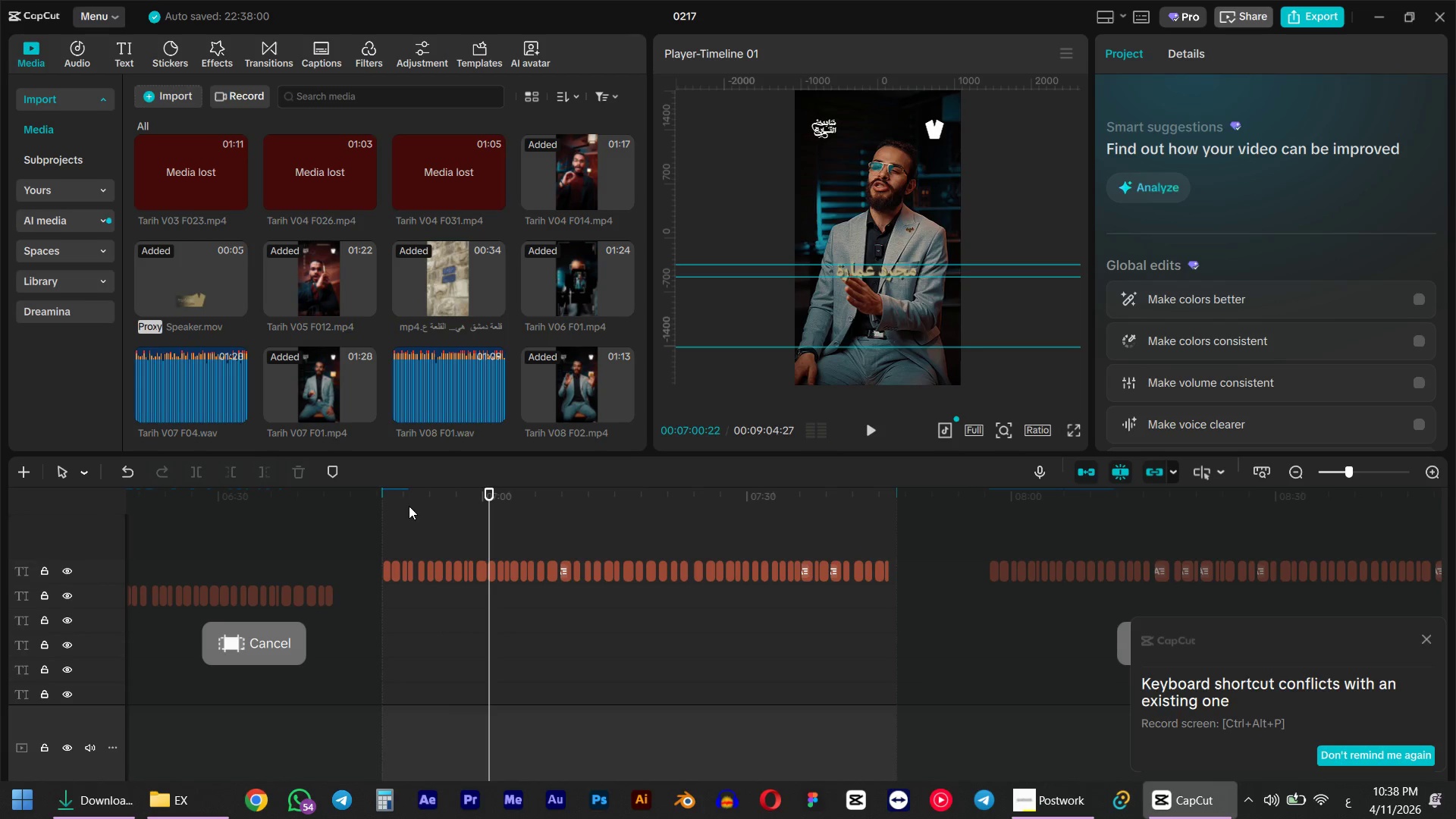 
left_click_drag(start_coordinate=[406, 498], to_coordinate=[385, 499])
 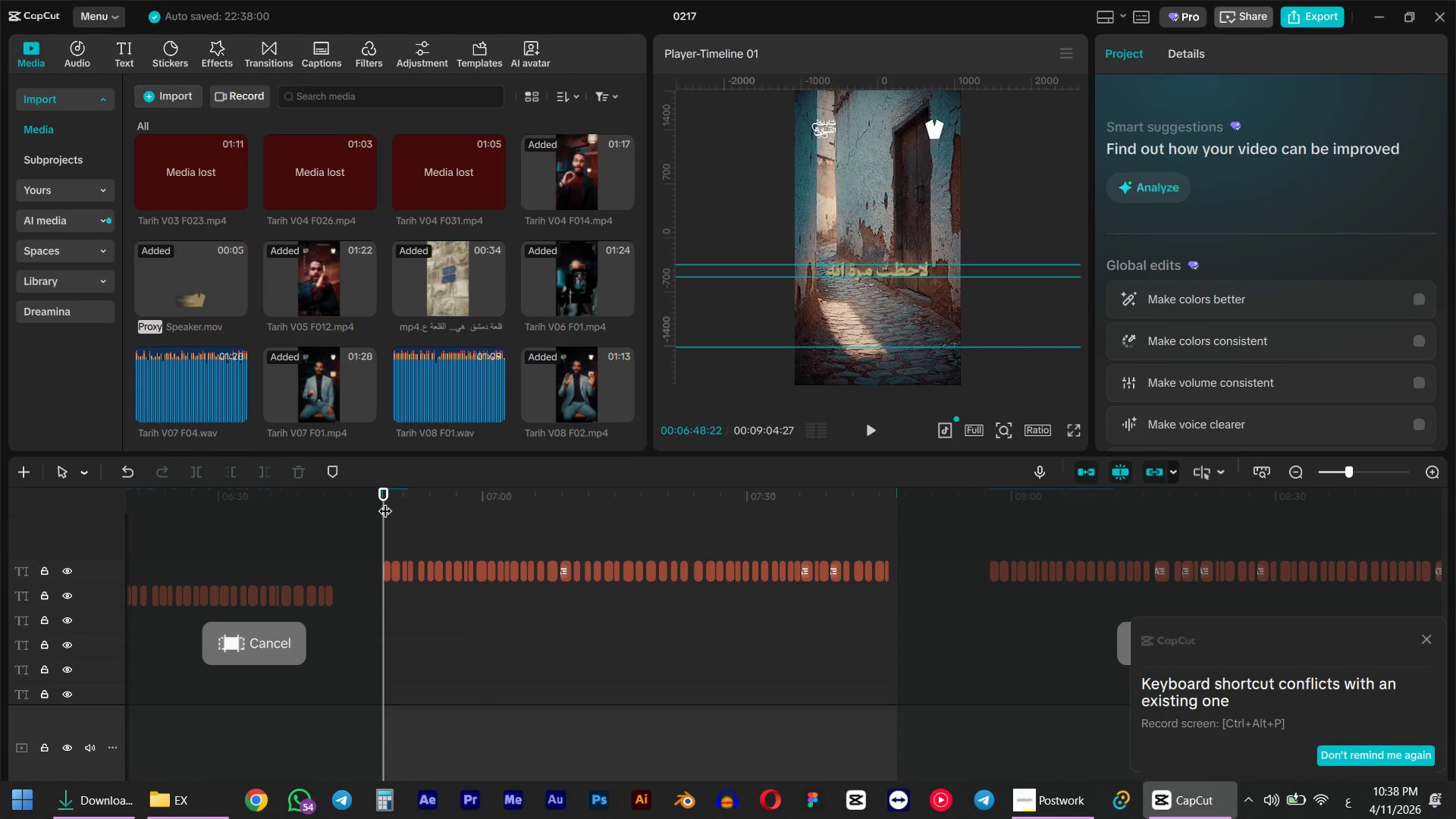 
hold_key(key=ShiftLeft, duration=0.8)
 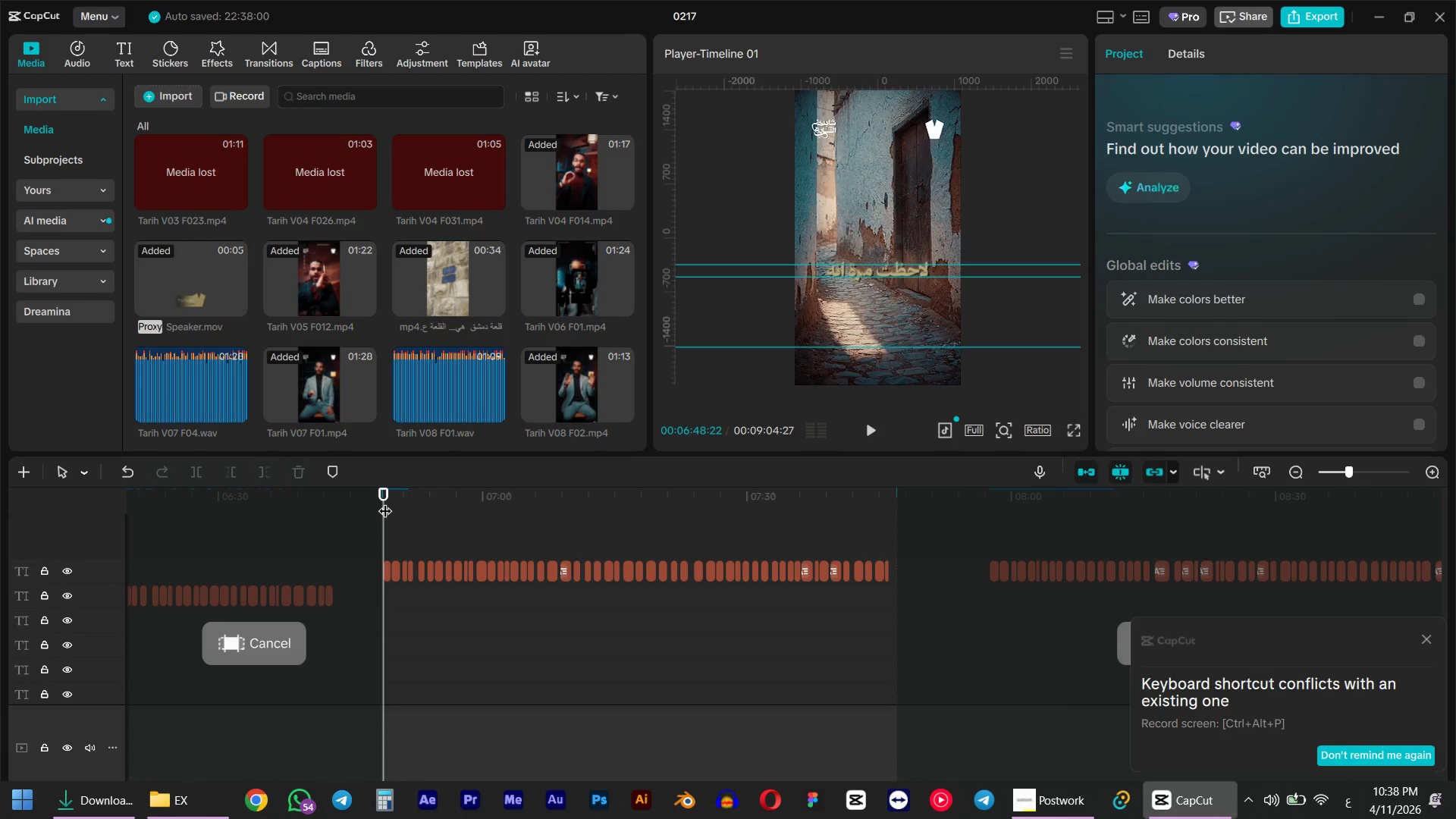 
key(Space)
 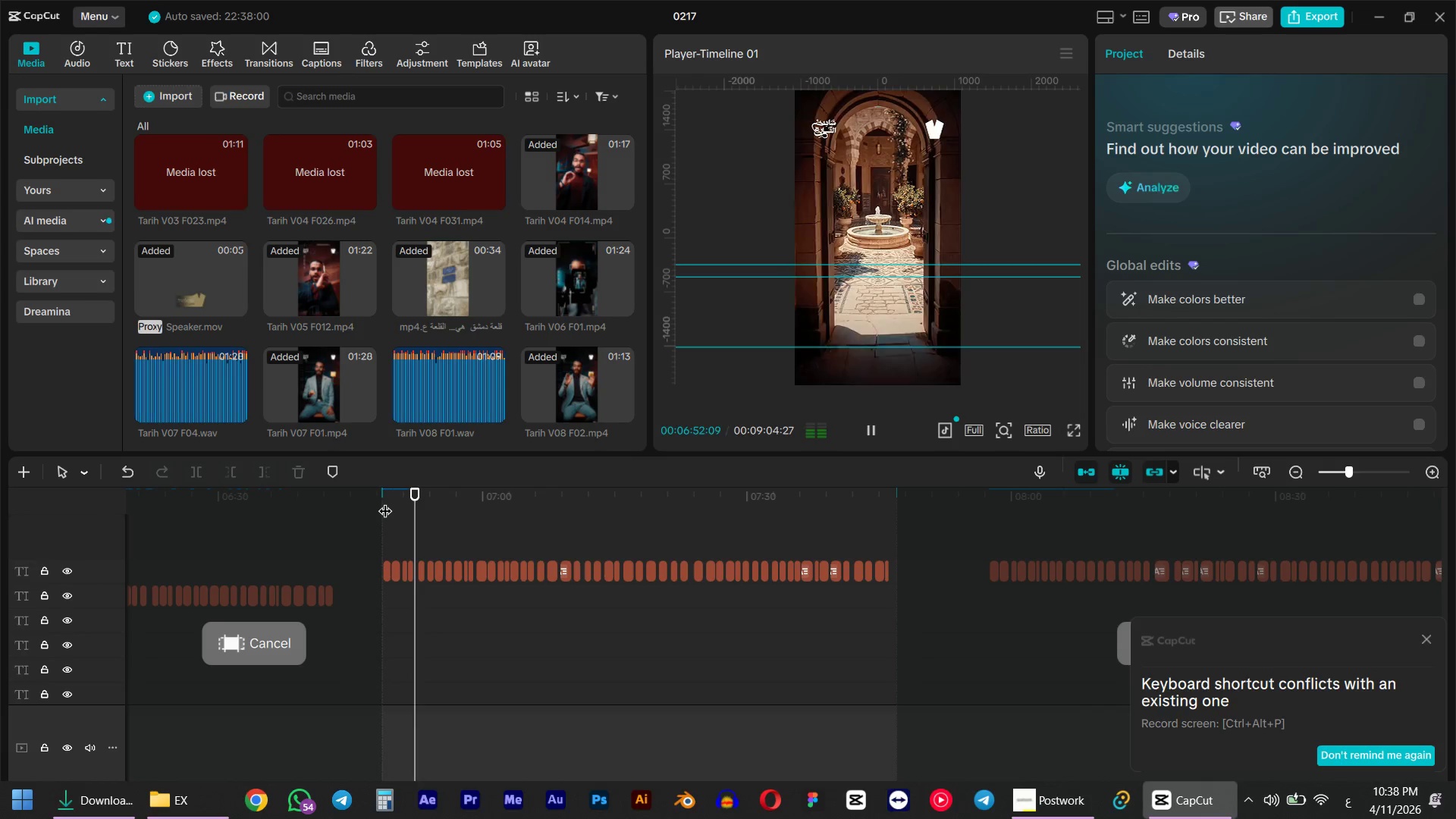 
hold_key(key=ControlLeft, duration=1.22)
scroll: coordinate [475, 614], scroll_direction: down, amount: 1.0
 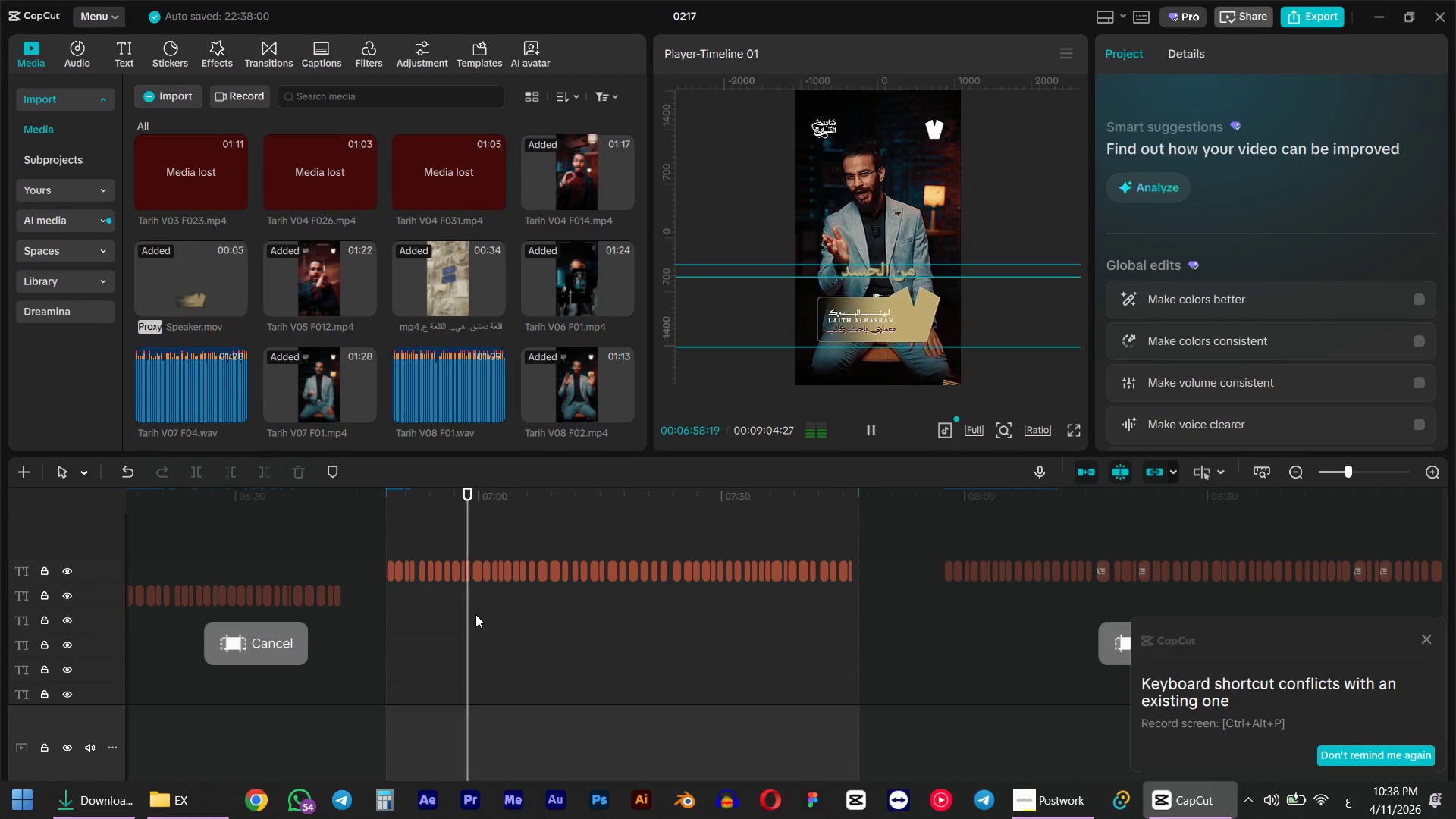 
wait(8.92)
 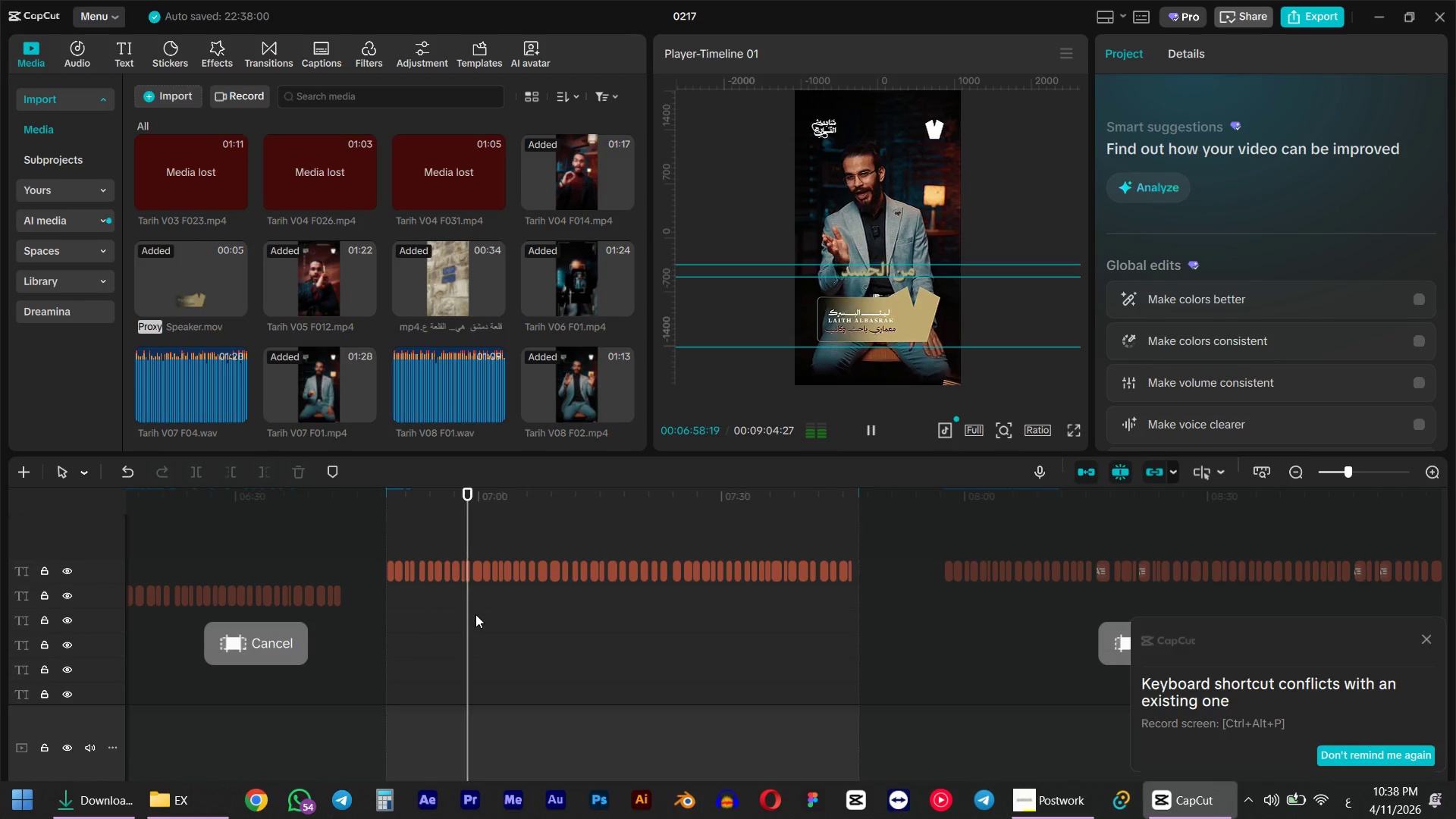 
key(Space)
 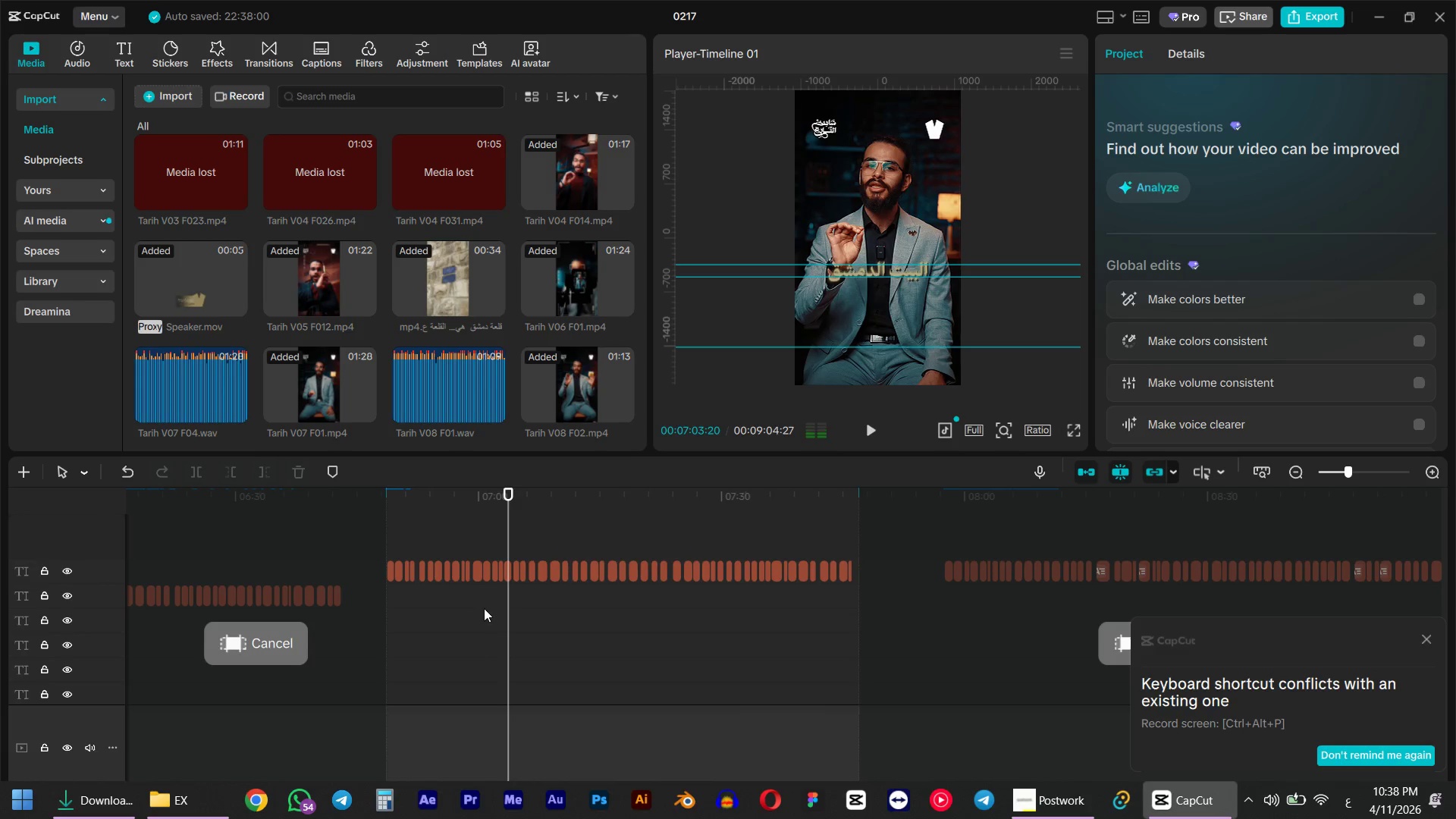 
hold_key(key=ControlLeft, duration=1.26)
scroll: coordinate [476, 582], scroll_direction: up, amount: 16.0
 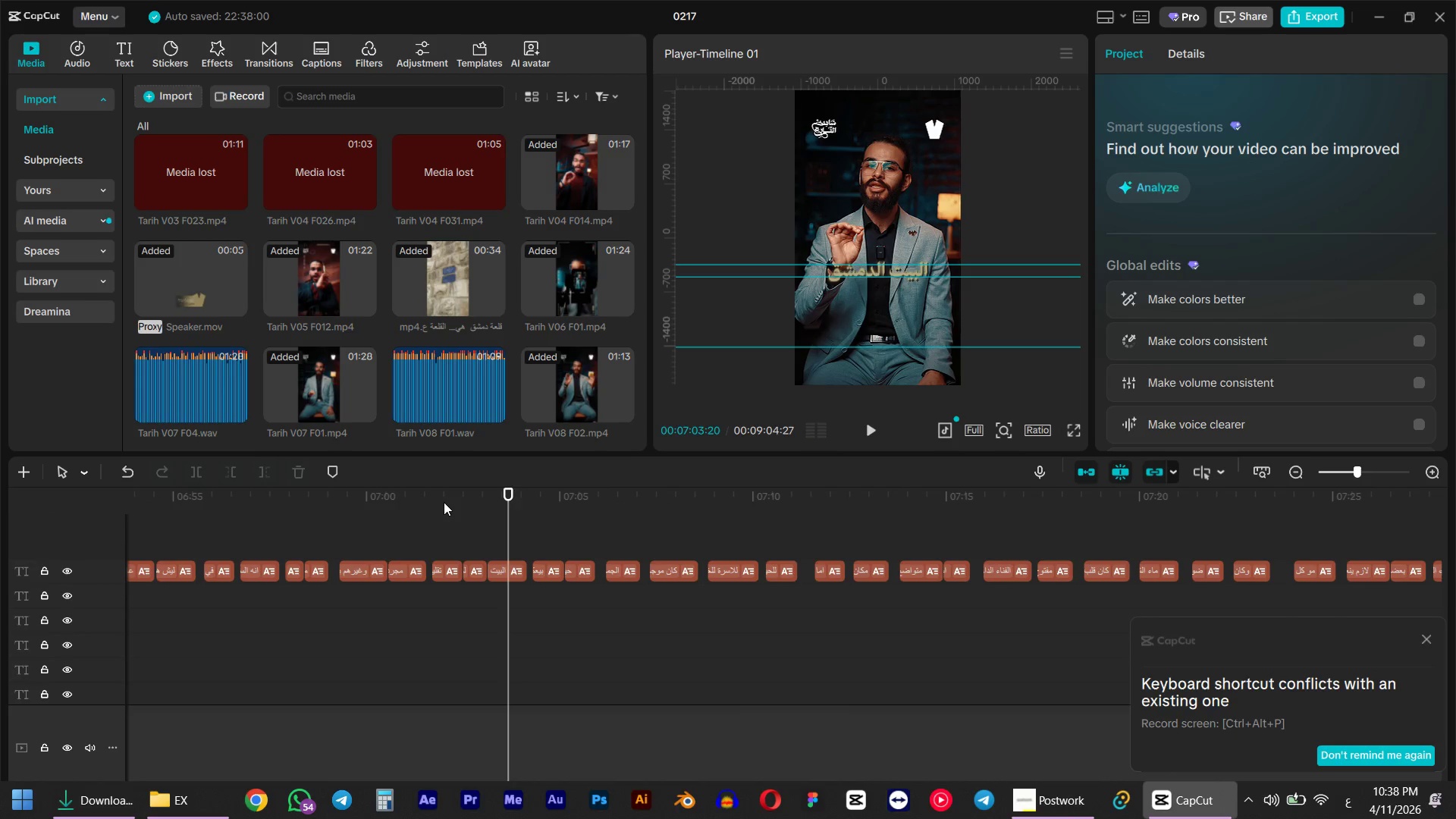 
left_click([443, 505])
 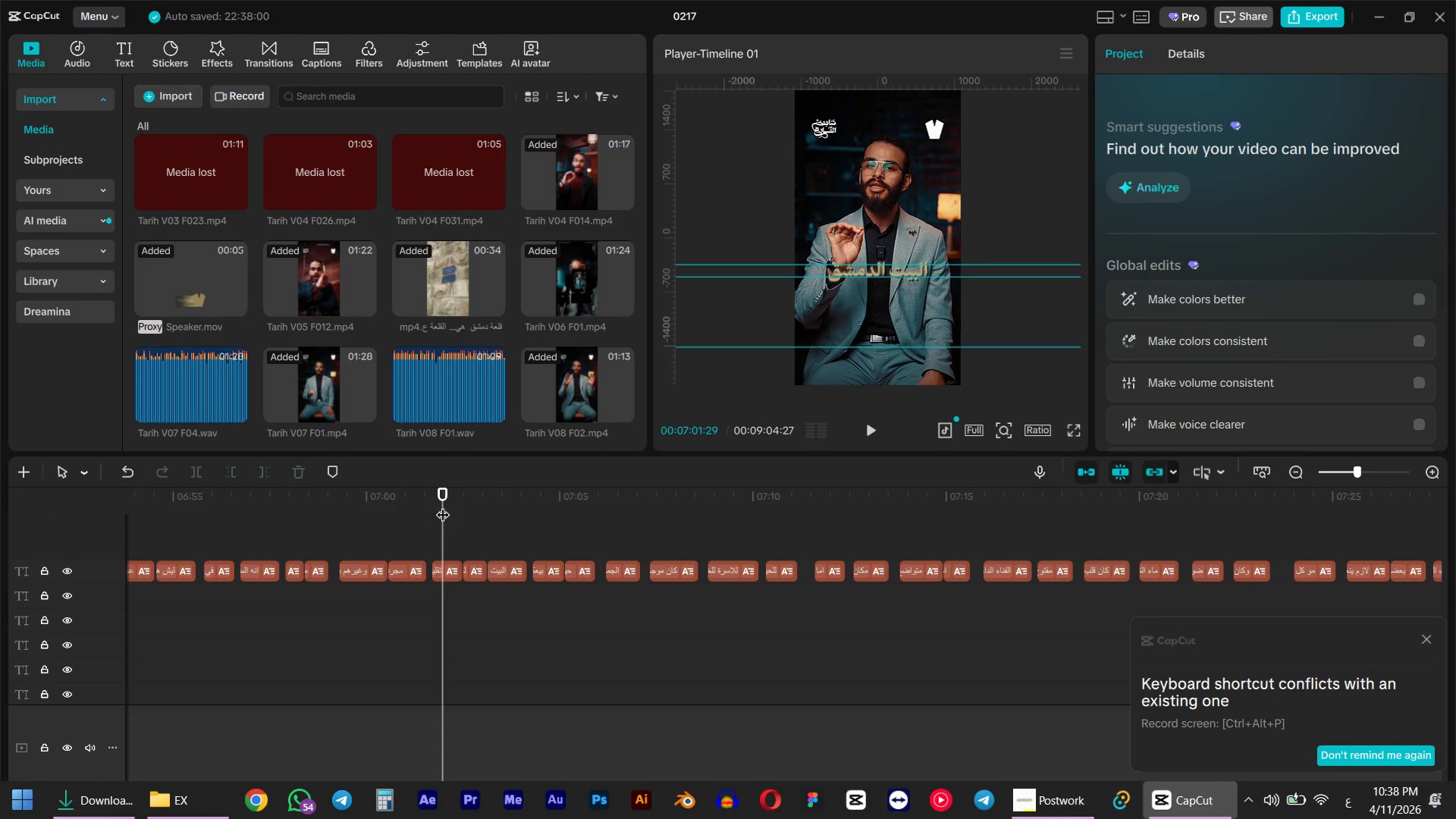 
key(Space)
 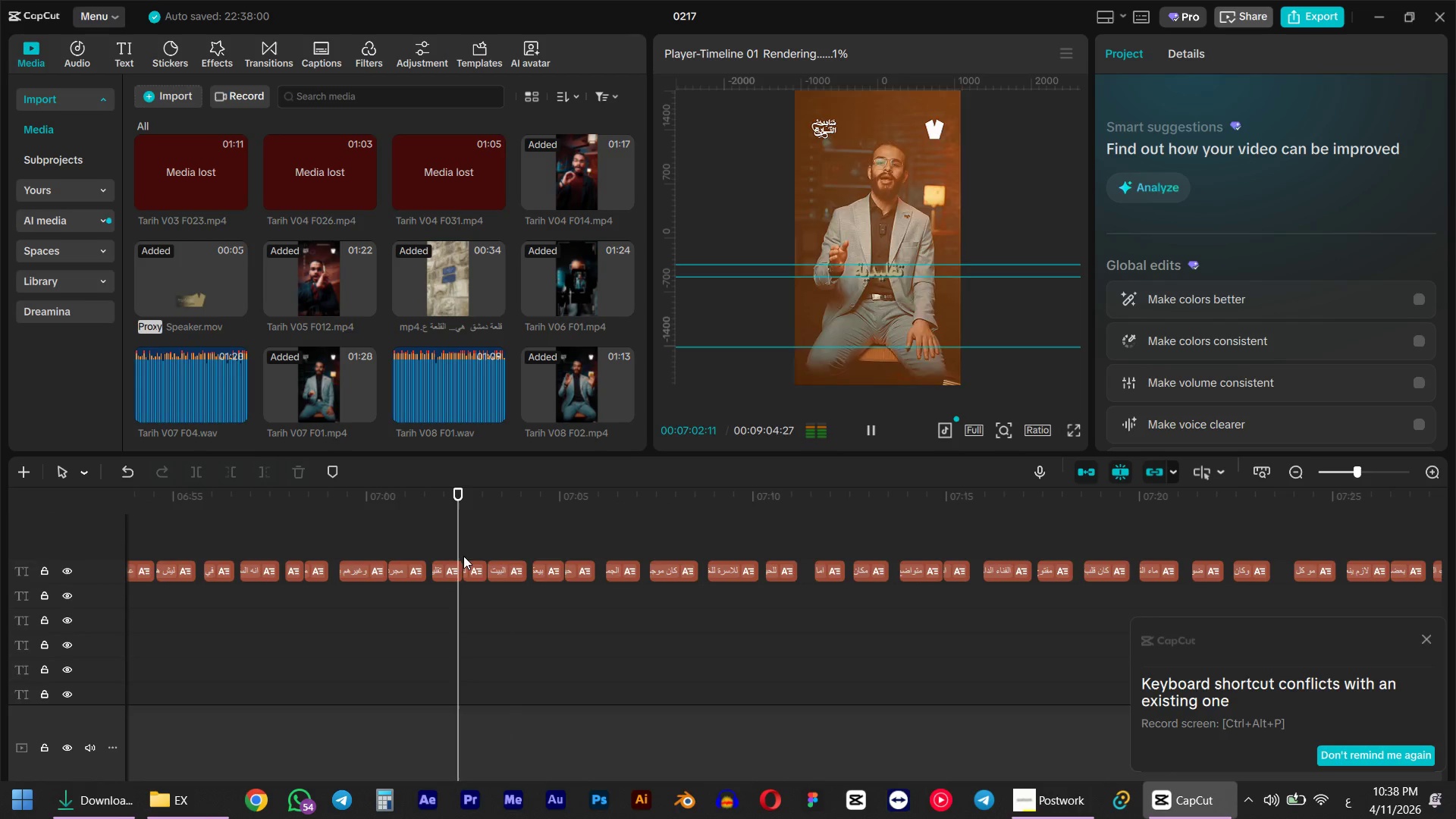 
key(Space)
 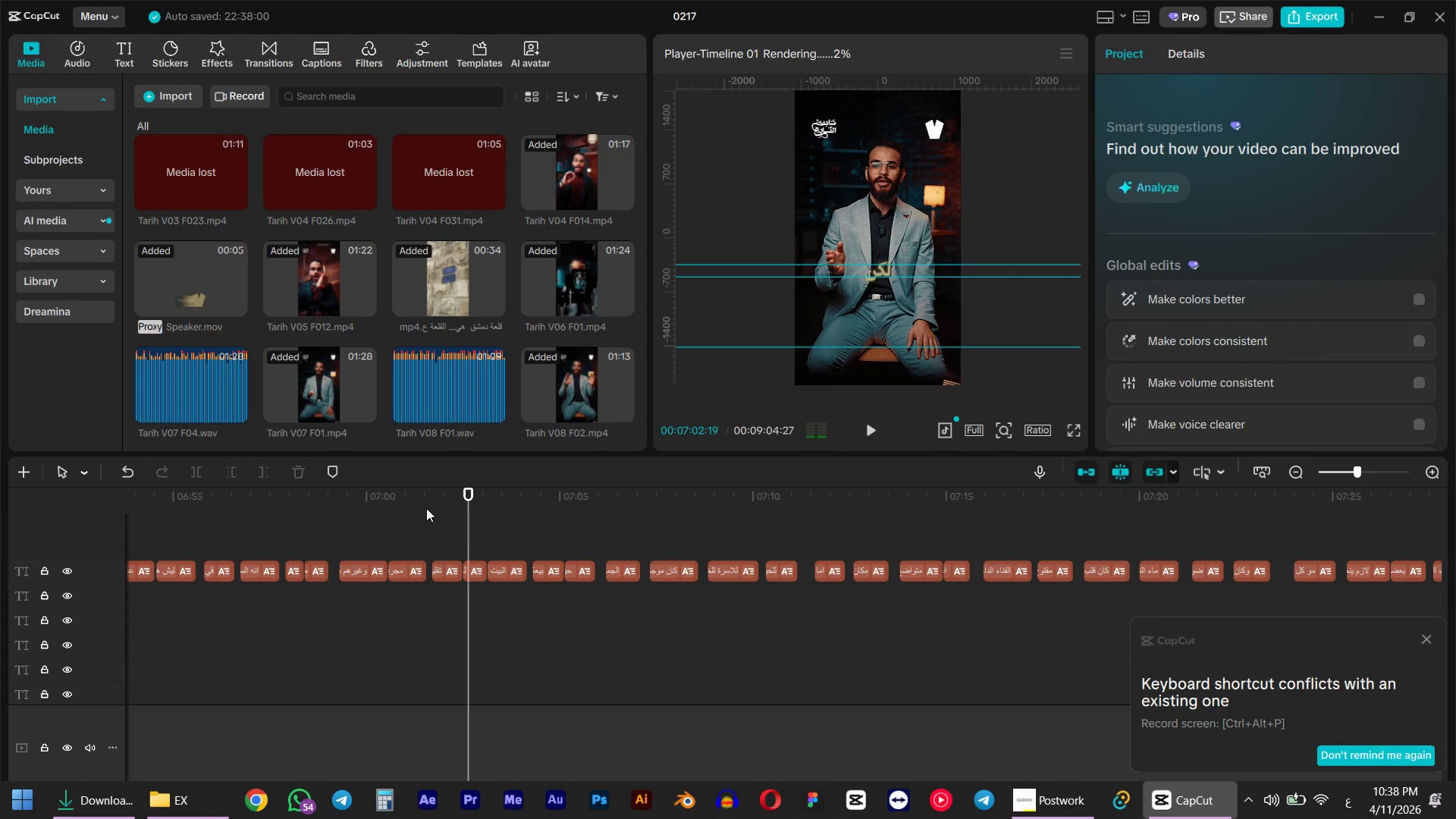 
left_click([422, 505])
 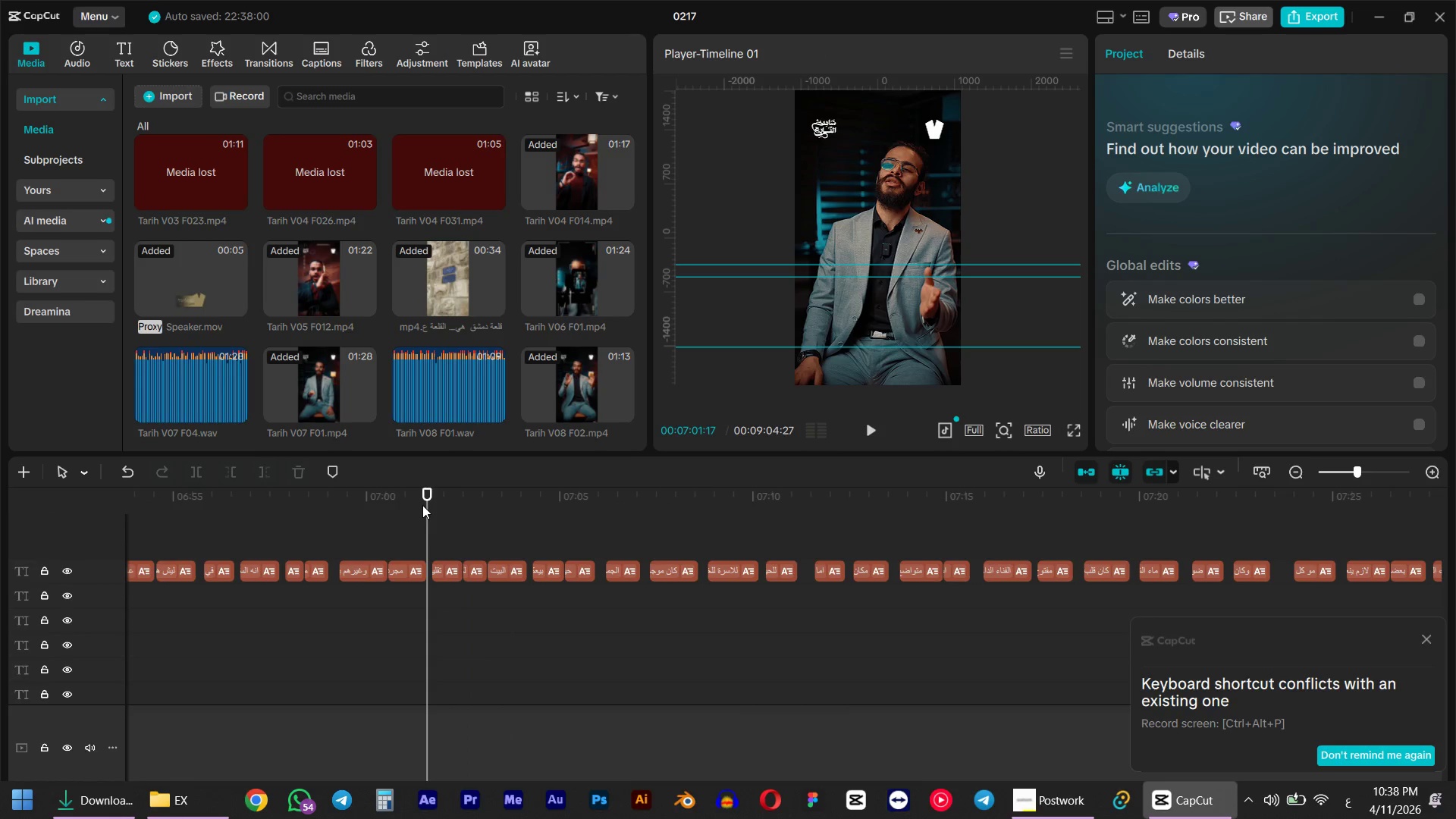 
key(Space)
 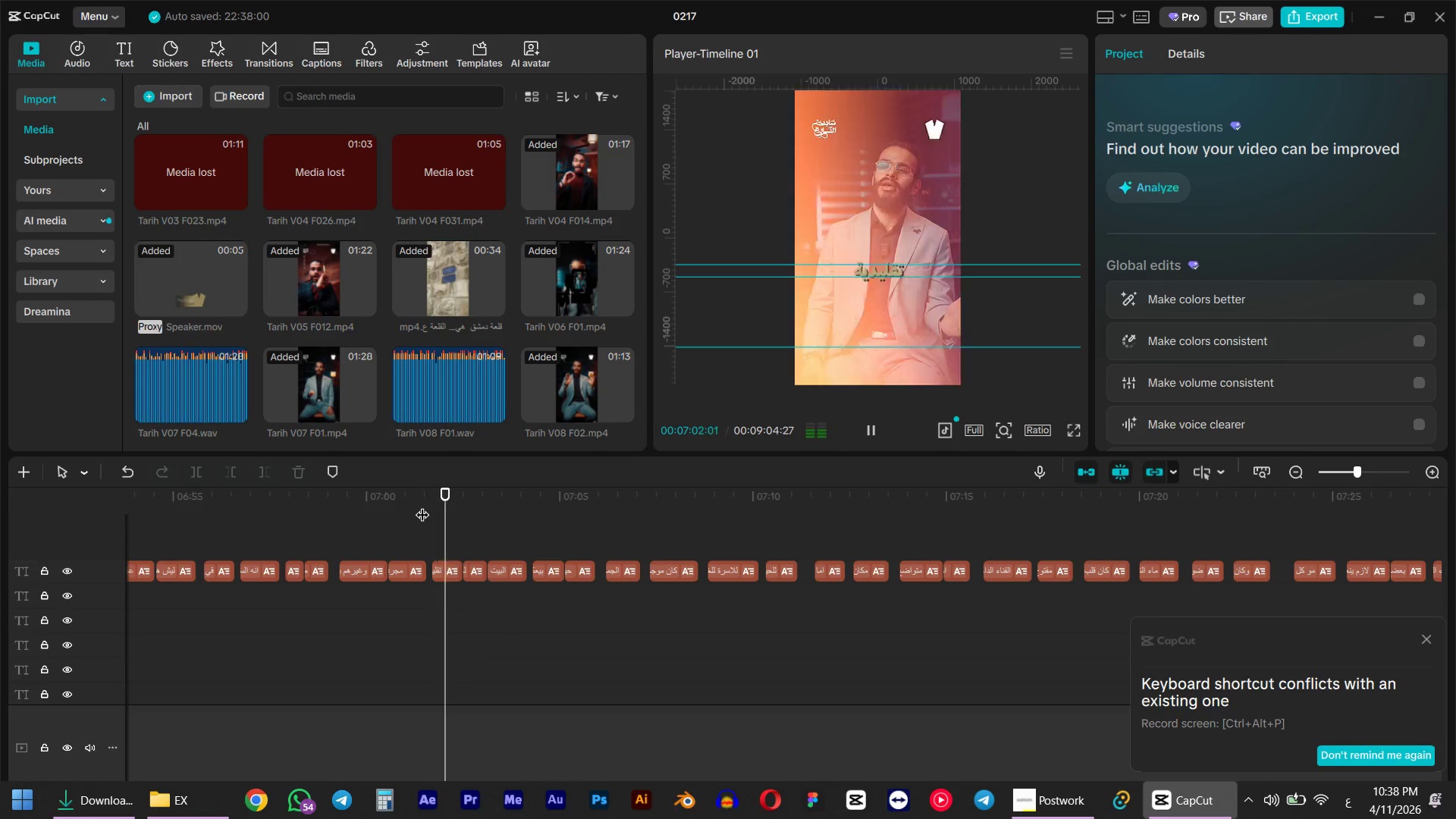 
key(Space)
 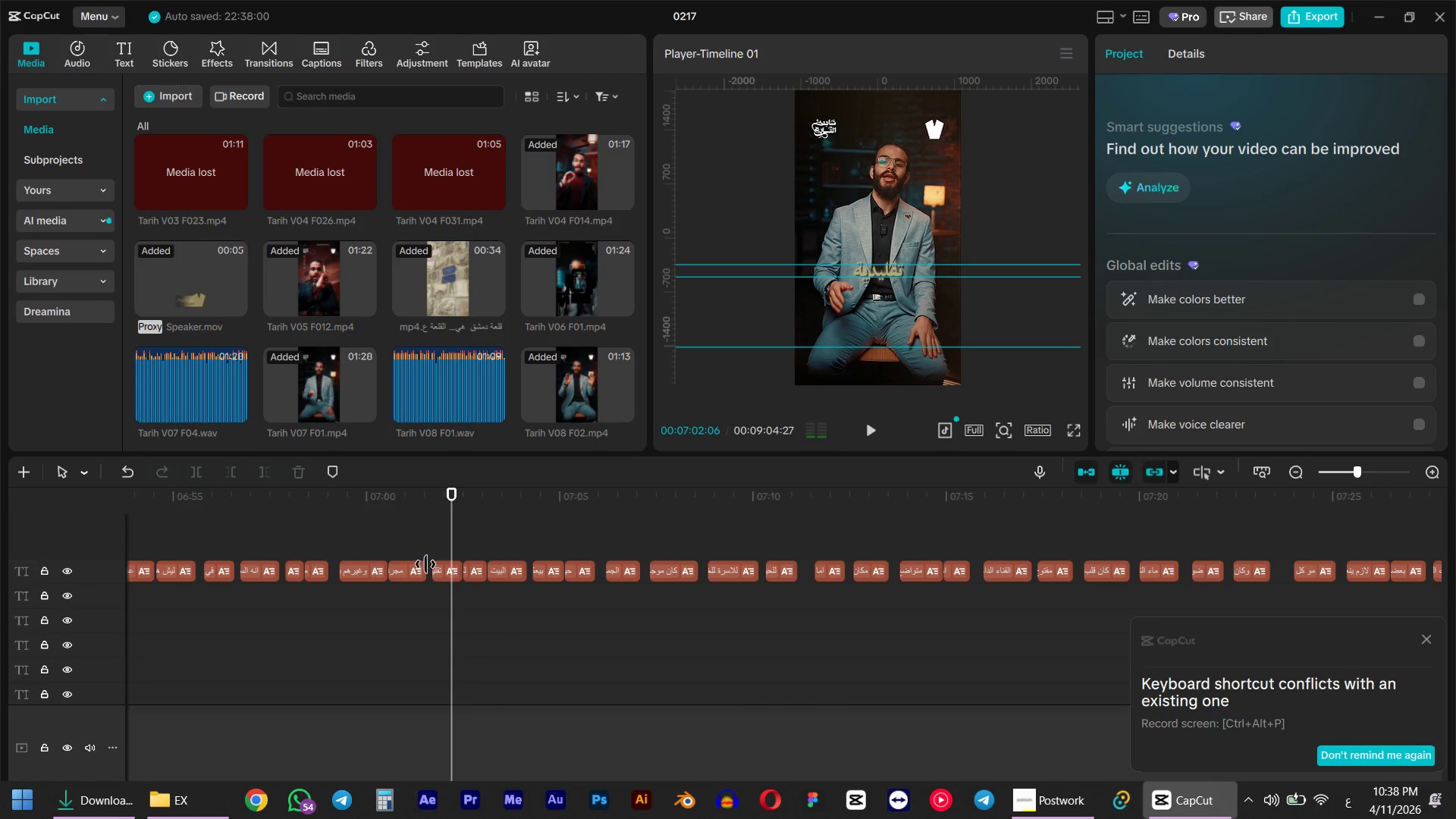 
hold_key(key=ControlLeft, duration=0.78)
scroll: coordinate [422, 567], scroll_direction: up, amount: 11.0
 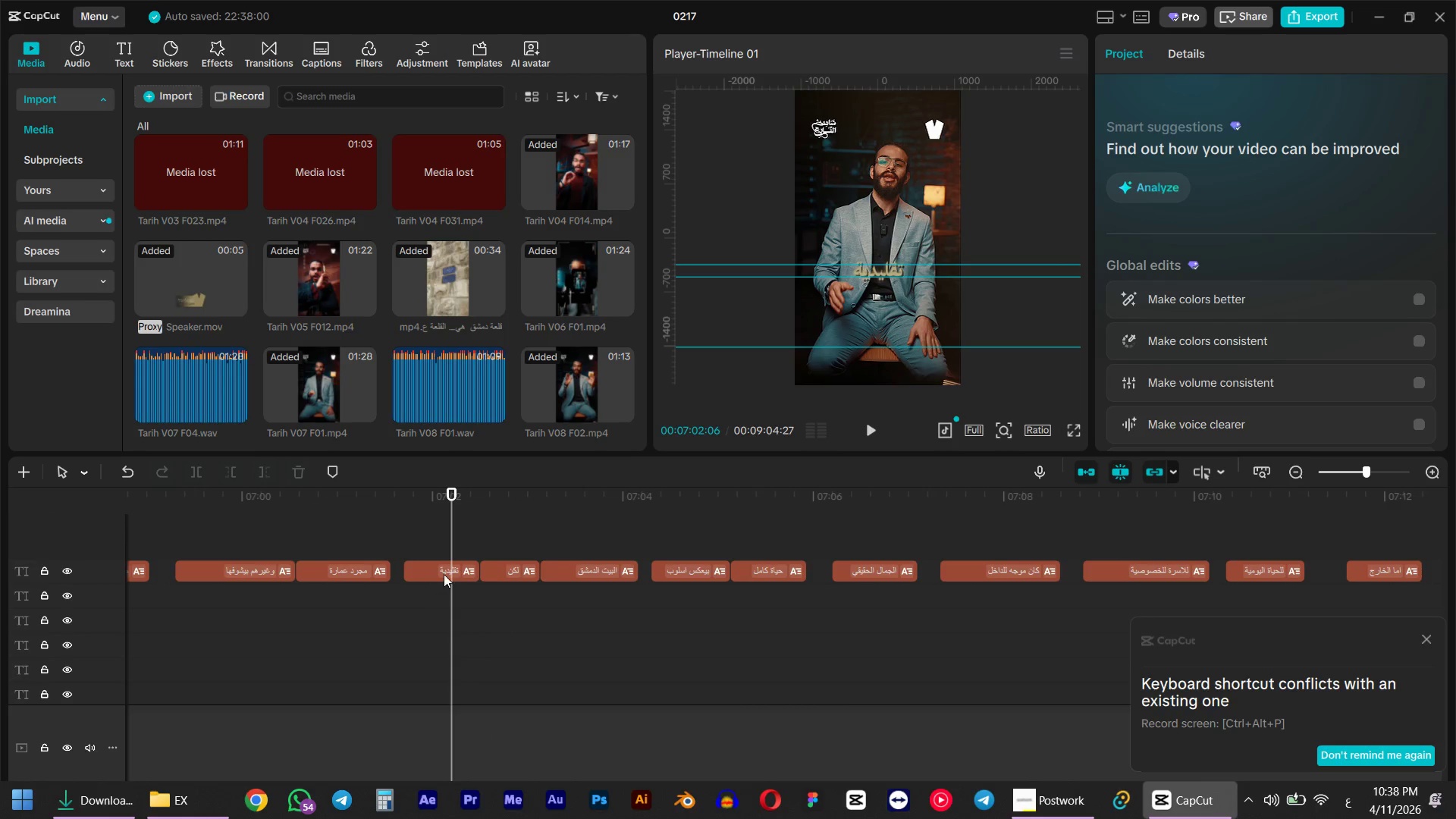 
left_click([444, 574])
 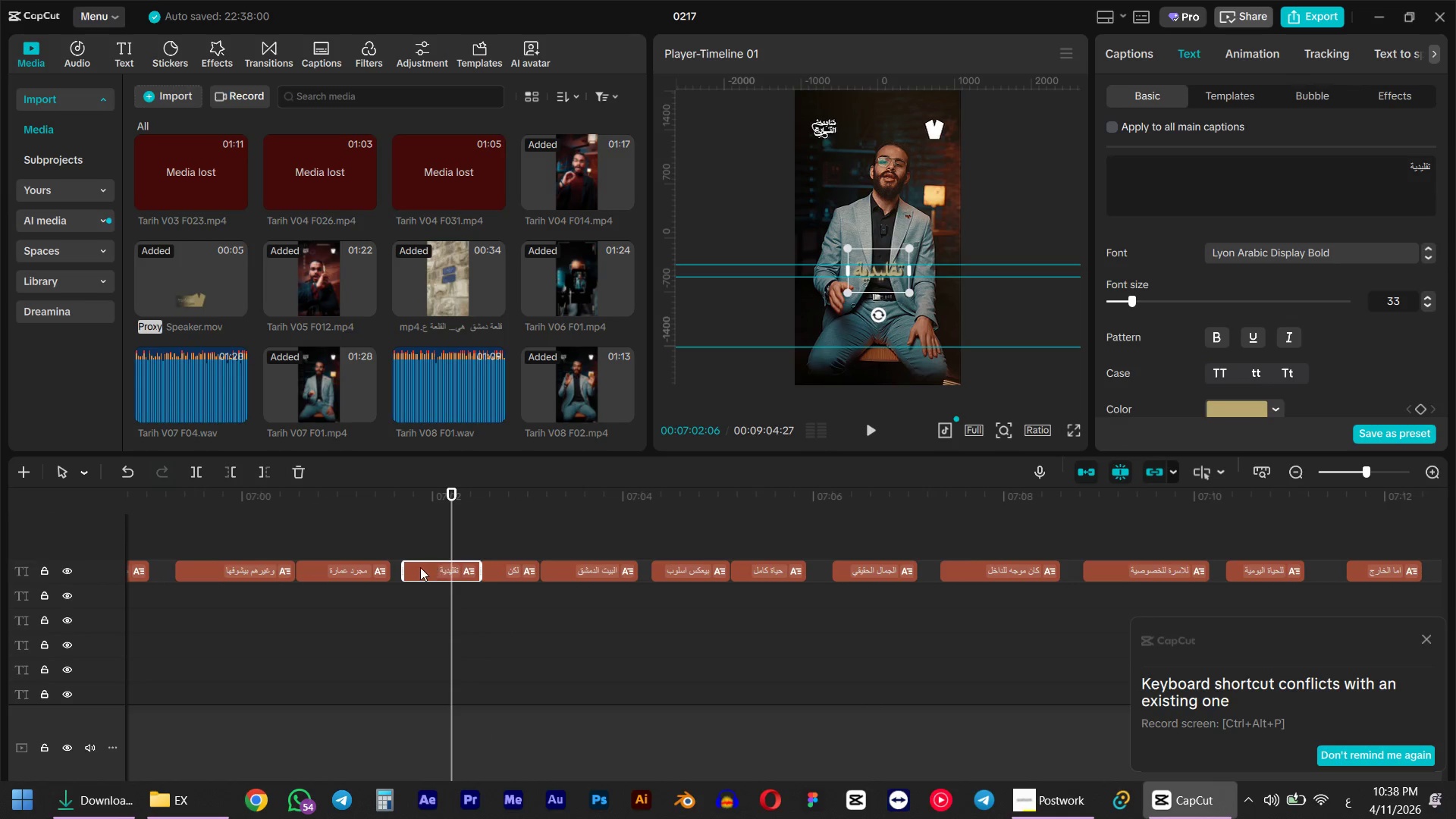 
left_click_drag(start_coordinate=[420, 567], to_coordinate=[409, 569])
 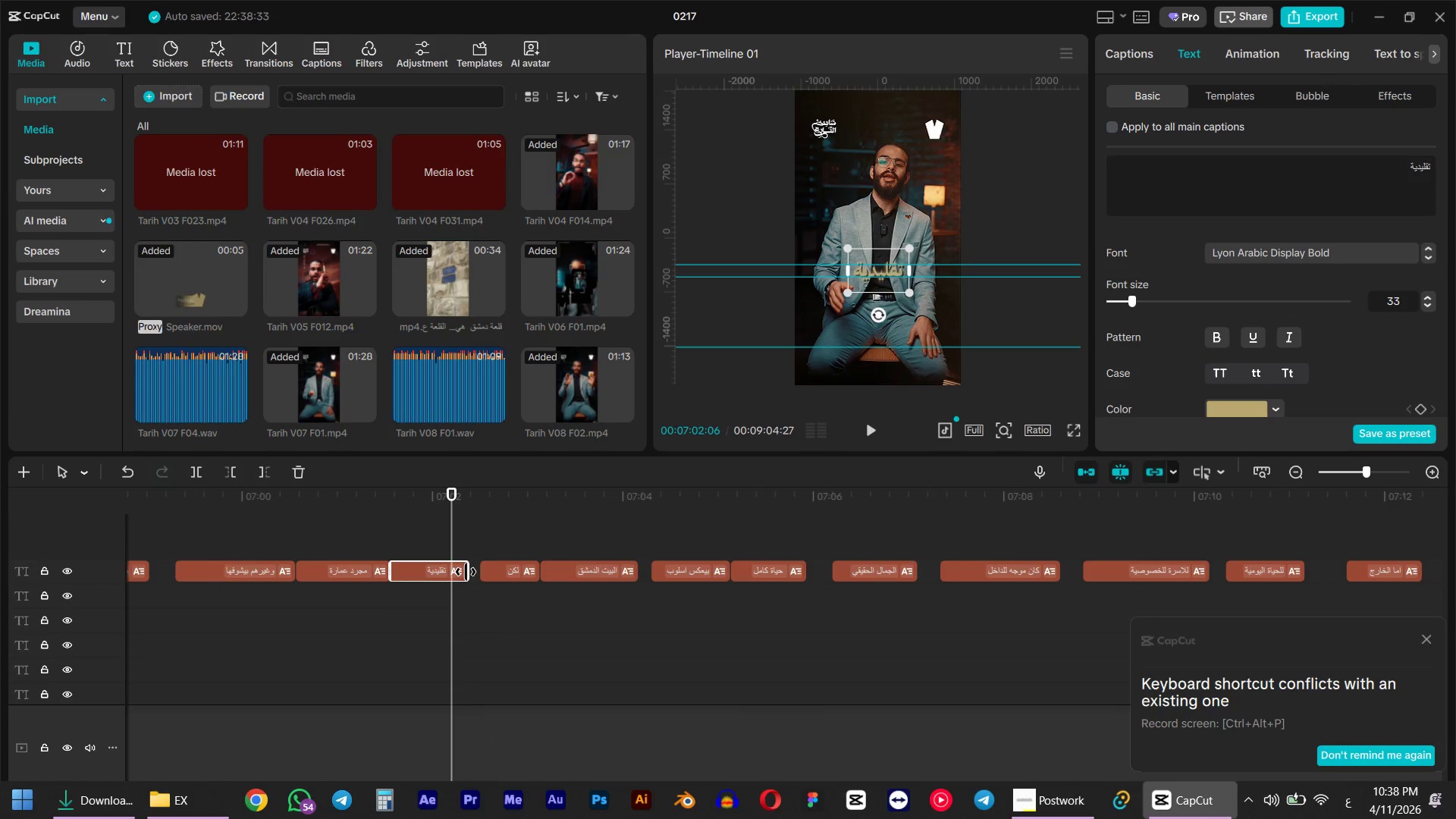 
left_click_drag(start_coordinate=[466, 572], to_coordinate=[450, 572])
 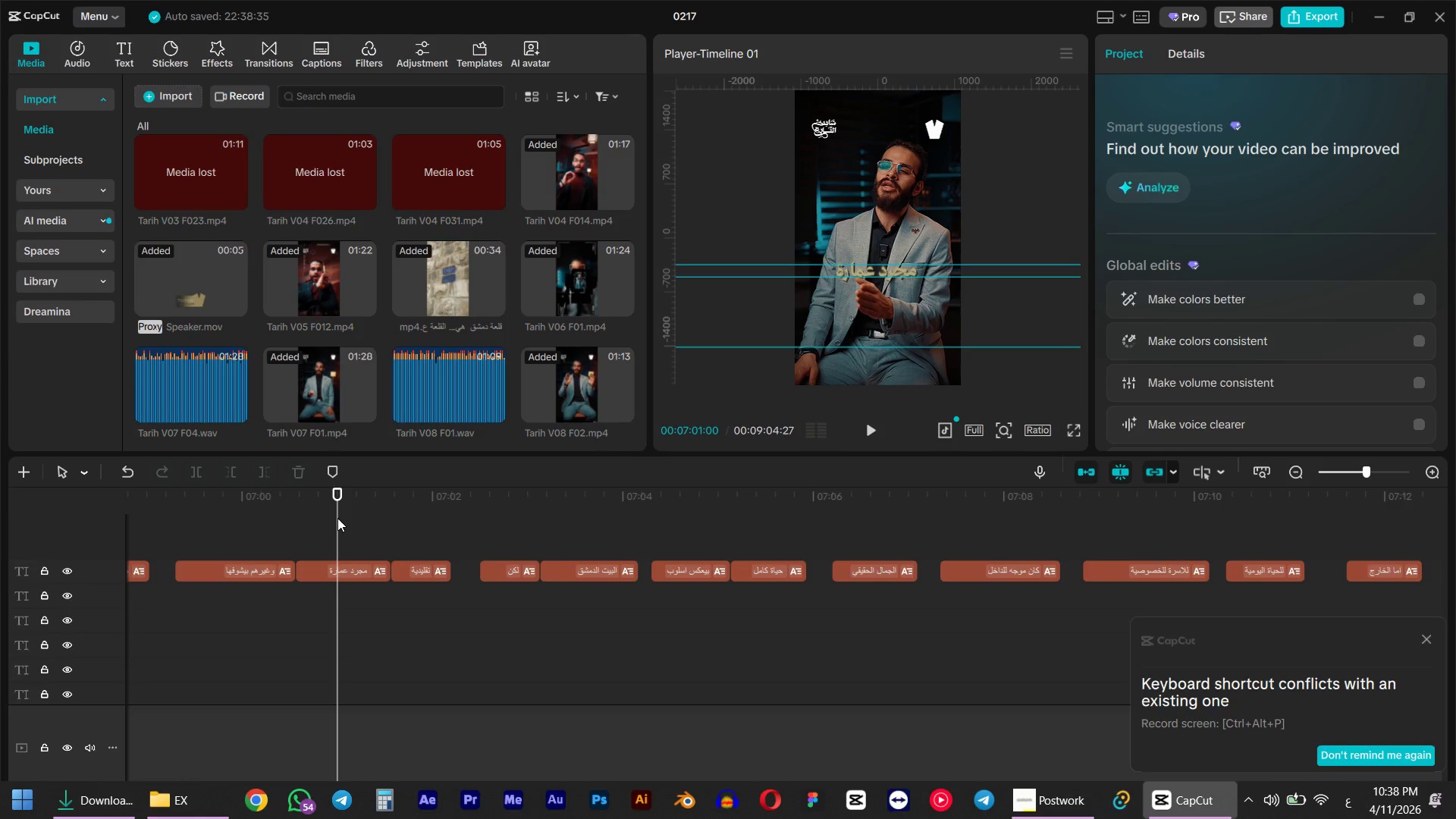 
key(Space)
 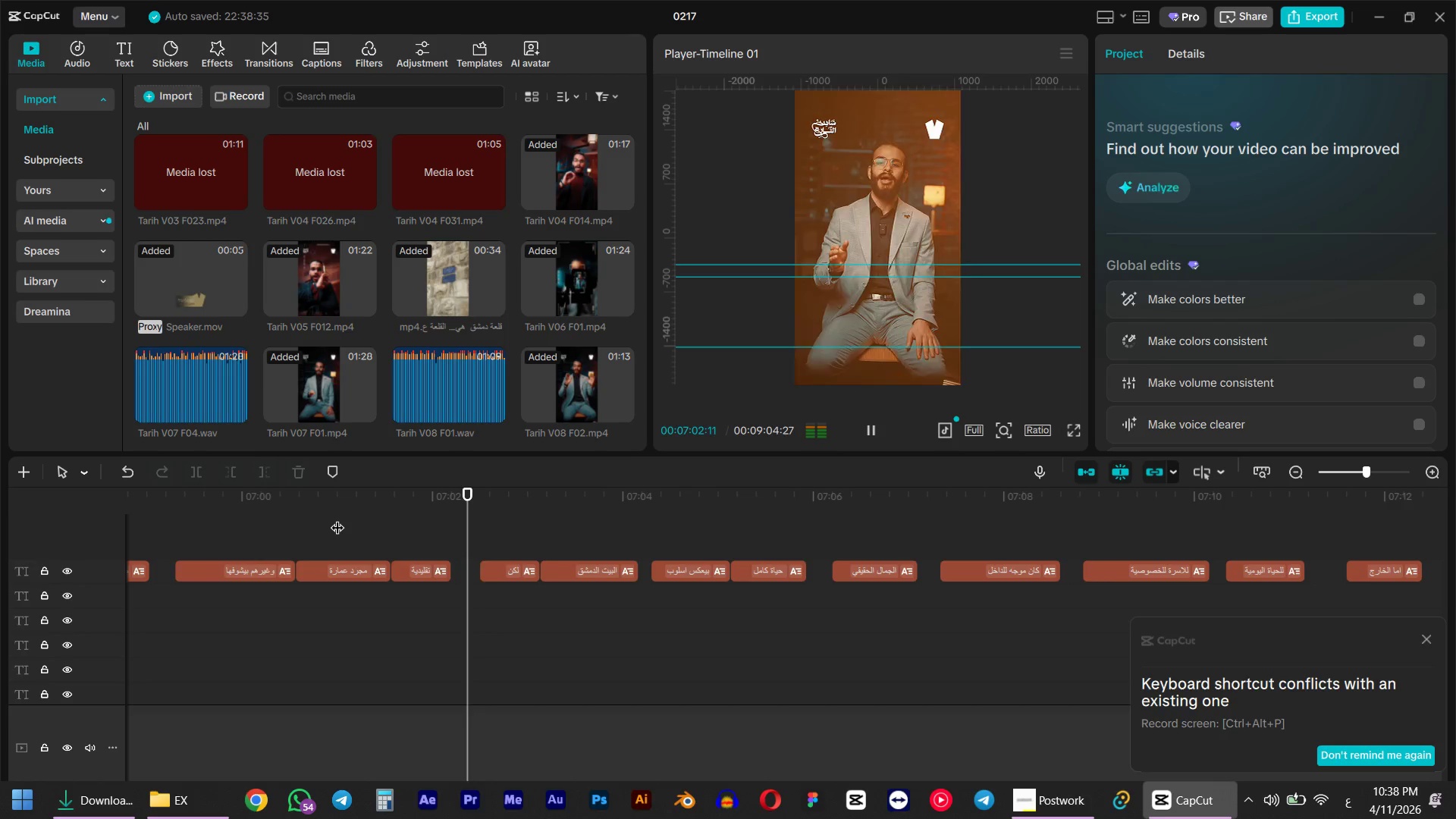 
key(Space)
 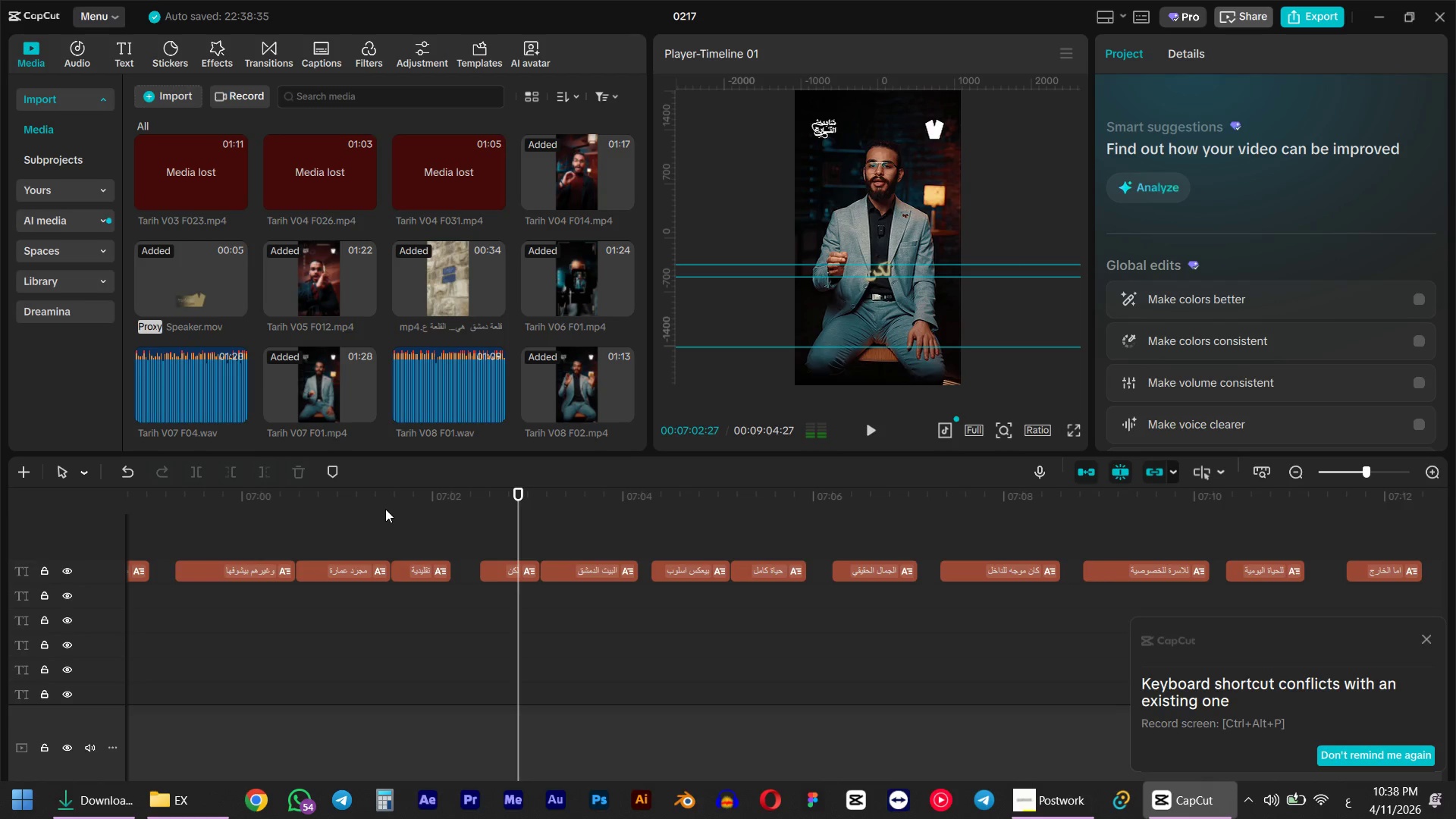 
left_click_drag(start_coordinate=[387, 509], to_coordinate=[372, 494])
 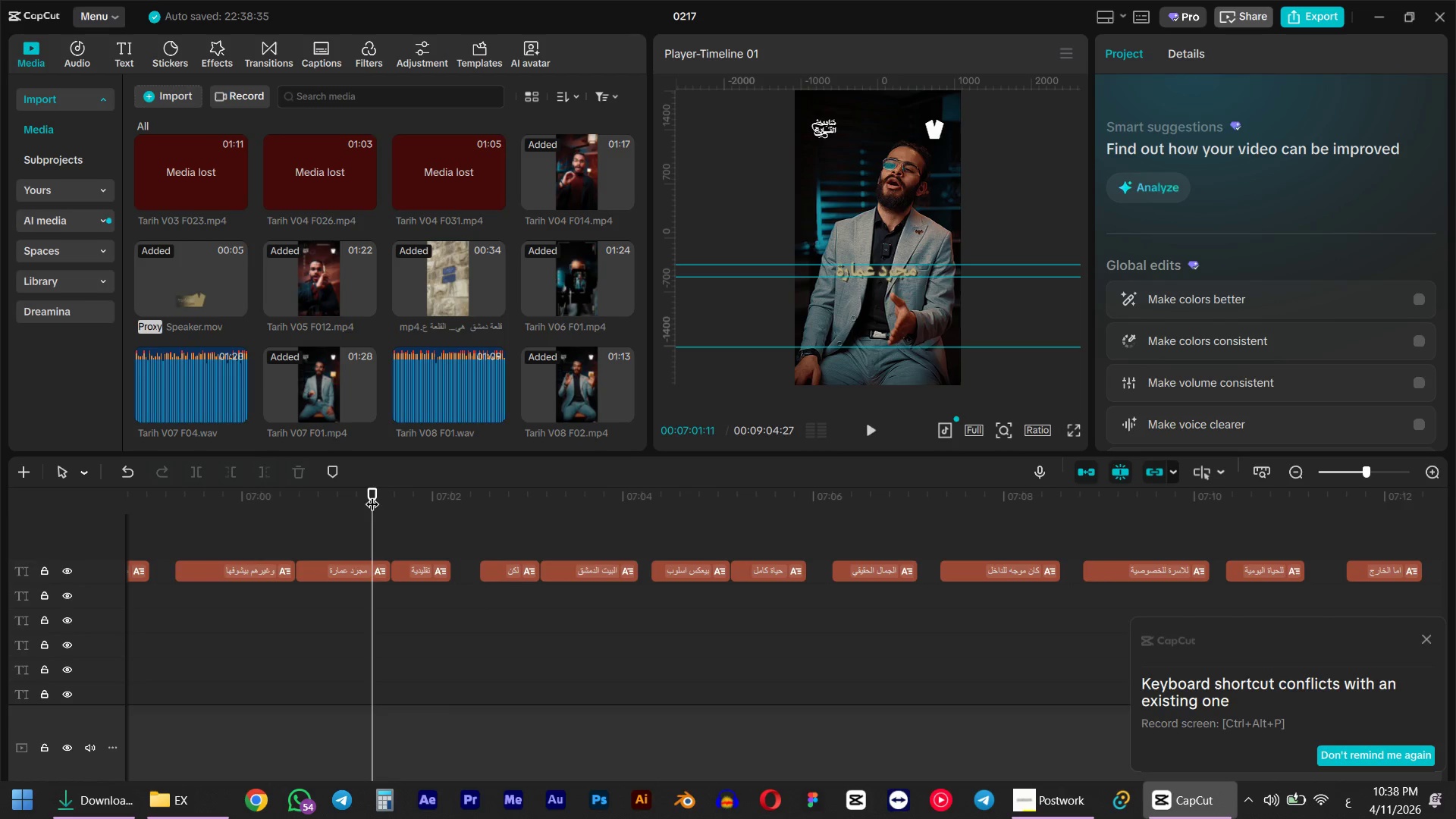 
key(Space)
 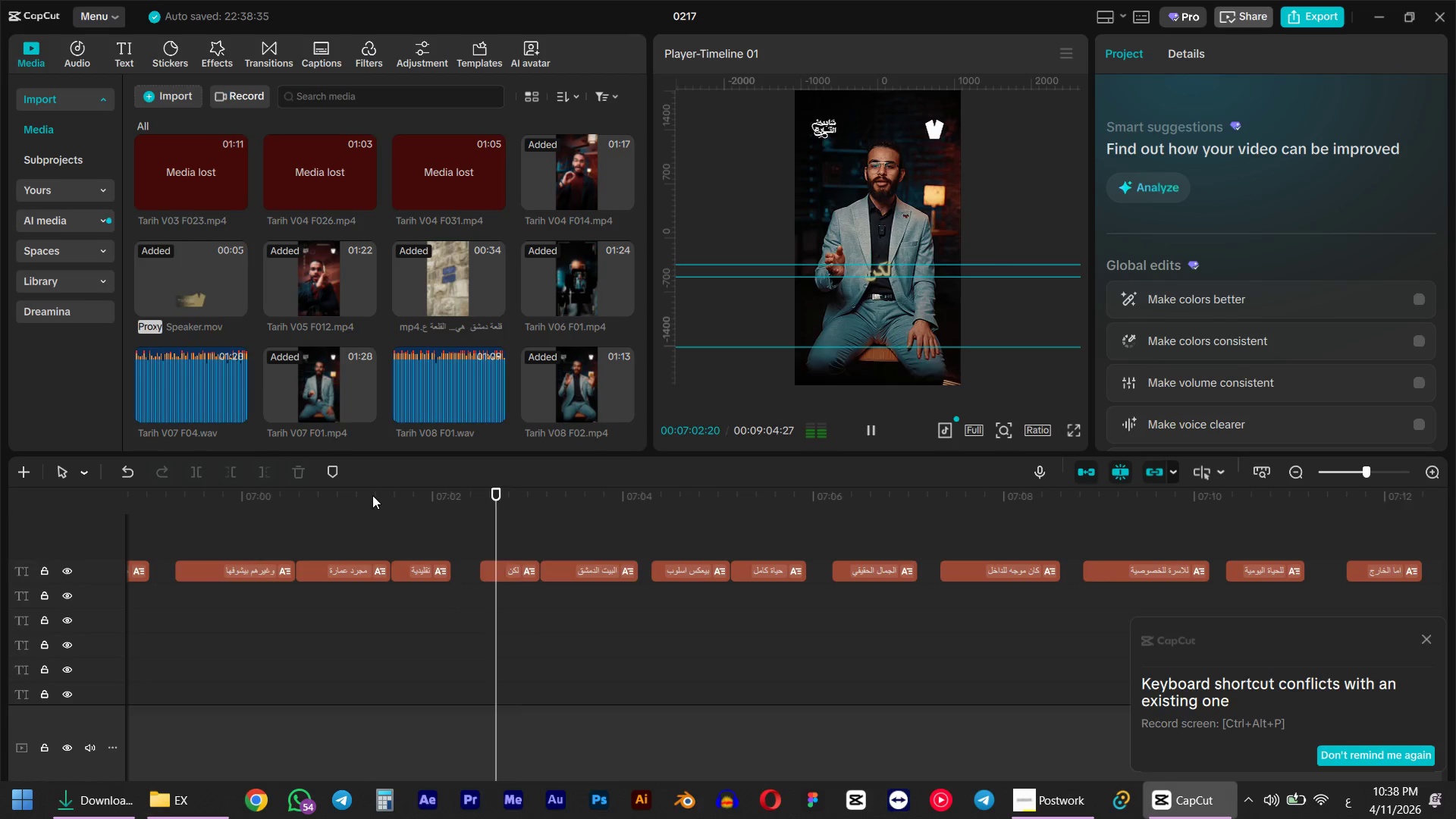 
hold_key(key=ControlLeft, duration=0.95)
scroll: coordinate [589, 574], scroll_direction: down, amount: 9.0
 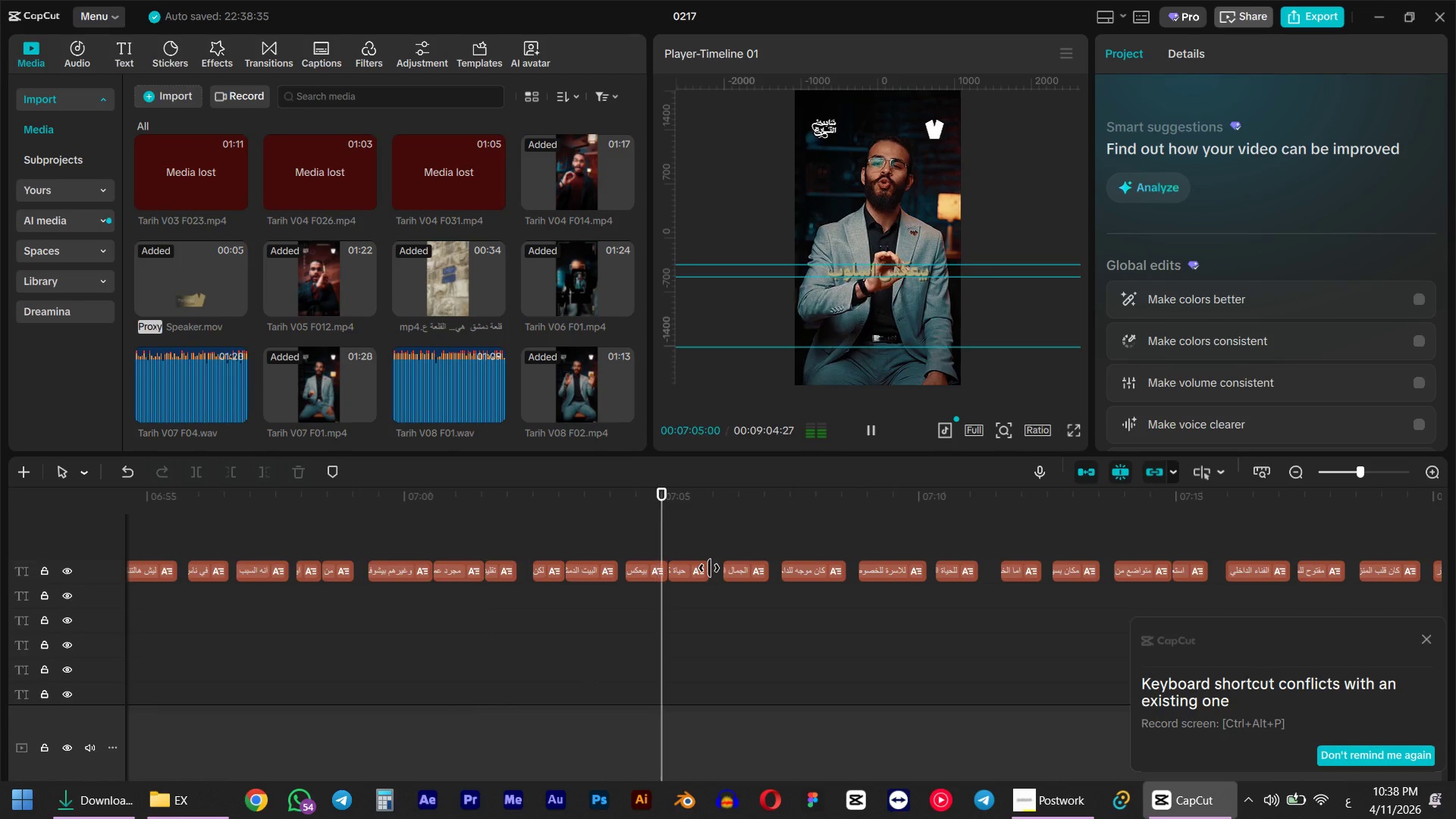 
hold_key(key=ControlLeft, duration=1.0)
scroll: coordinate [693, 564], scroll_direction: down, amount: 10.0
 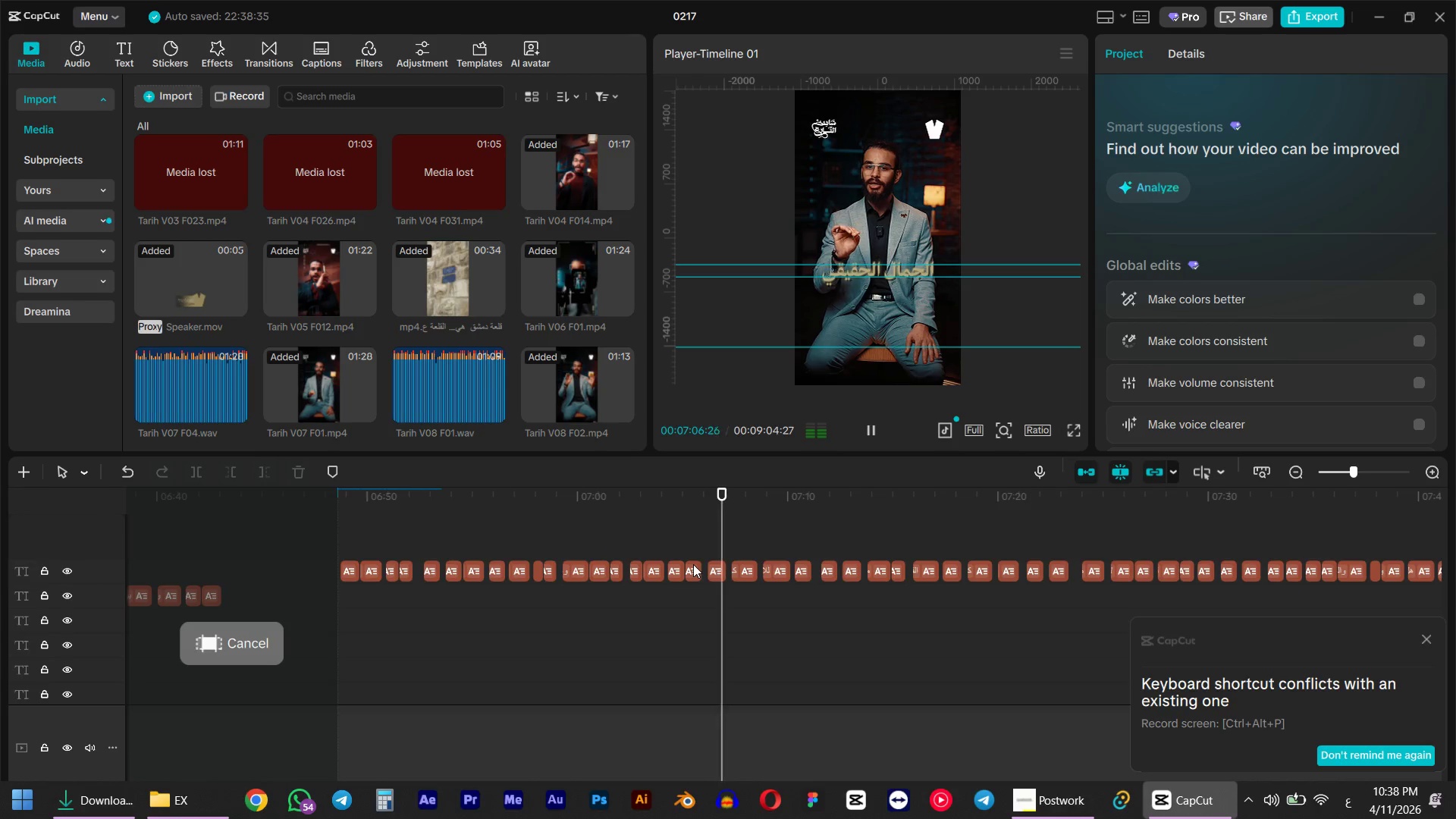 
hold_key(key=ControlLeft, duration=1.39)
scroll: coordinate [877, 567], scroll_direction: down, amount: 10.0
 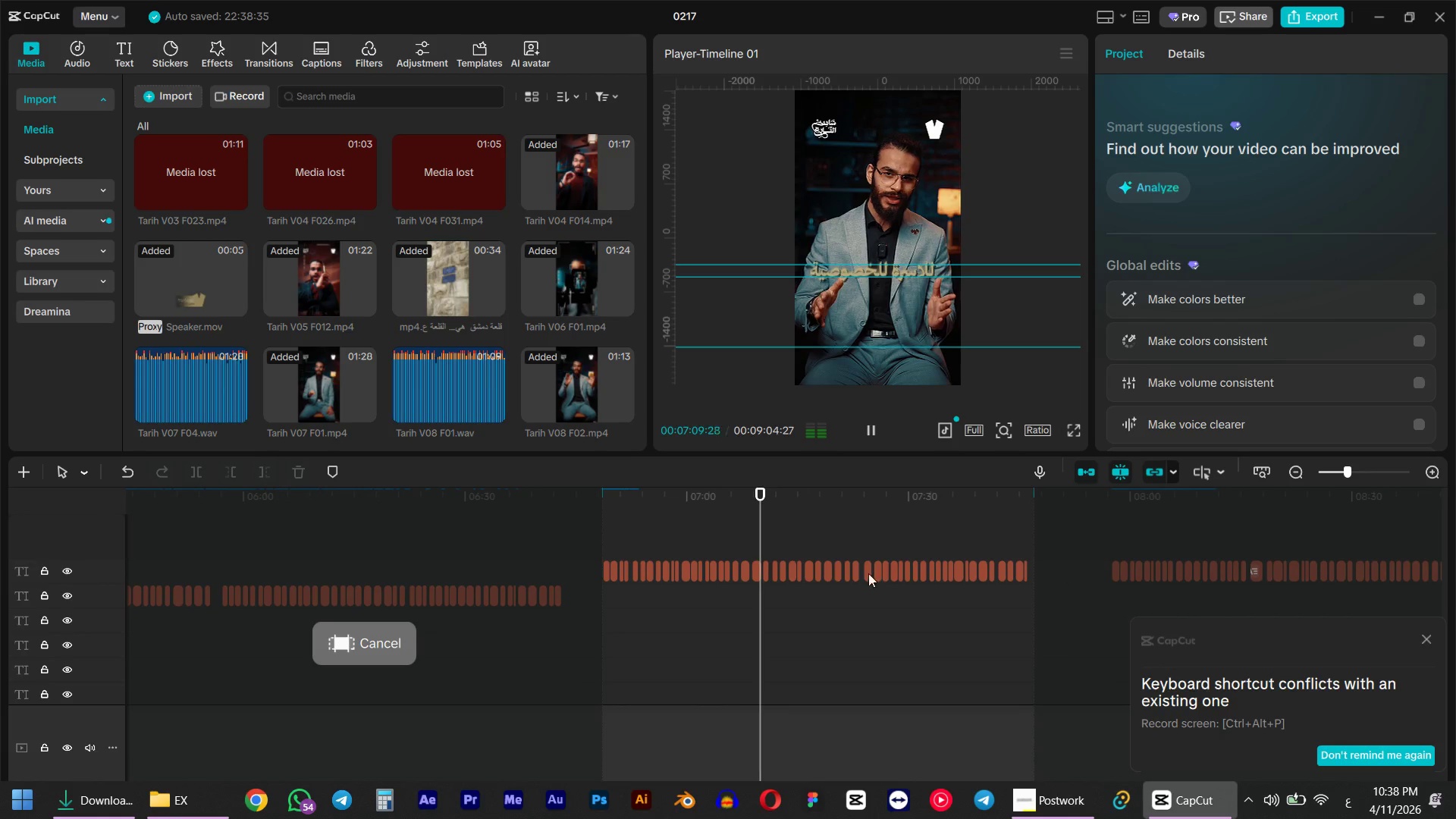 
key(Space)
 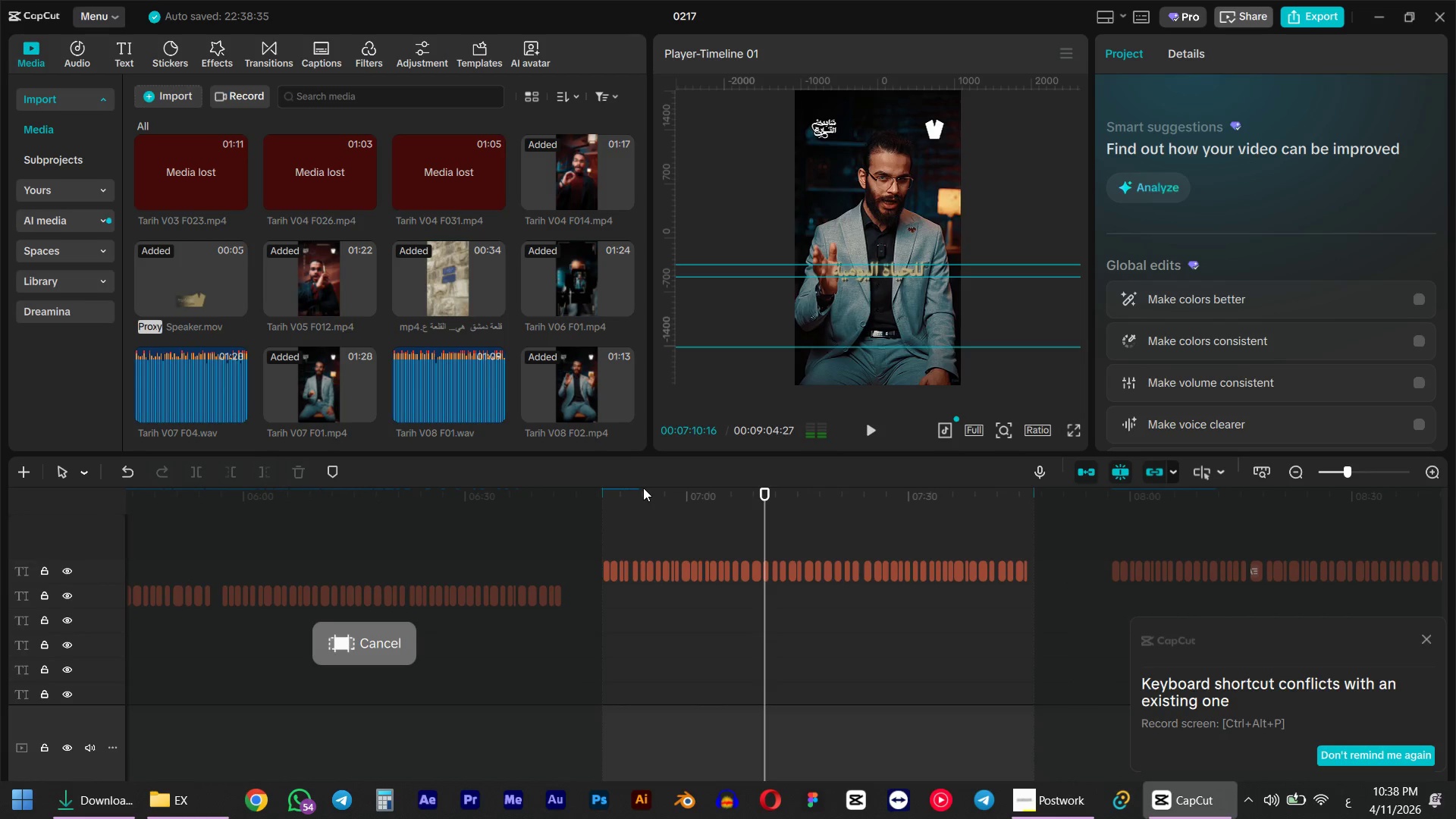 
left_click_drag(start_coordinate=[643, 488], to_coordinate=[603, 488])
 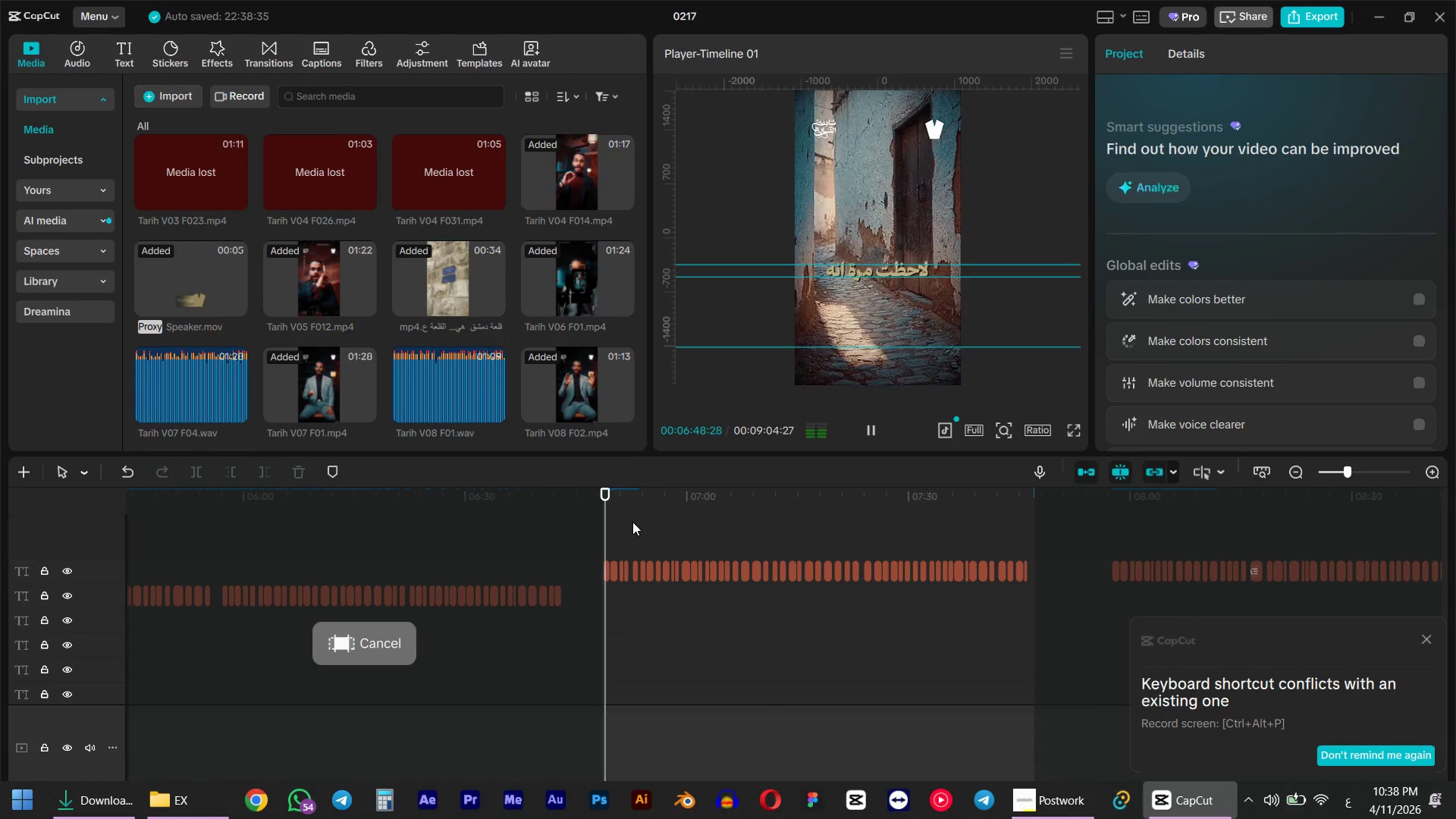 
hold_key(key=ShiftLeft, duration=0.53)
 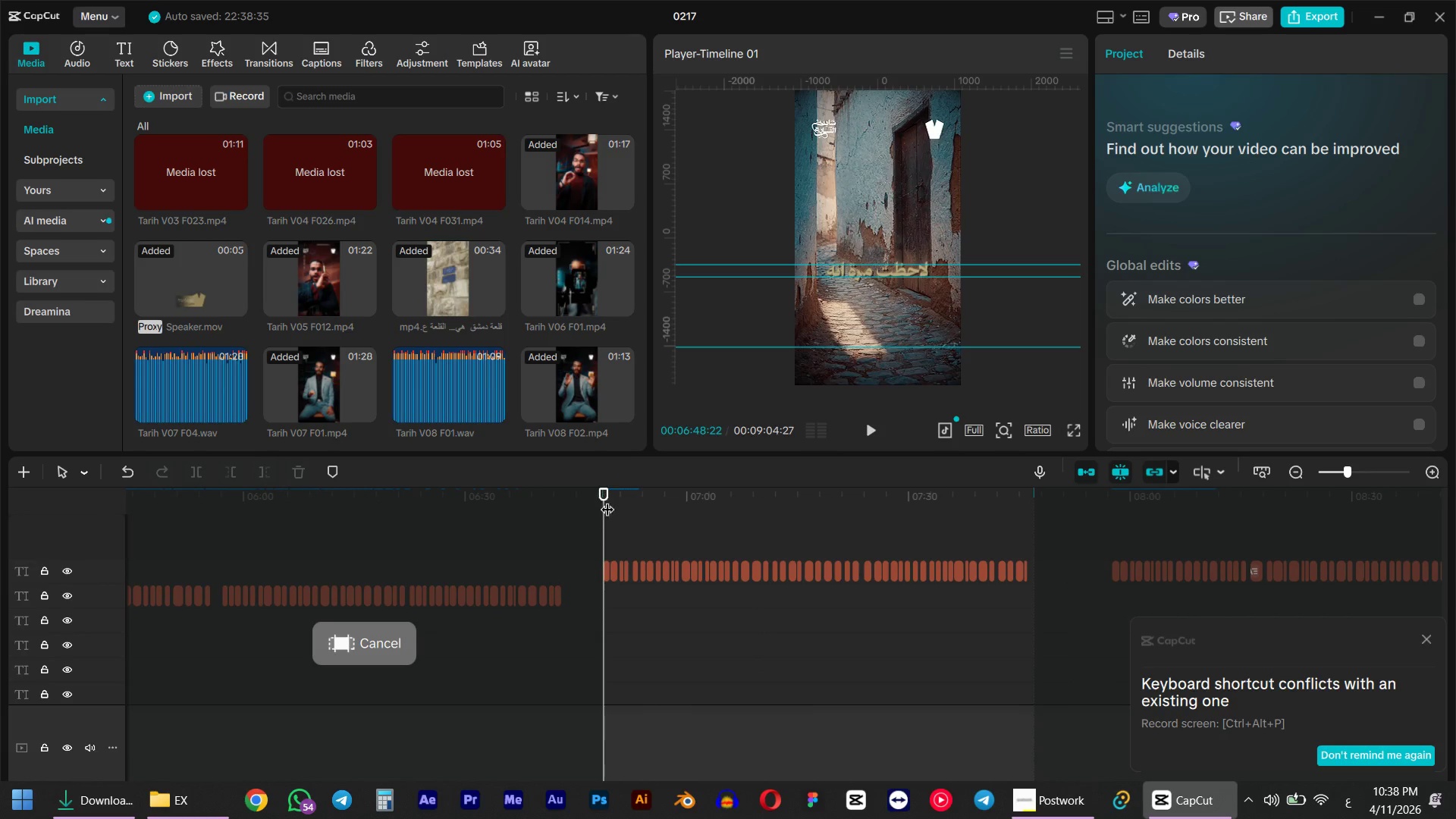 
key(Space)
 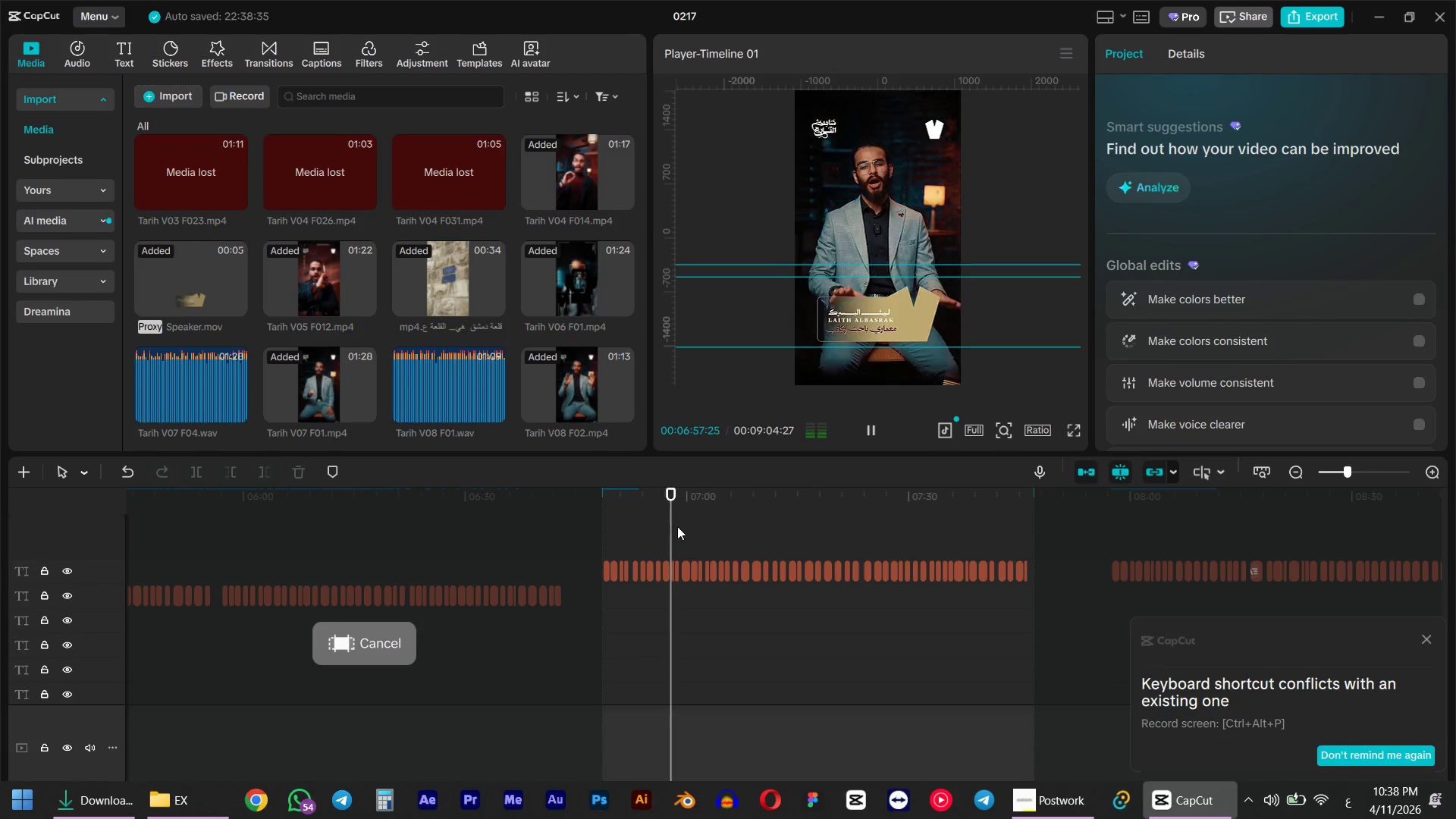 
wait(14.16)
 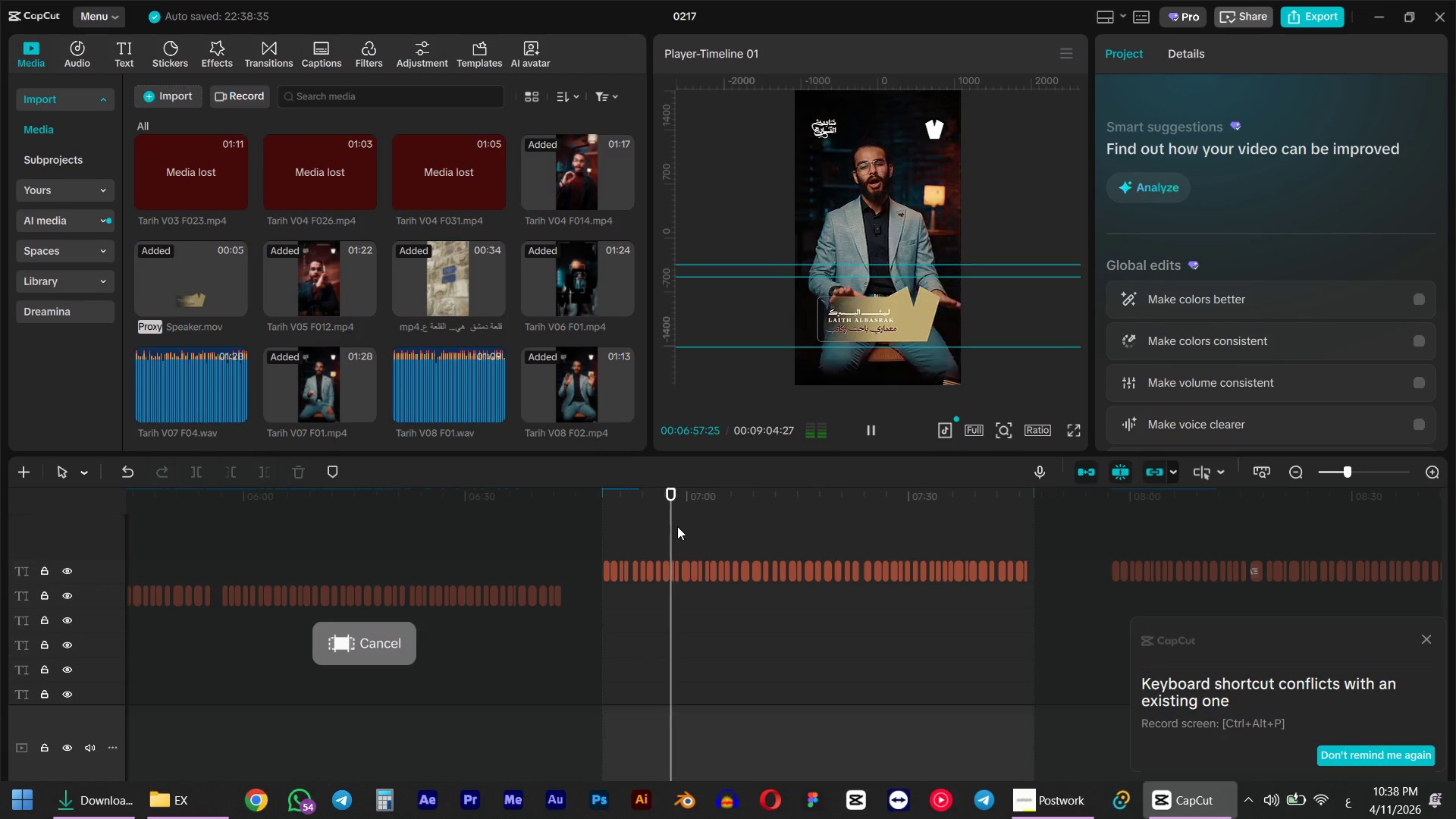 
hold_key(key=ControlLeft, duration=1.16)
scroll: coordinate [603, 585], scroll_direction: up, amount: 15.0
 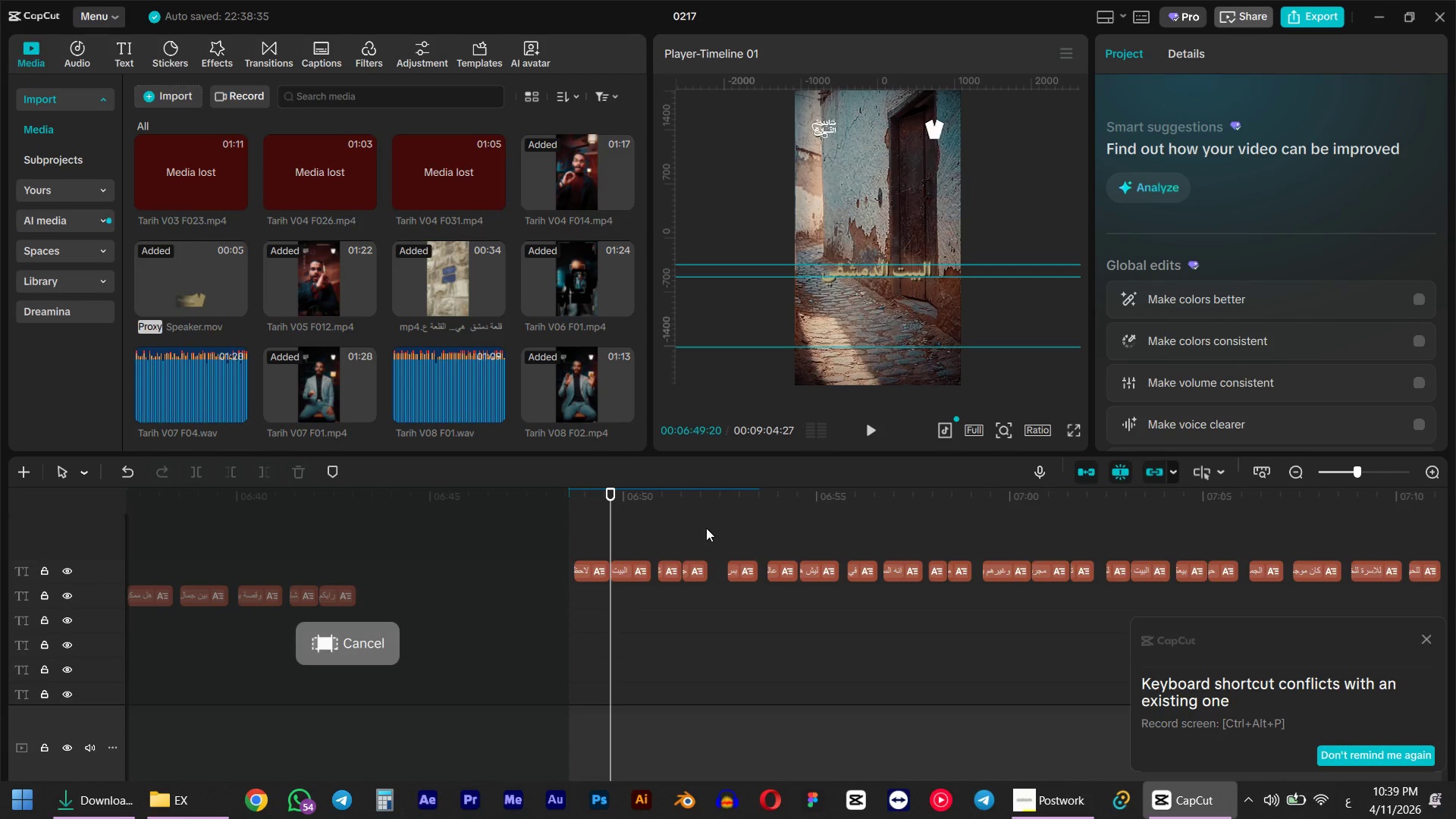 
left_click_drag(start_coordinate=[707, 527], to_coordinate=[585, 604])
 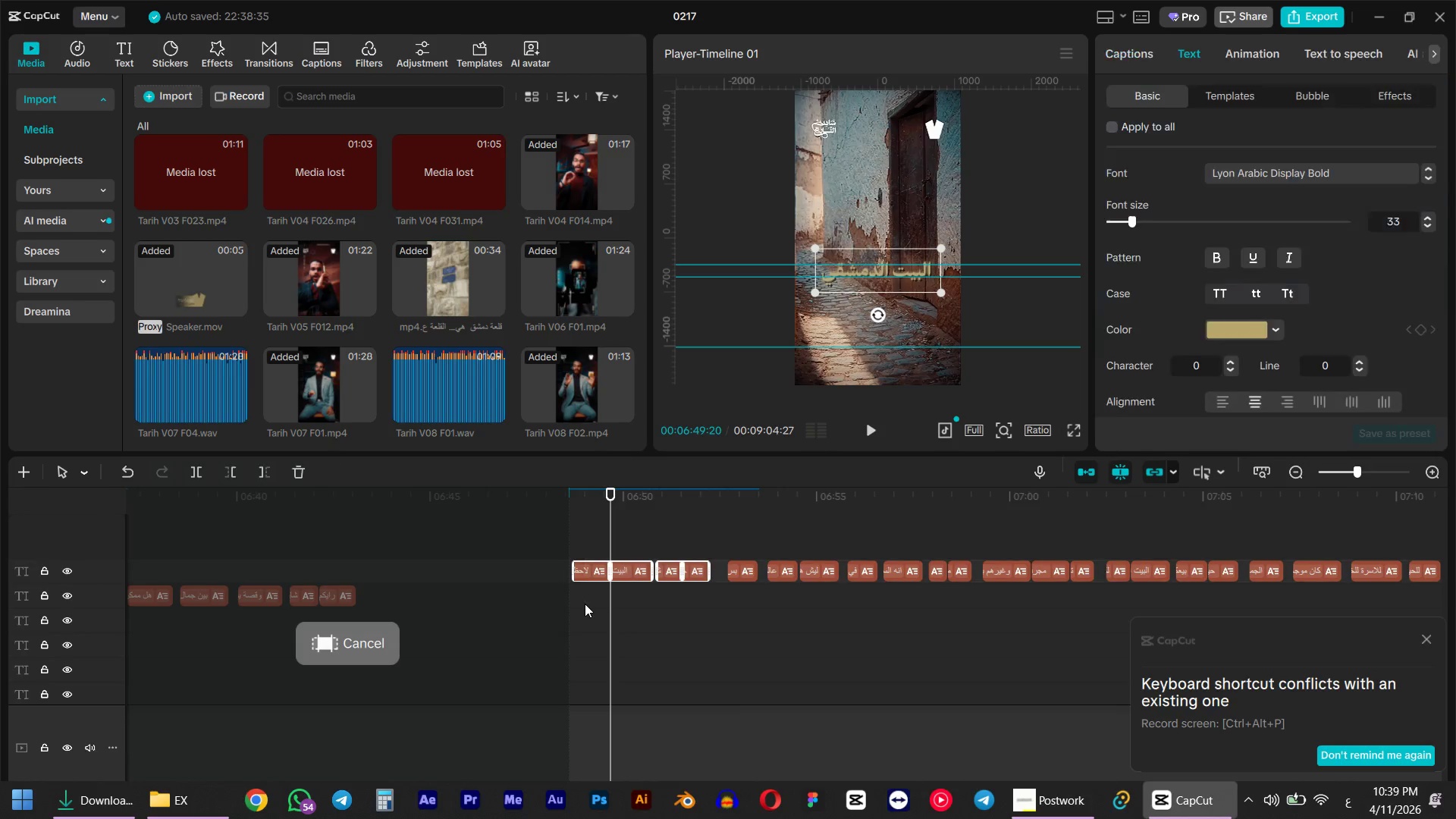 
key(Space)
 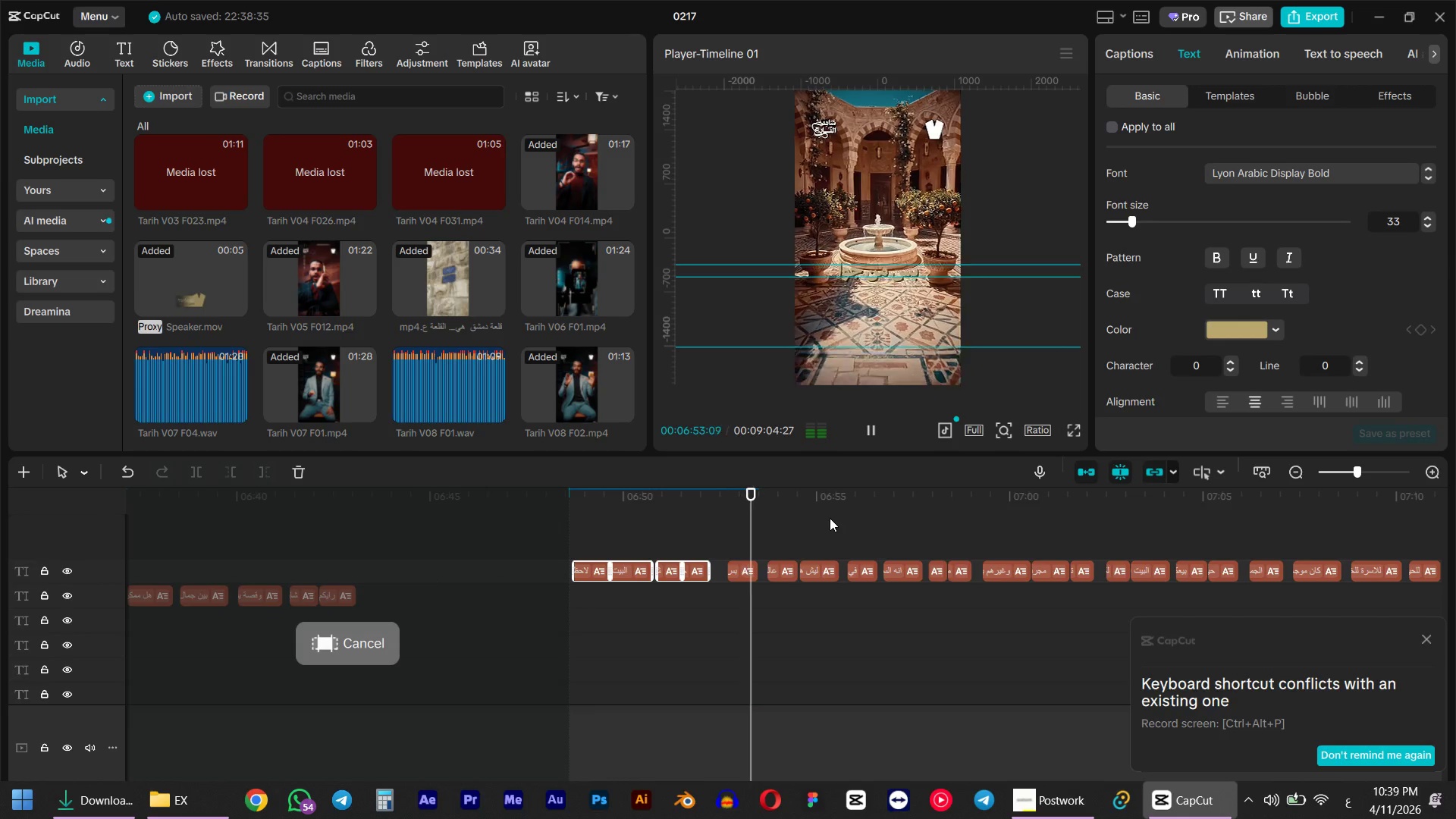 
key(Space)
 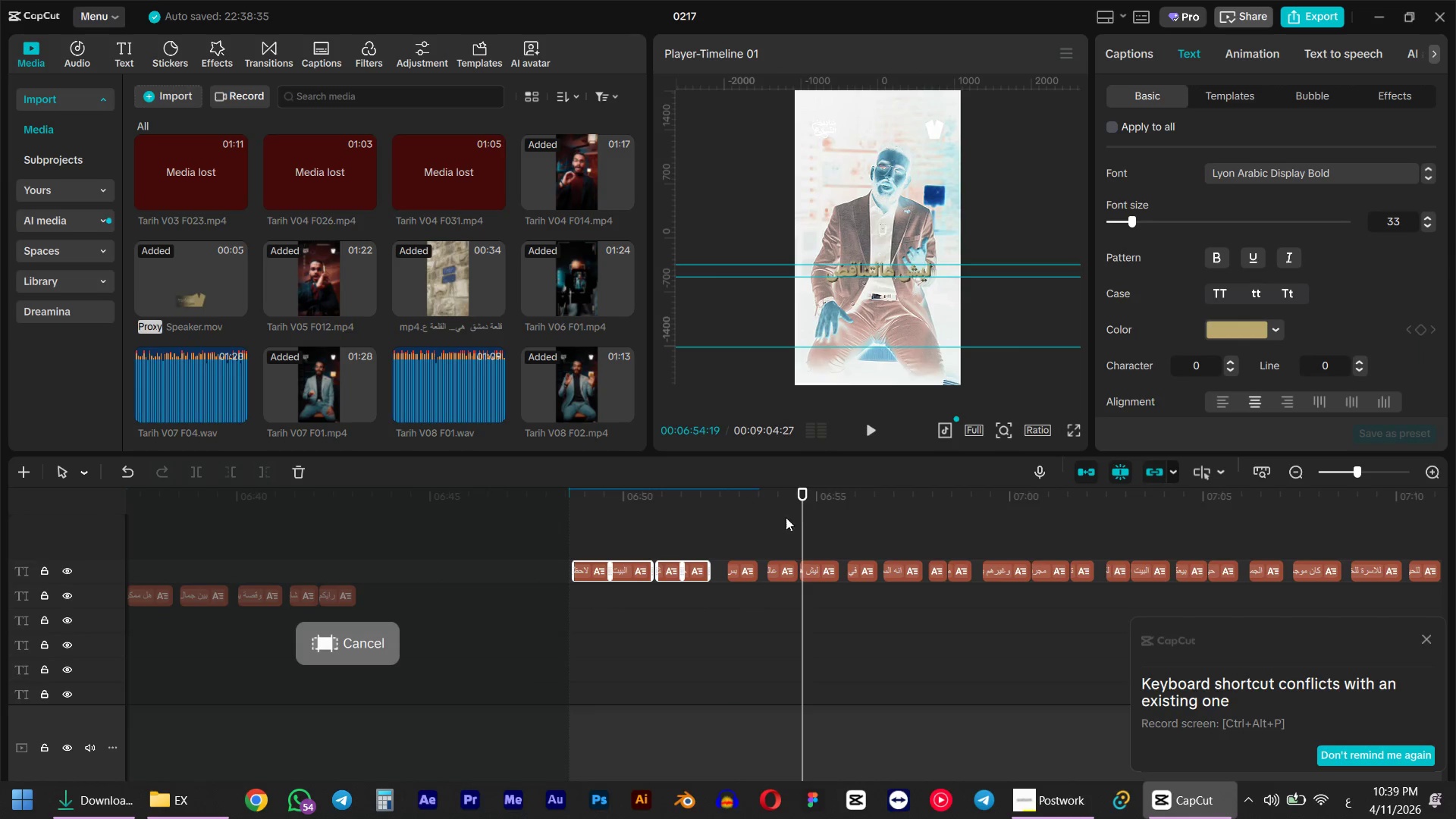 
hold_key(key=ShiftLeft, duration=1.02)
left_click_drag(start_coordinate=[782, 525], to_coordinate=[732, 587])
 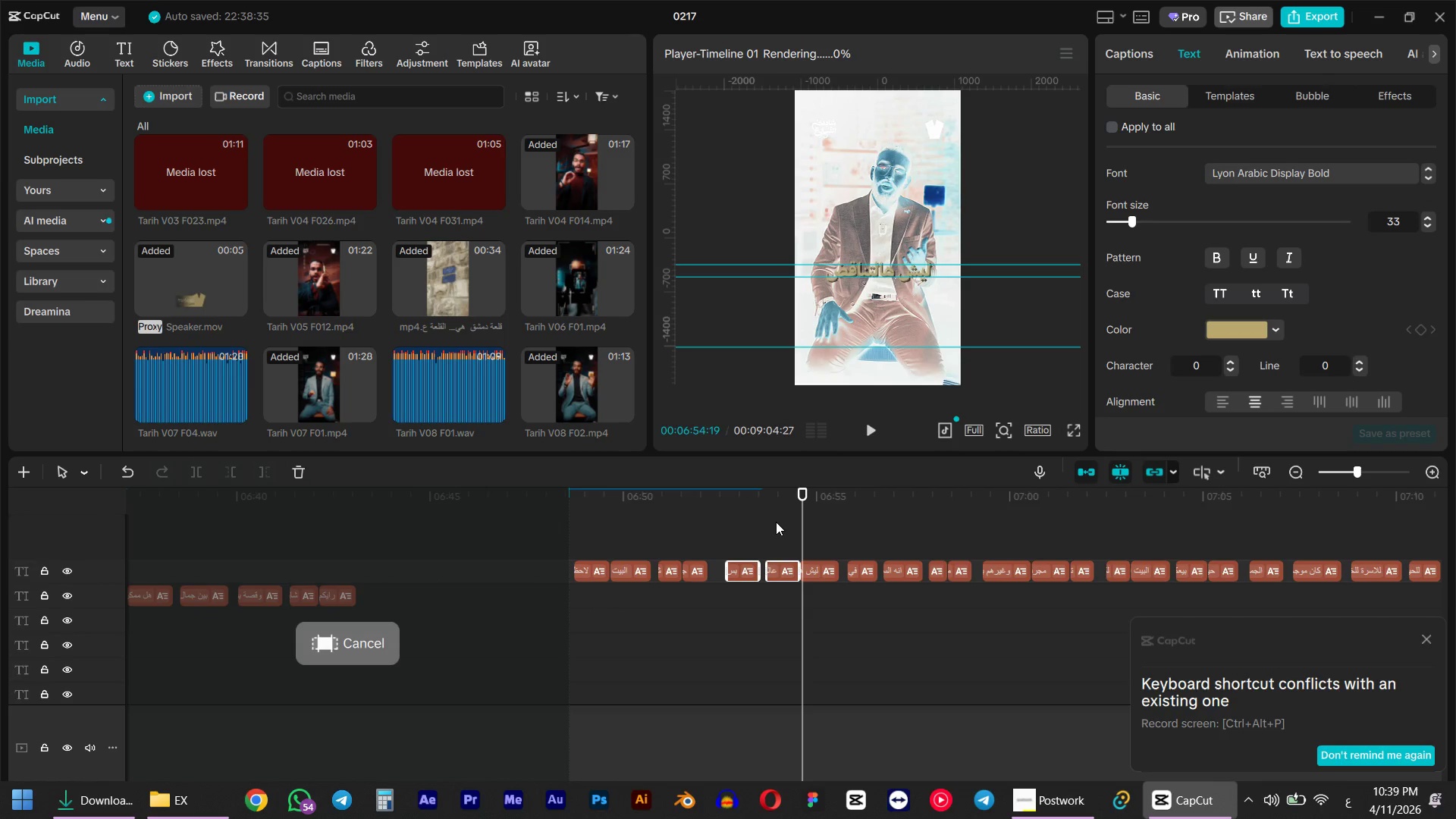 
left_click_drag(start_coordinate=[778, 521], to_coordinate=[588, 606])
 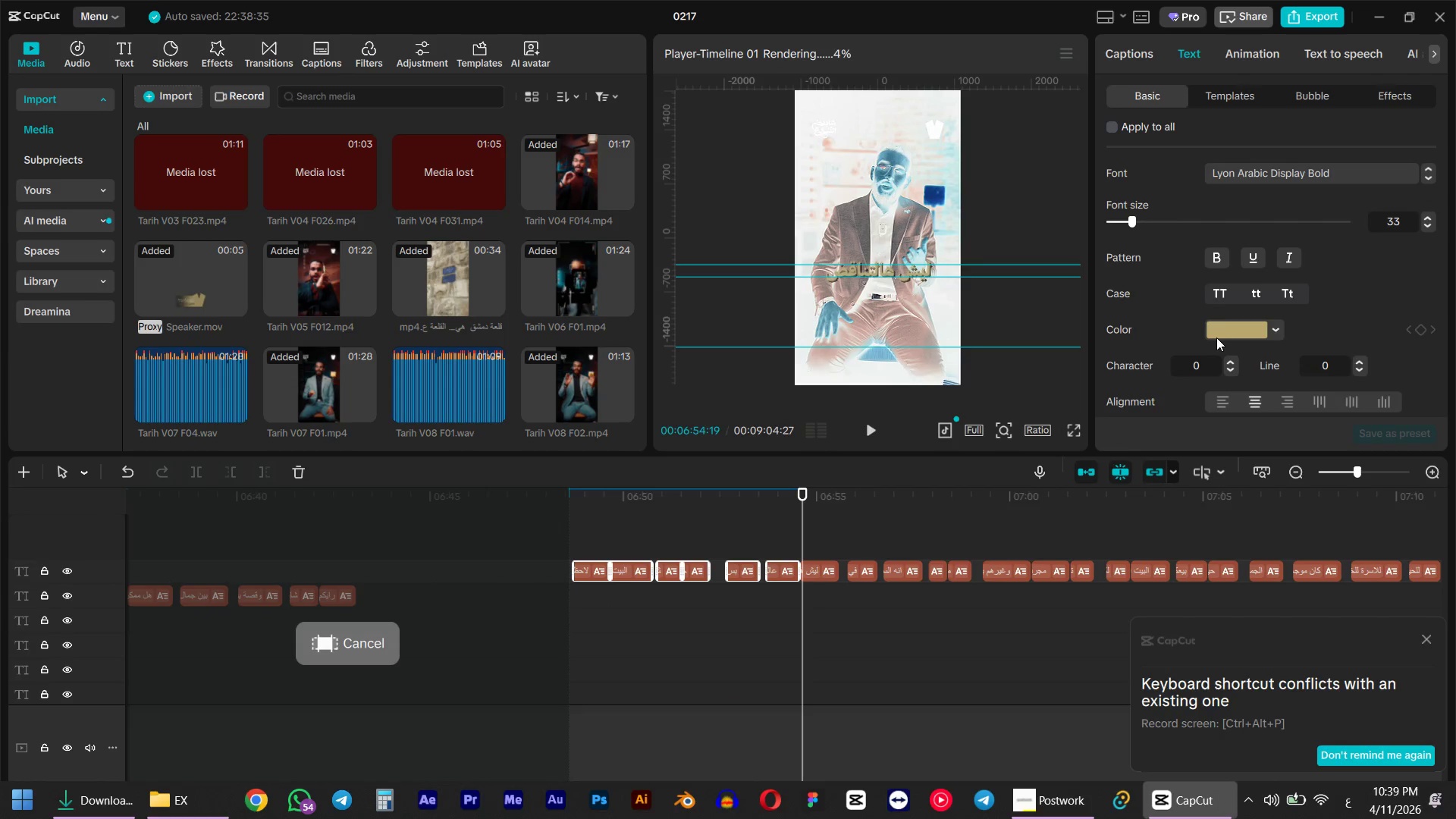 
left_click([1218, 332])
 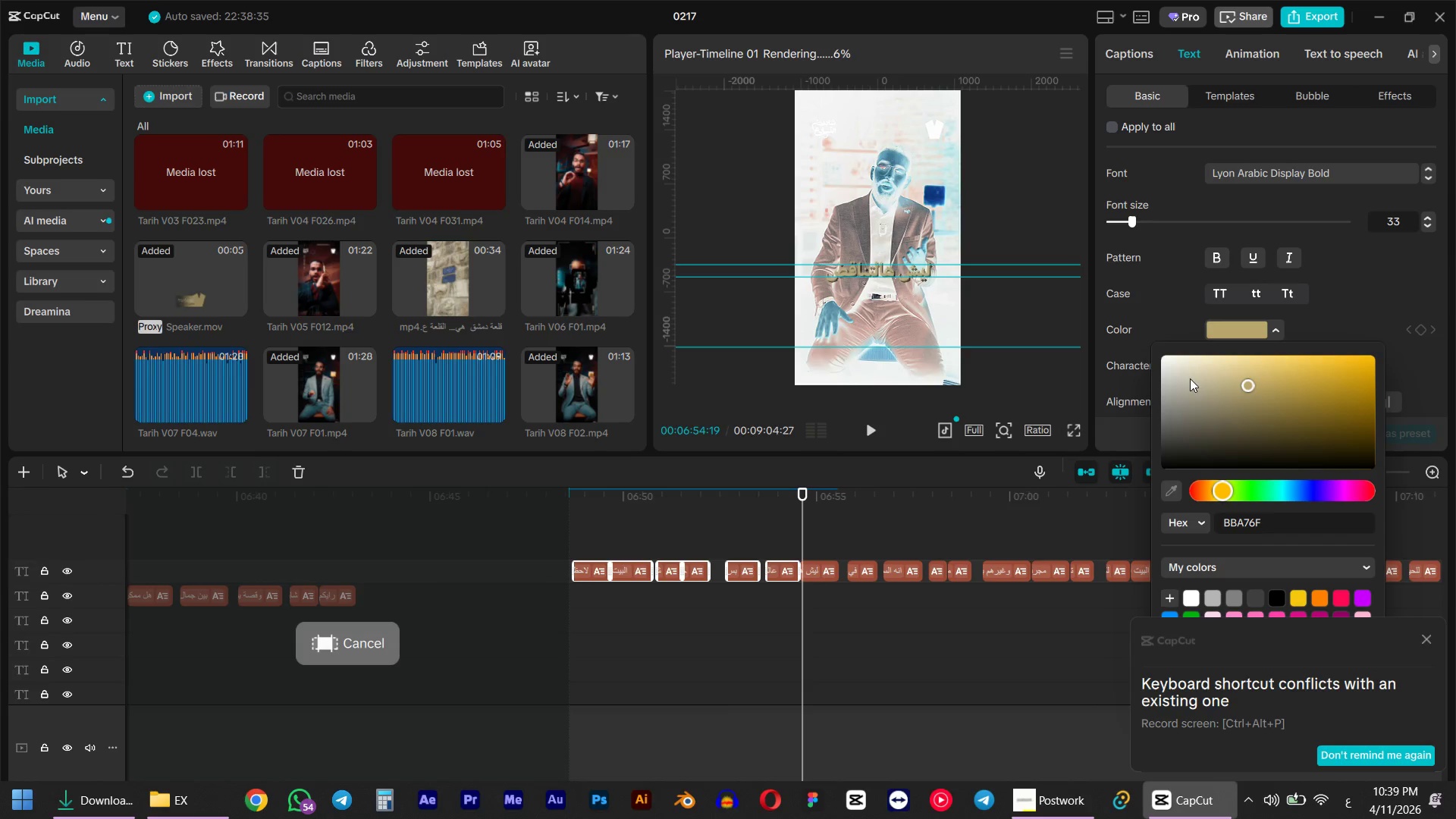 
left_click_drag(start_coordinate=[1201, 378], to_coordinate=[1046, 317])
 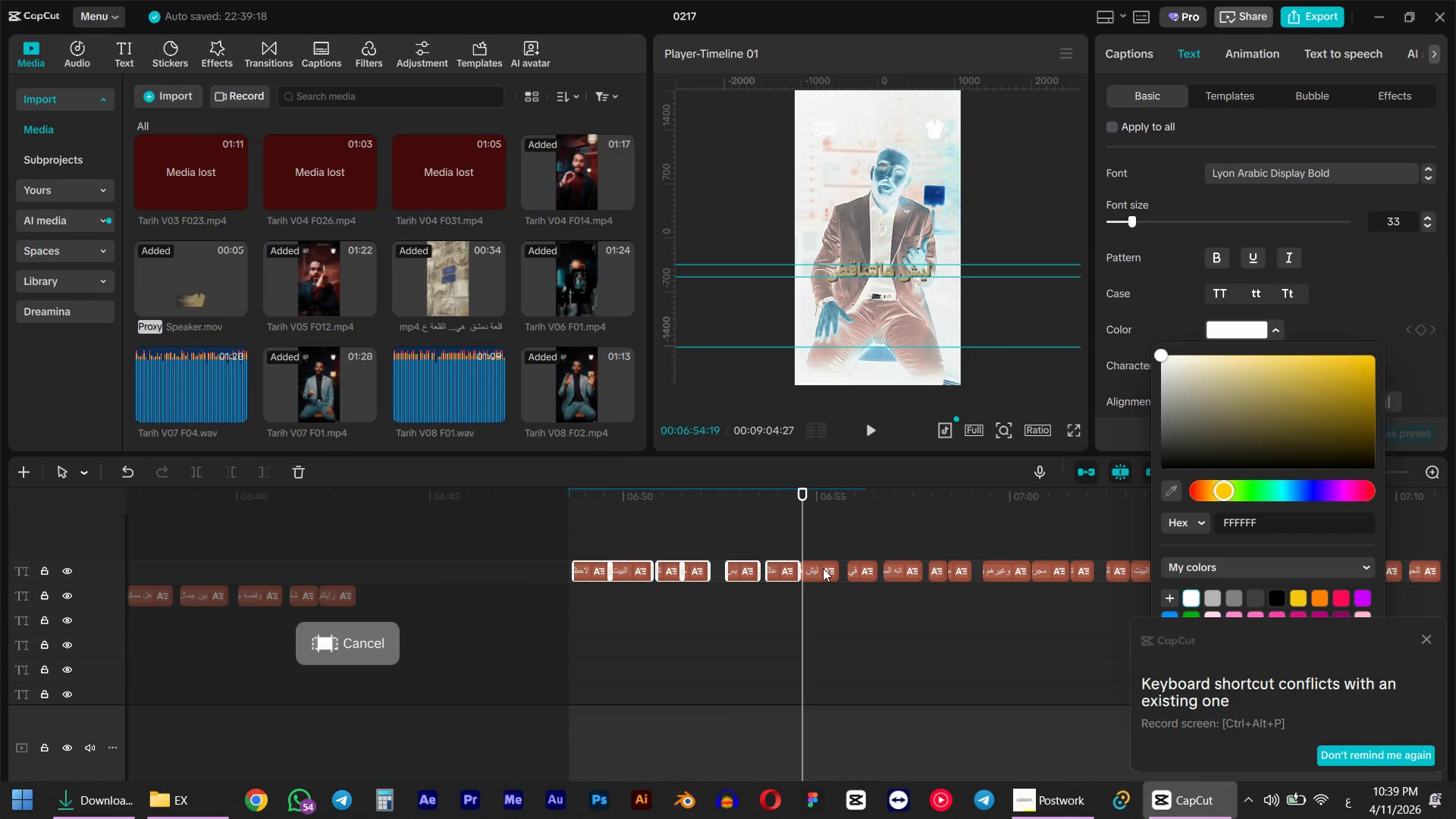 
left_click([823, 568])
 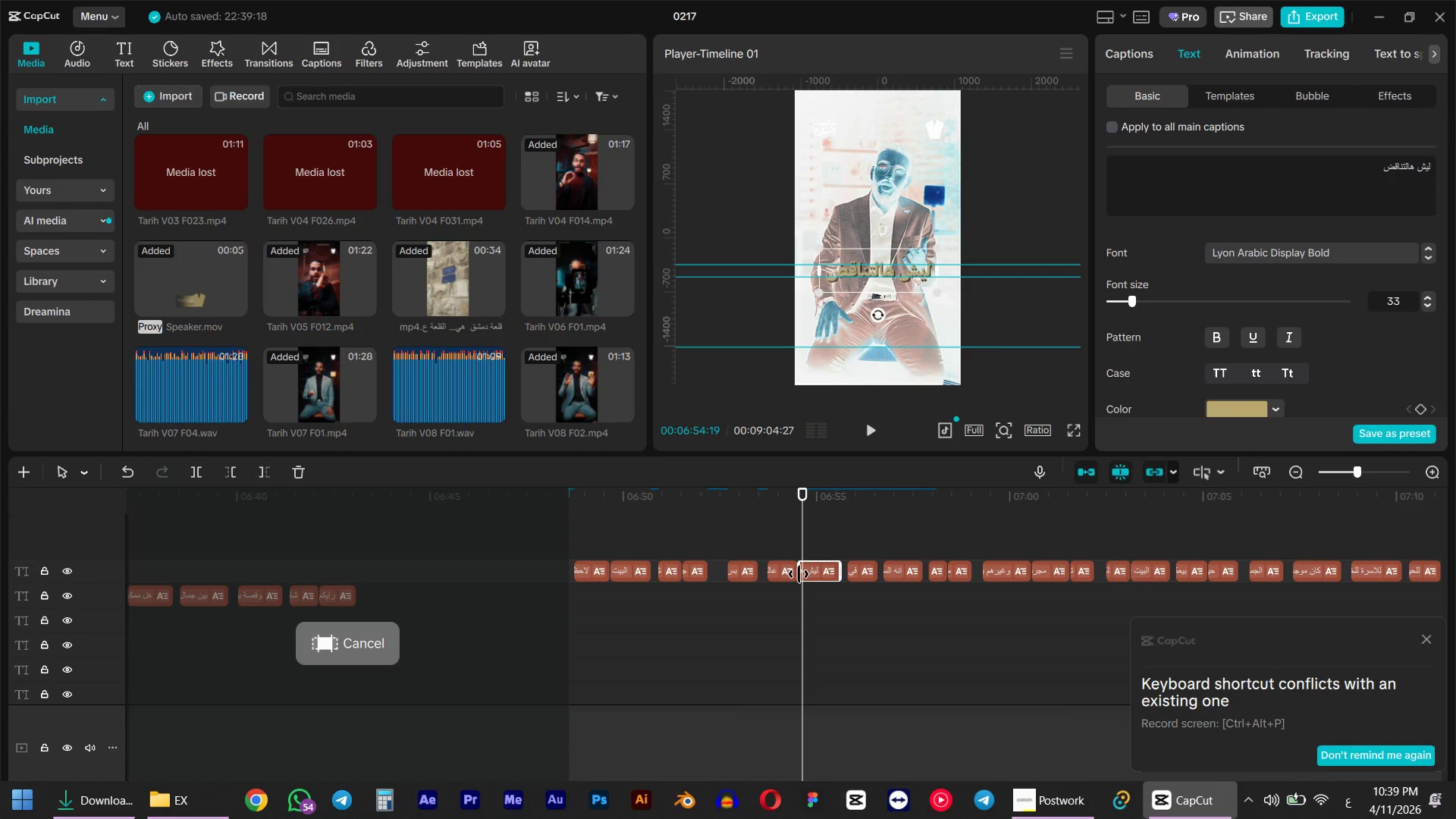 
left_click_drag(start_coordinate=[799, 574], to_coordinate=[806, 573])
 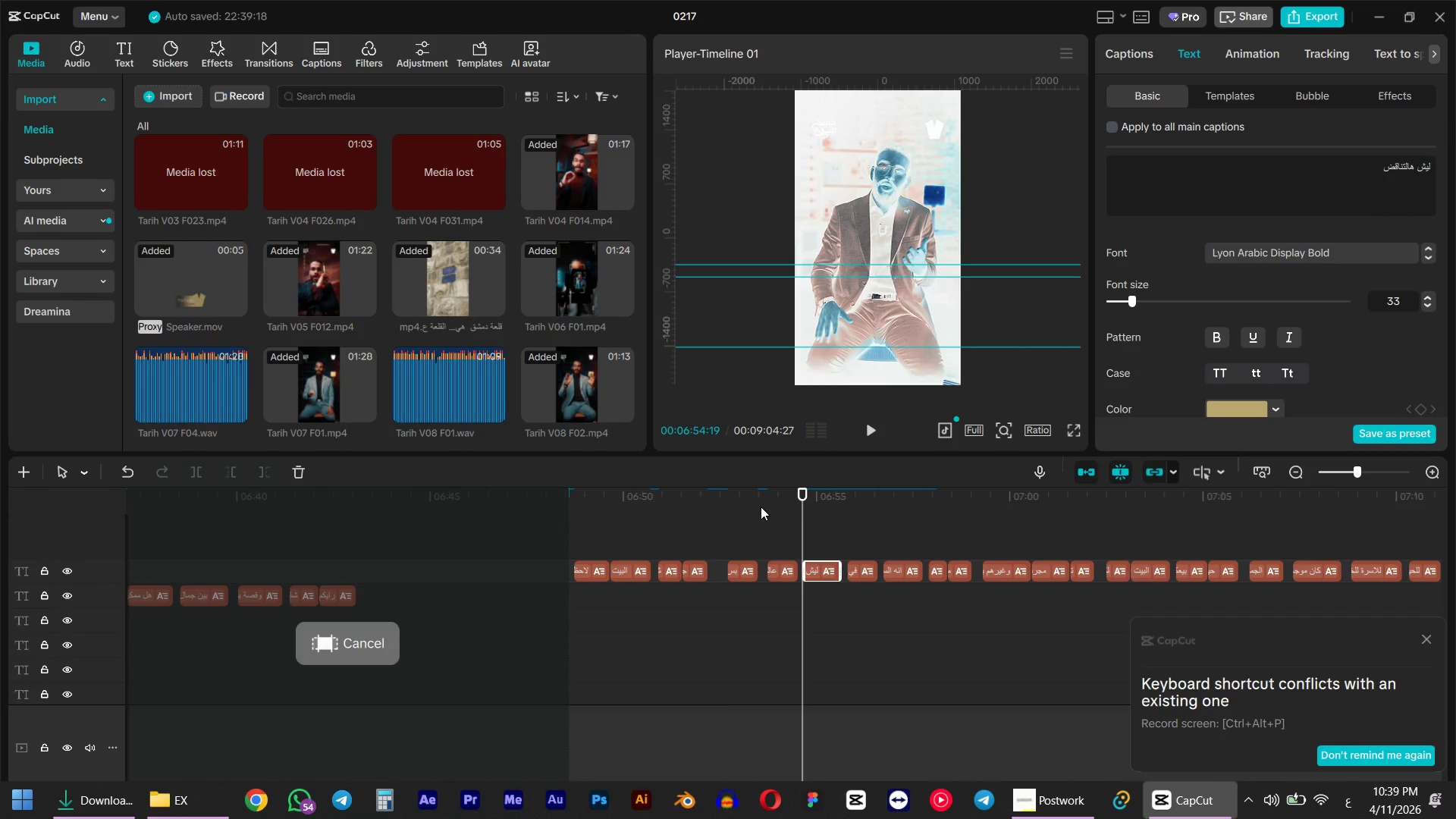 
left_click([759, 505])
 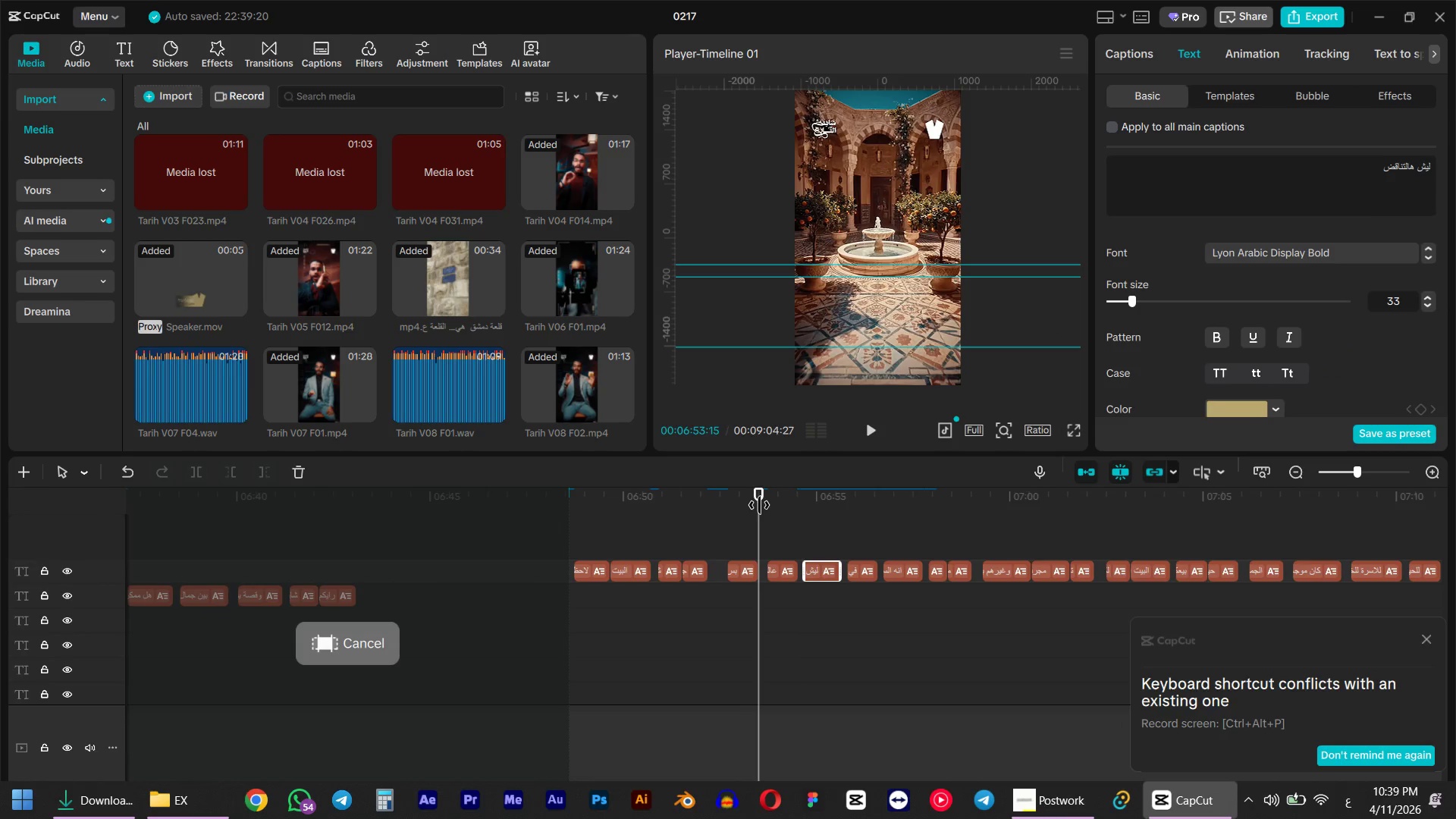 
key(Space)
 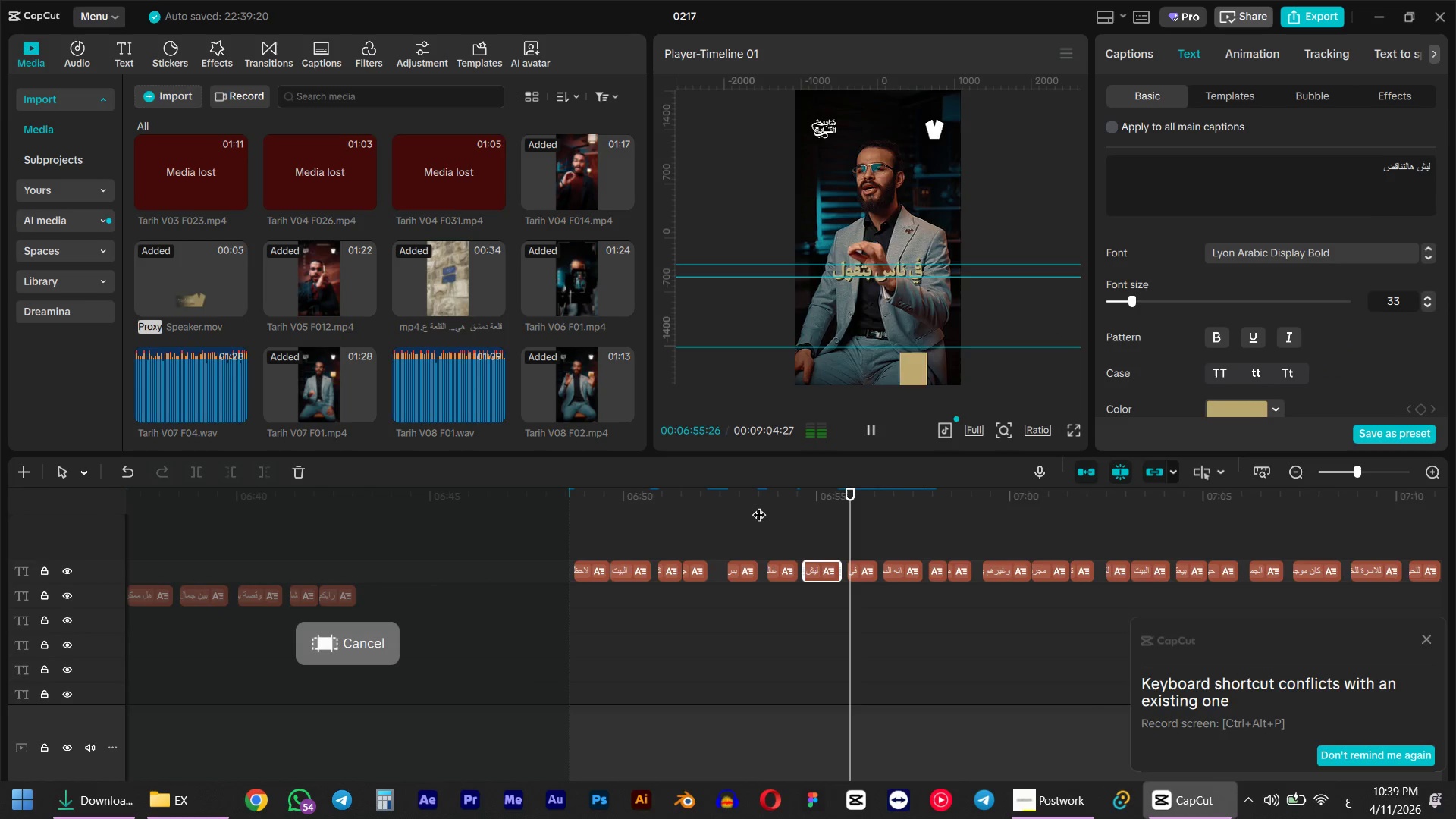 
hold_key(key=AltLeft, duration=0.62)
scroll: coordinate [774, 559], scroll_direction: down, amount: 5.0
 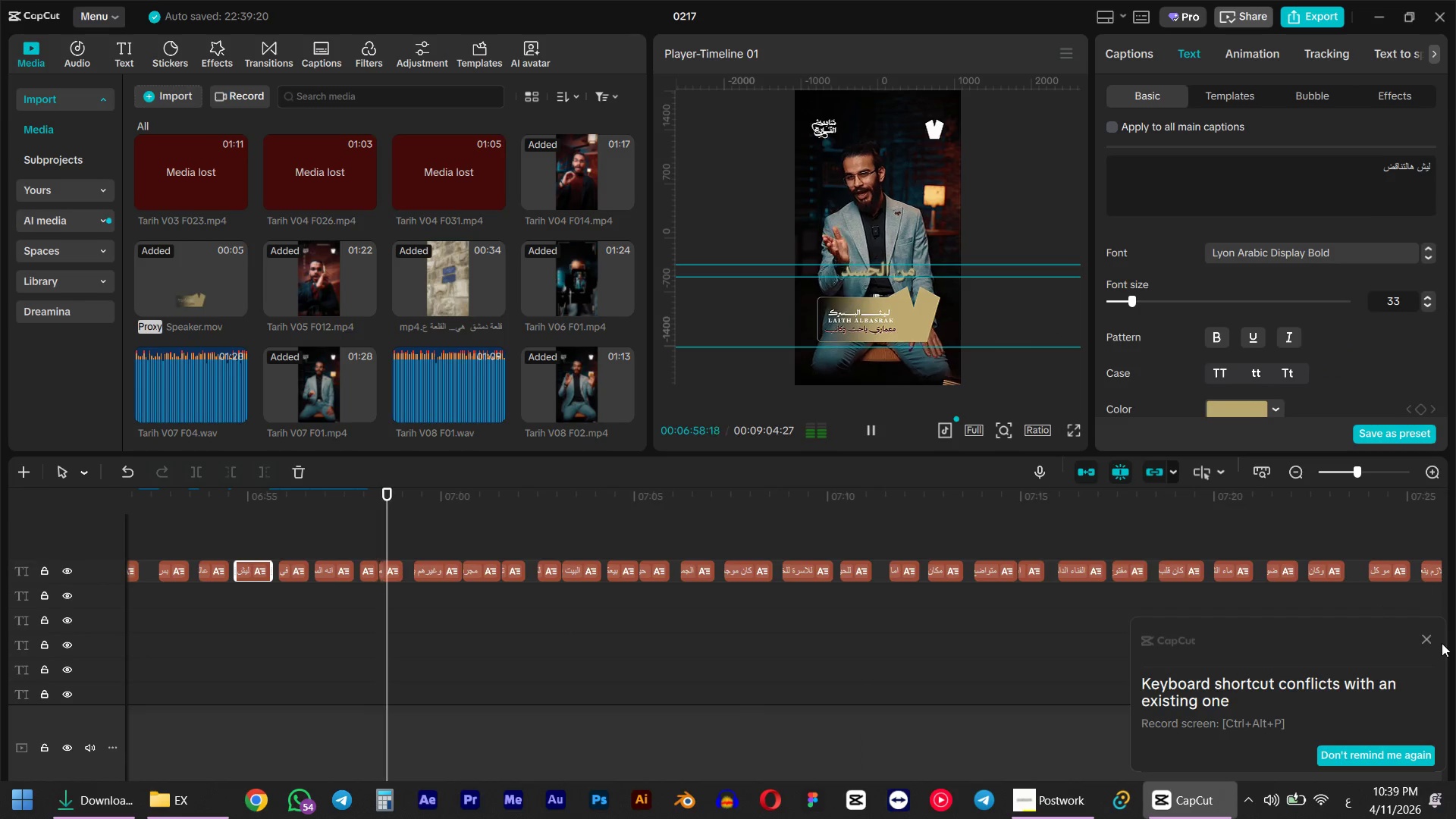 
left_click([1427, 633])
 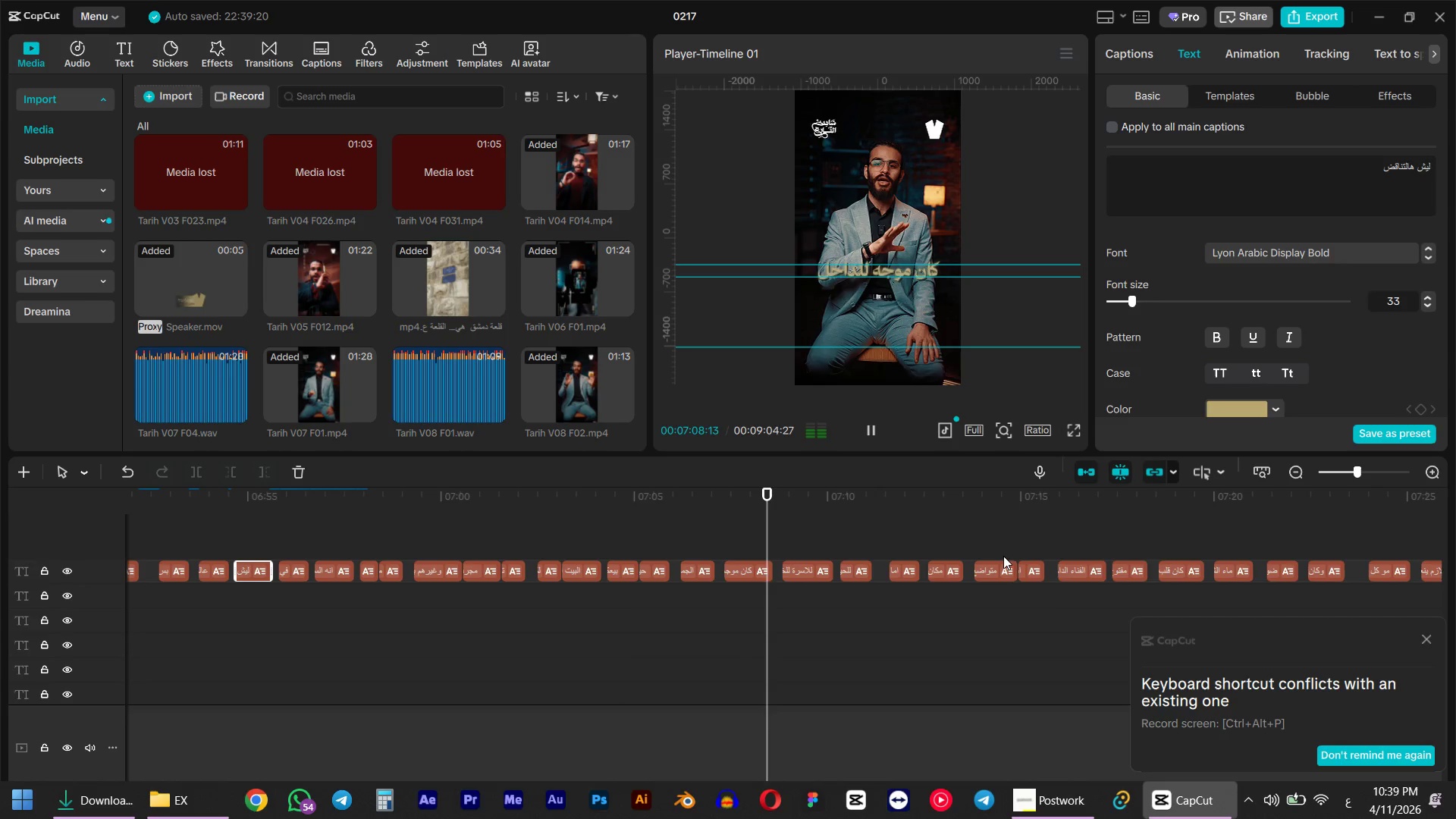 
wait(14.25)
 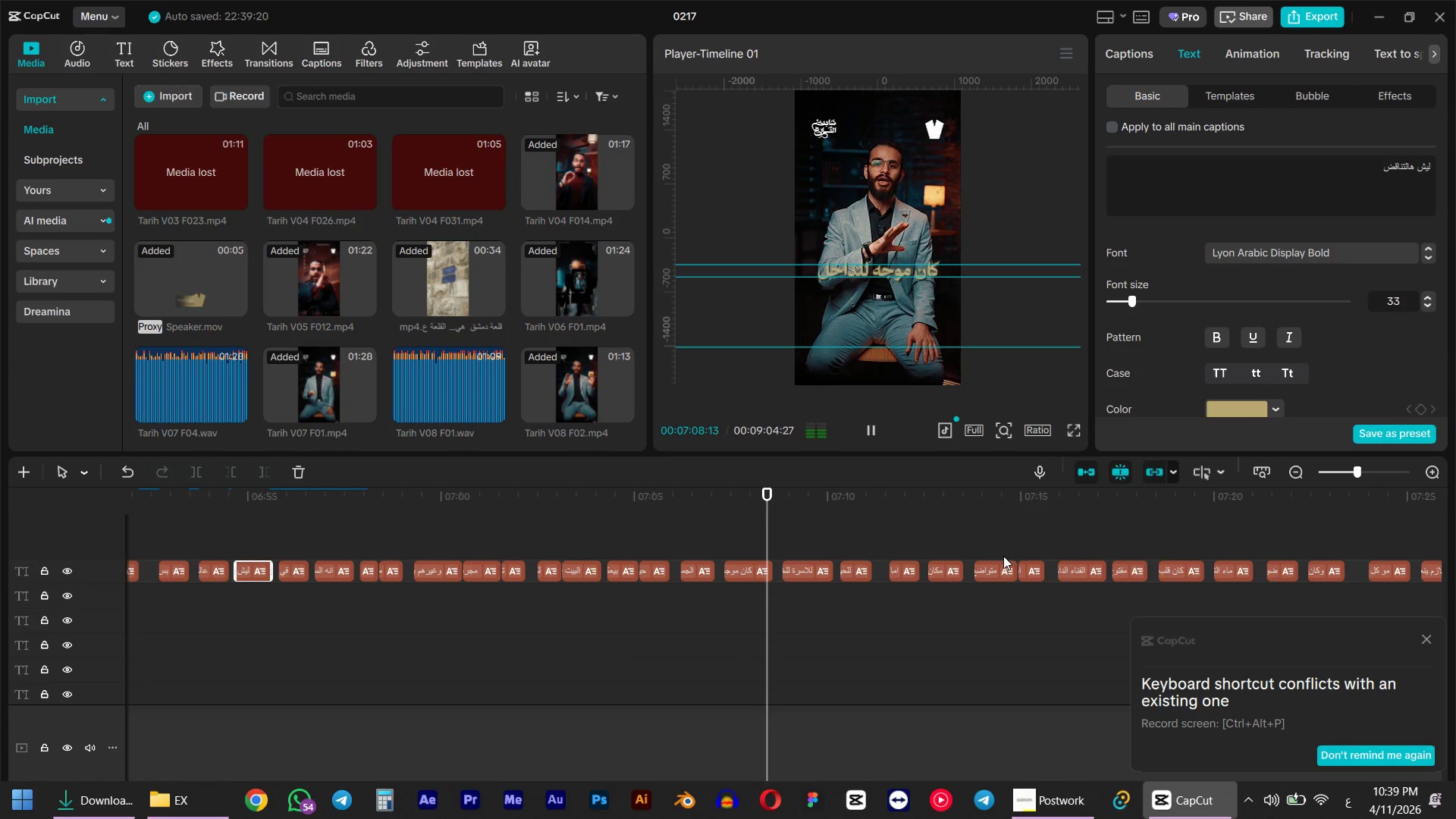 
hold_key(key=ControlLeft, duration=0.45)
scroll: coordinate [959, 564], scroll_direction: down, amount: 5.0
 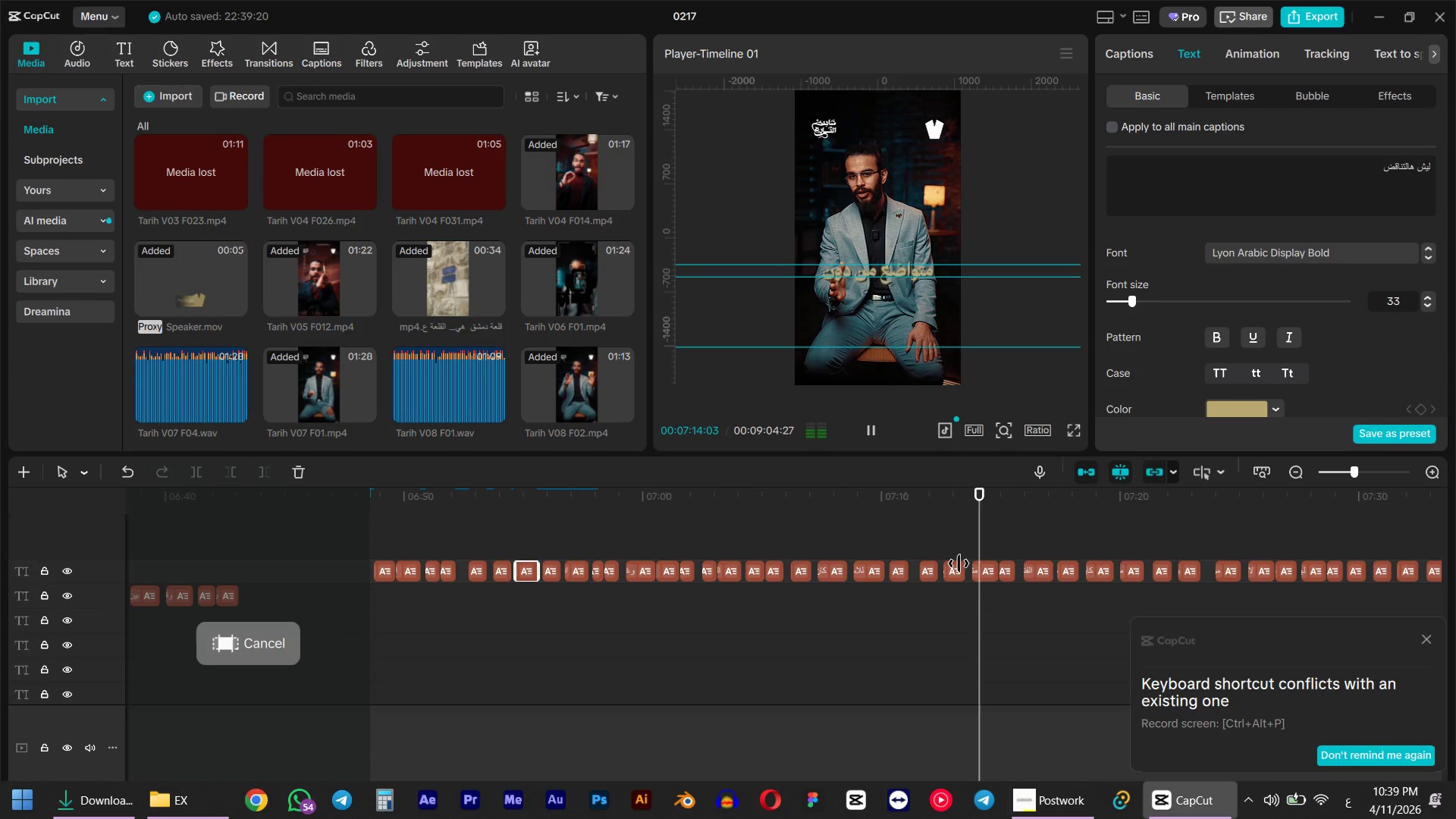 
hold_key(key=AltLeft, duration=0.39)
scroll: coordinate [959, 563], scroll_direction: down, amount: 4.0
 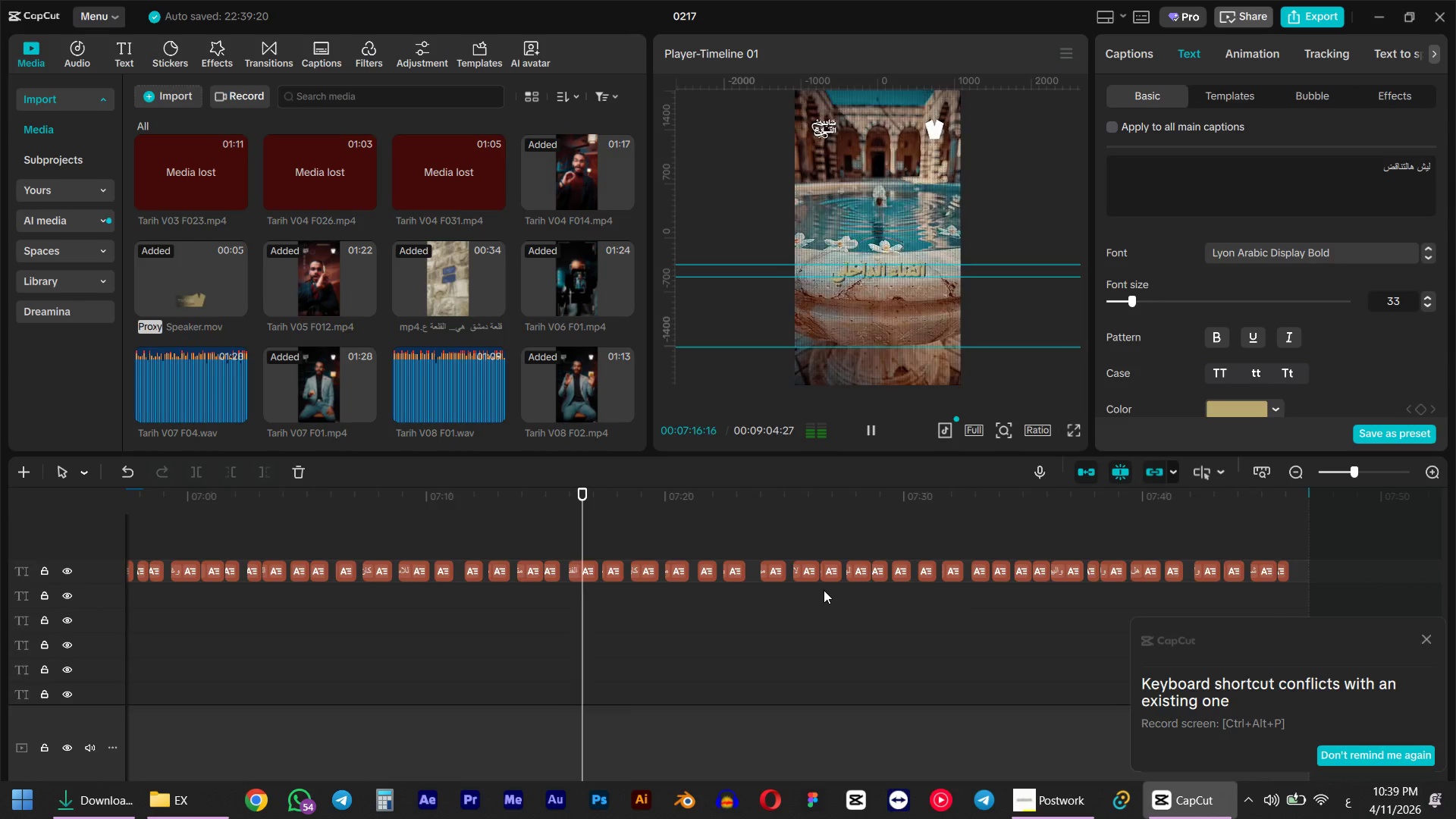 
key(Space)
 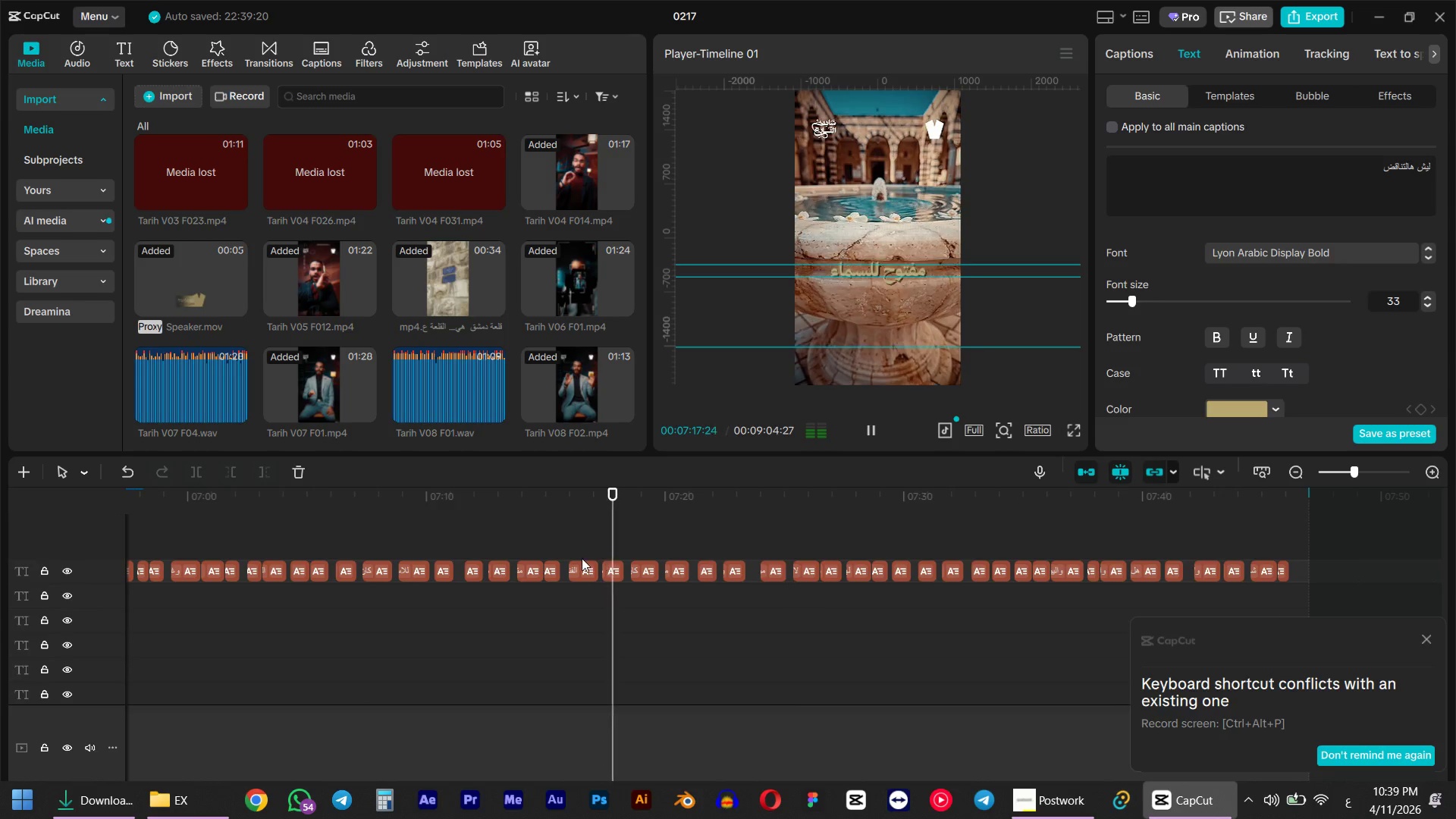 
key(Space)
 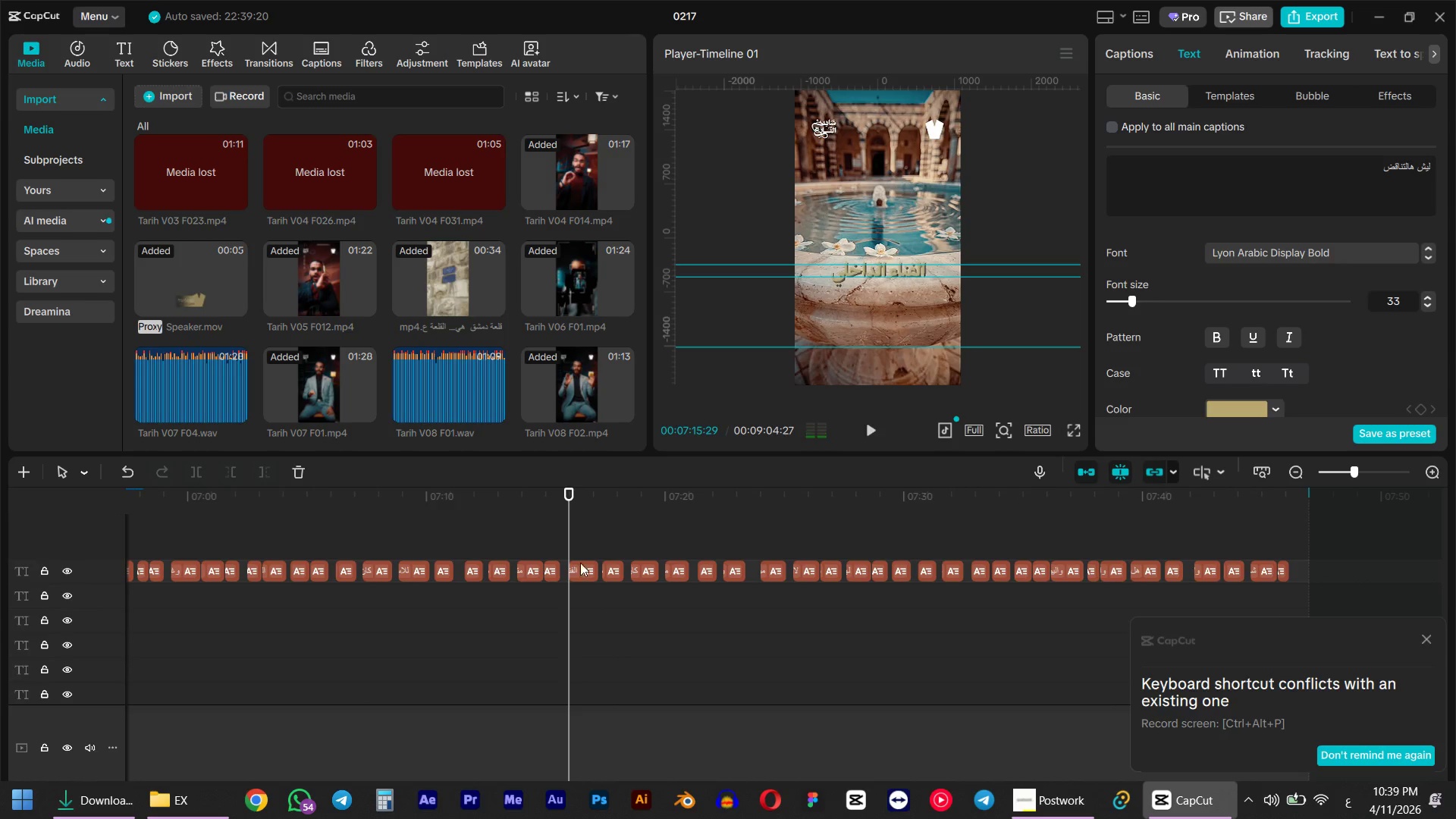 
key(Space)
 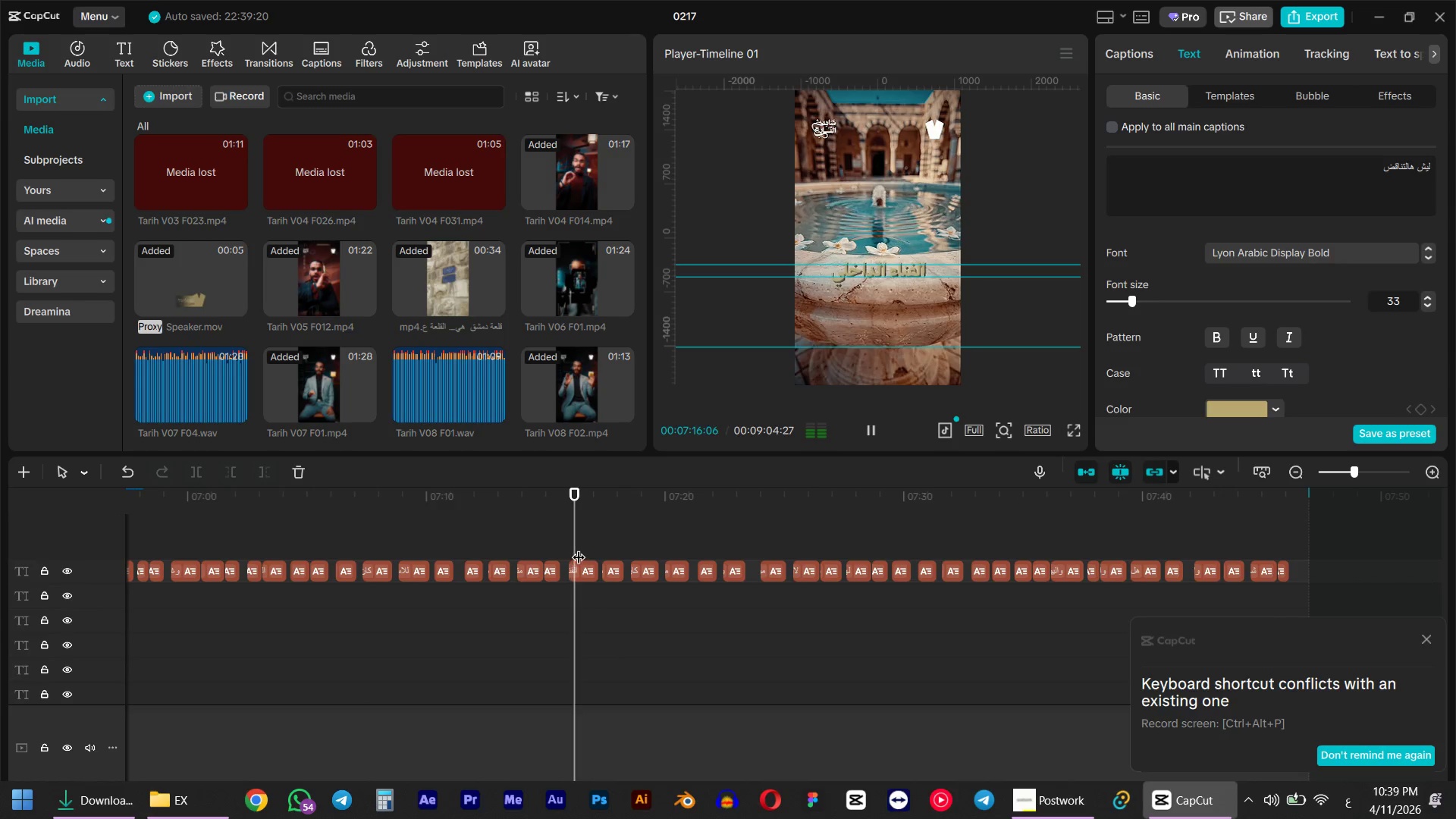 
key(Space)
 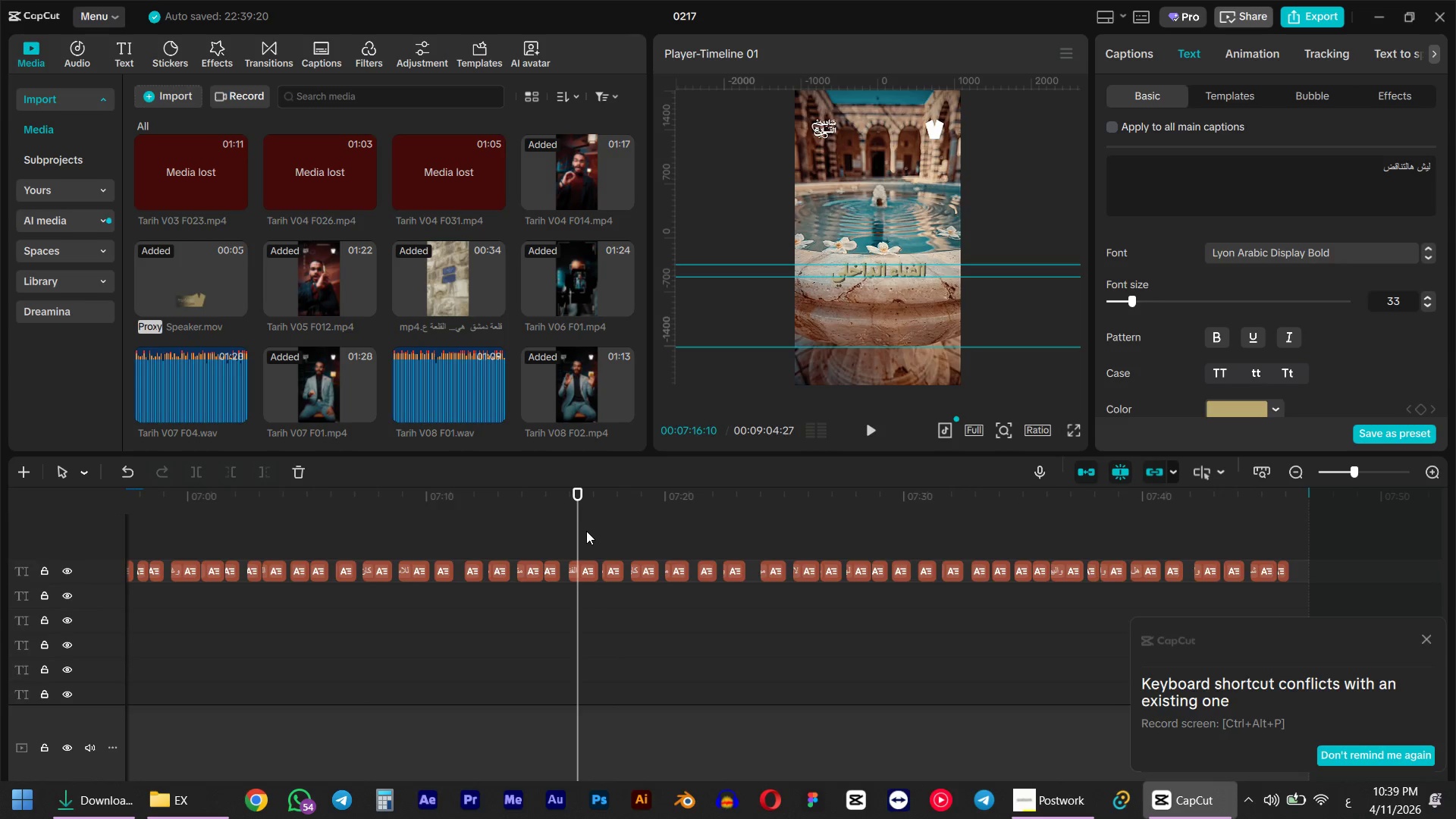 
left_click_drag(start_coordinate=[586, 531], to_coordinate=[751, 592])
 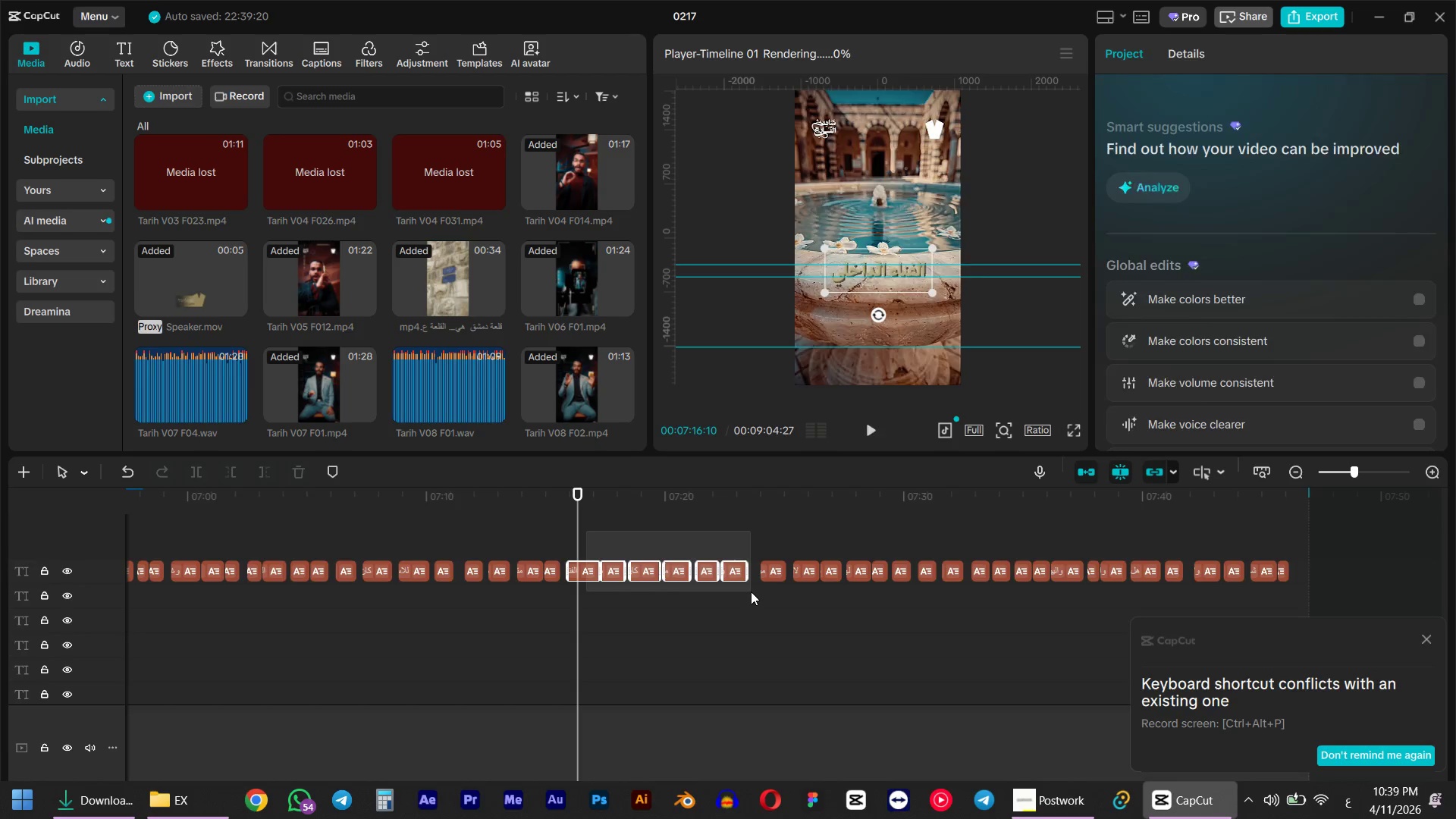 
key(Space)
 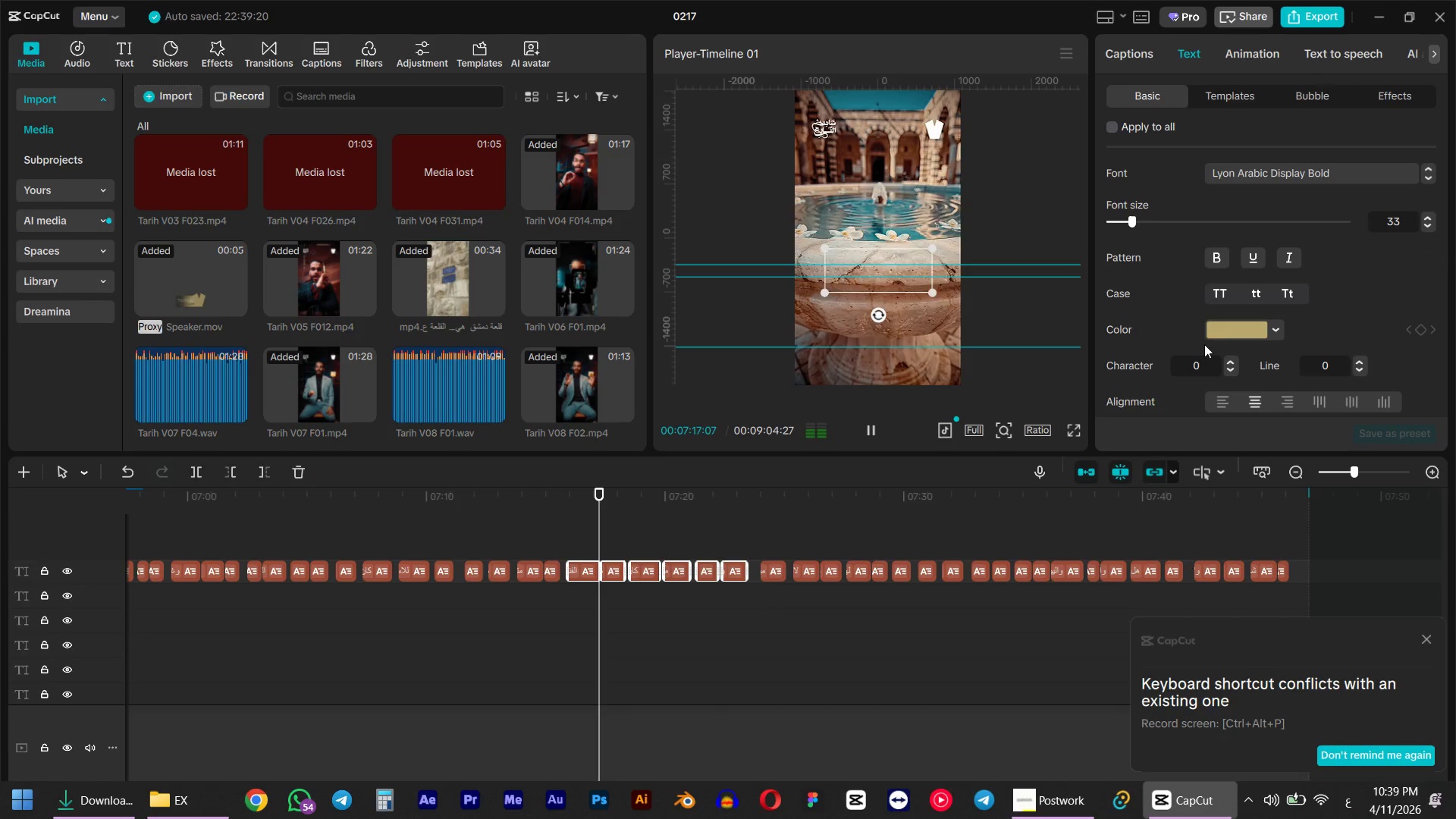 
left_click([1227, 331])
 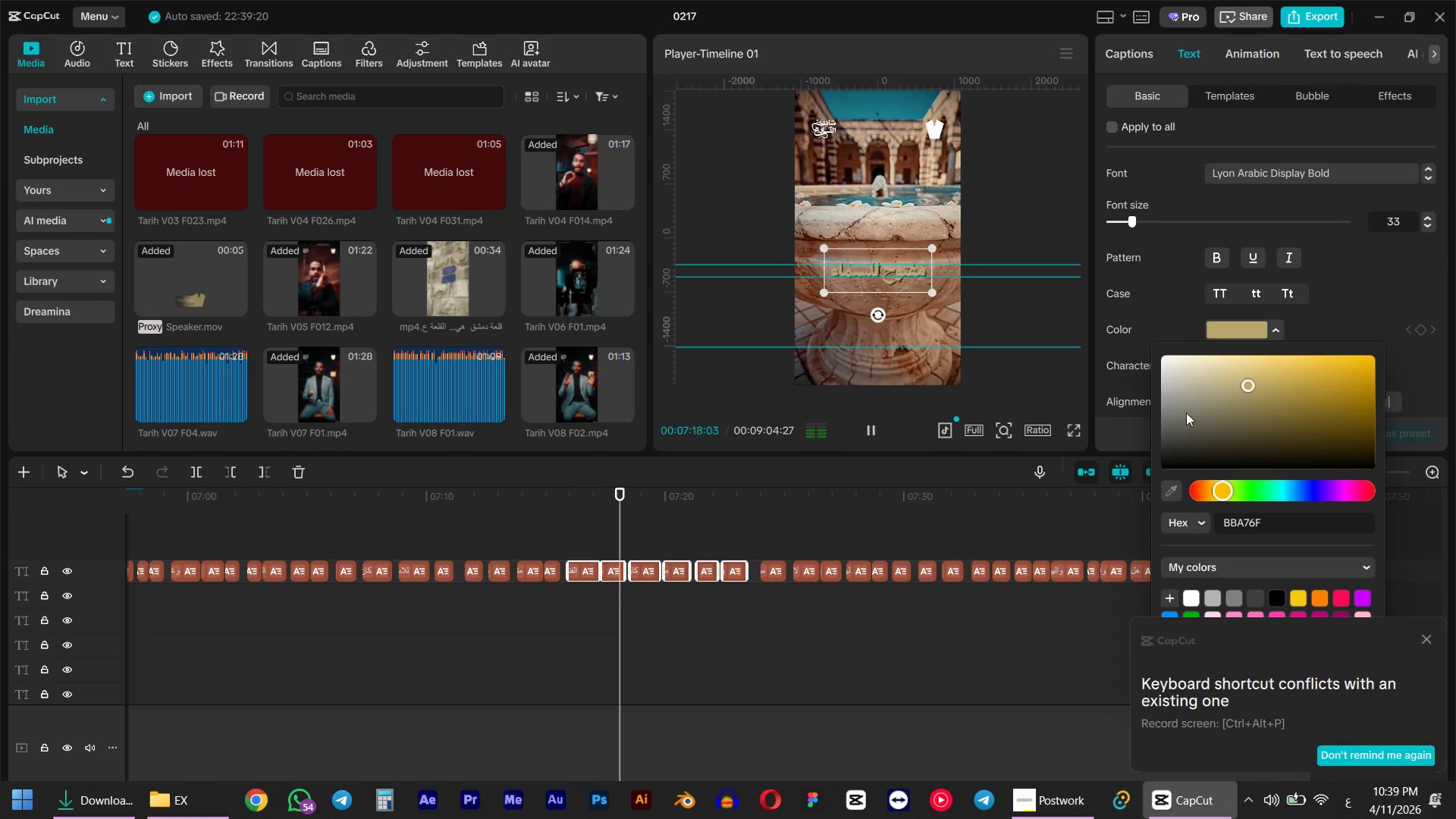 
left_click_drag(start_coordinate=[1188, 415], to_coordinate=[1109, 275])
 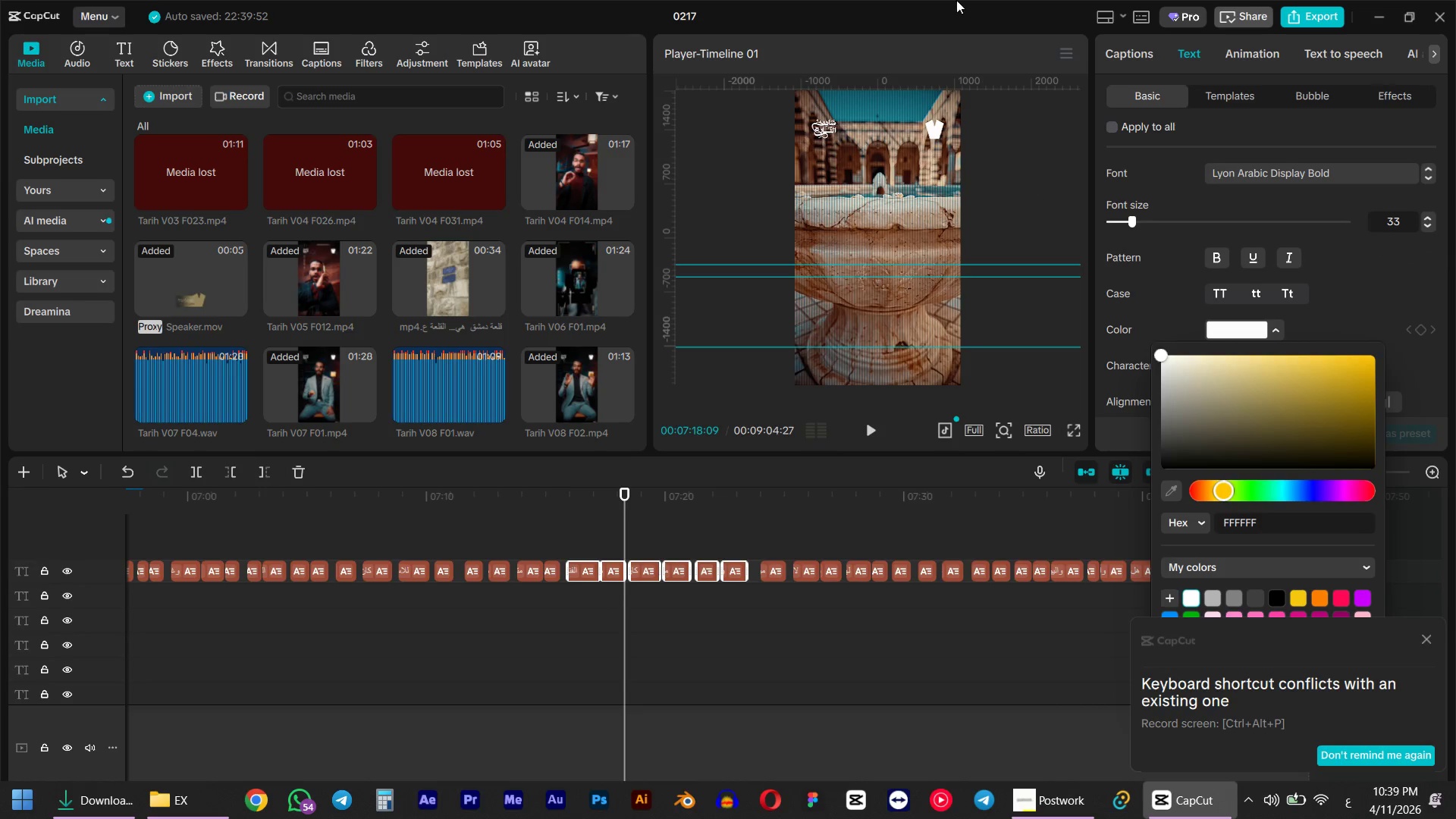 
left_click([934, 0])
 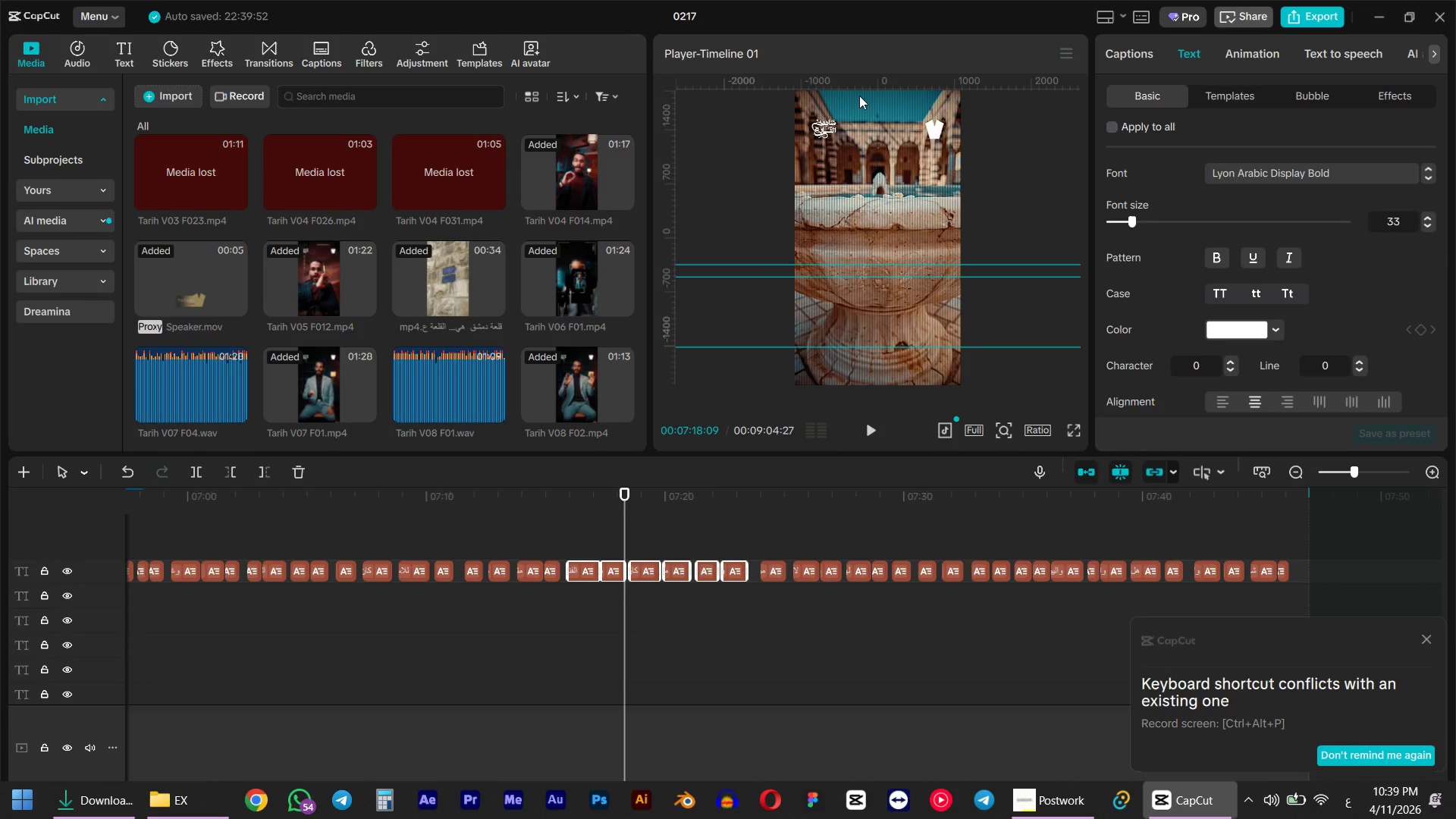 
key(Space)
 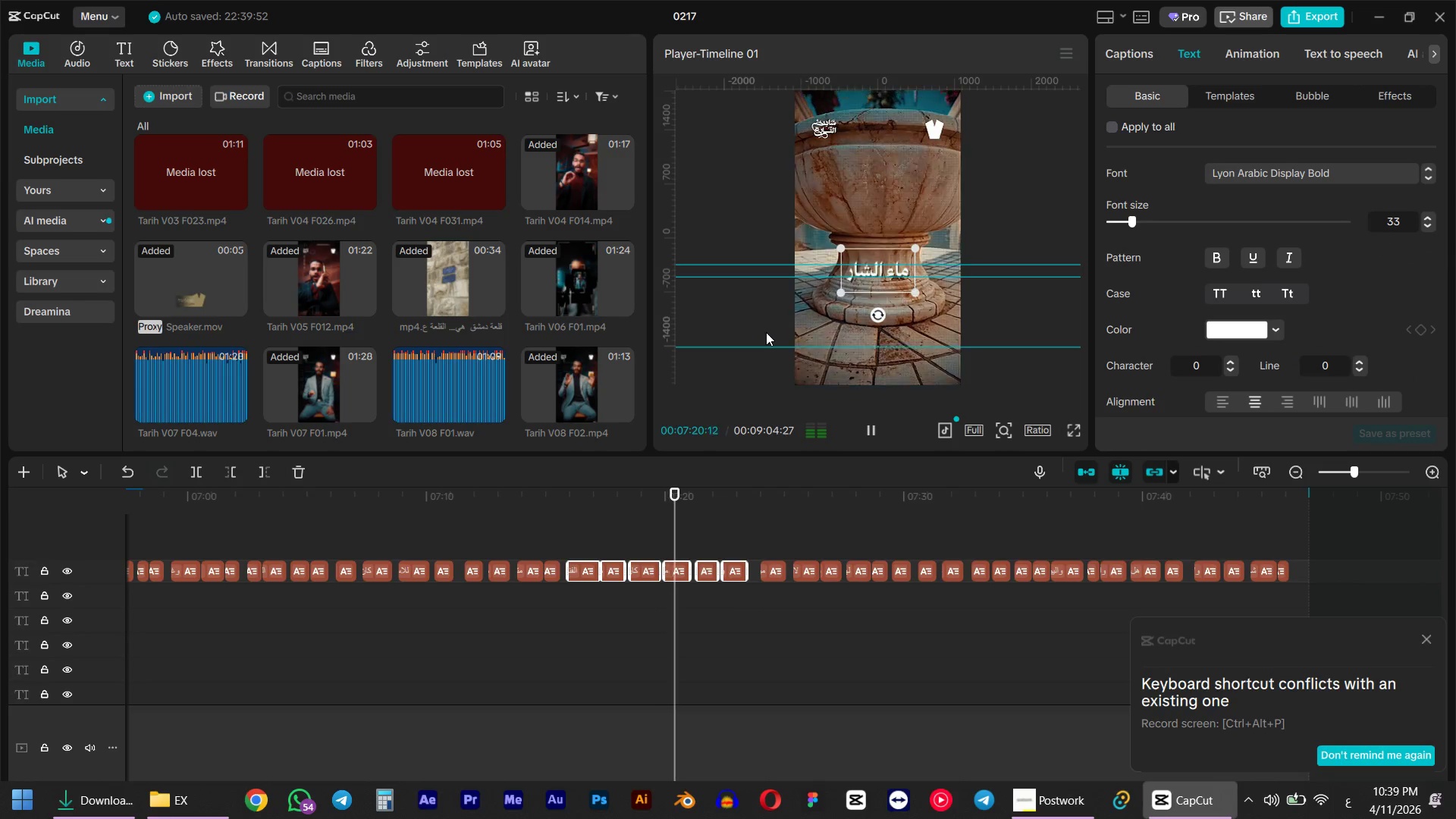 
key(Space)
 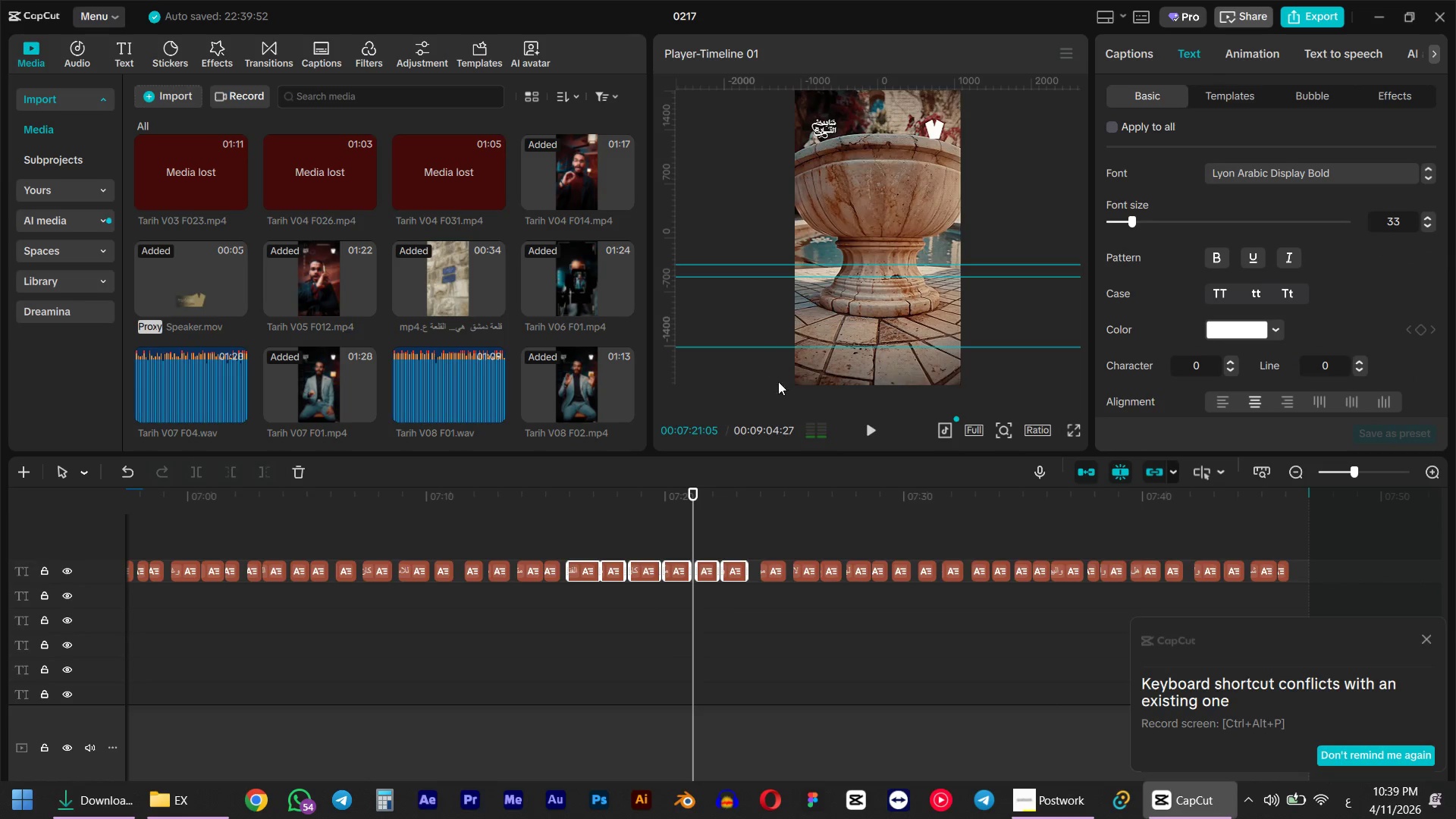 
hold_key(key=ControlLeft, duration=0.97)
 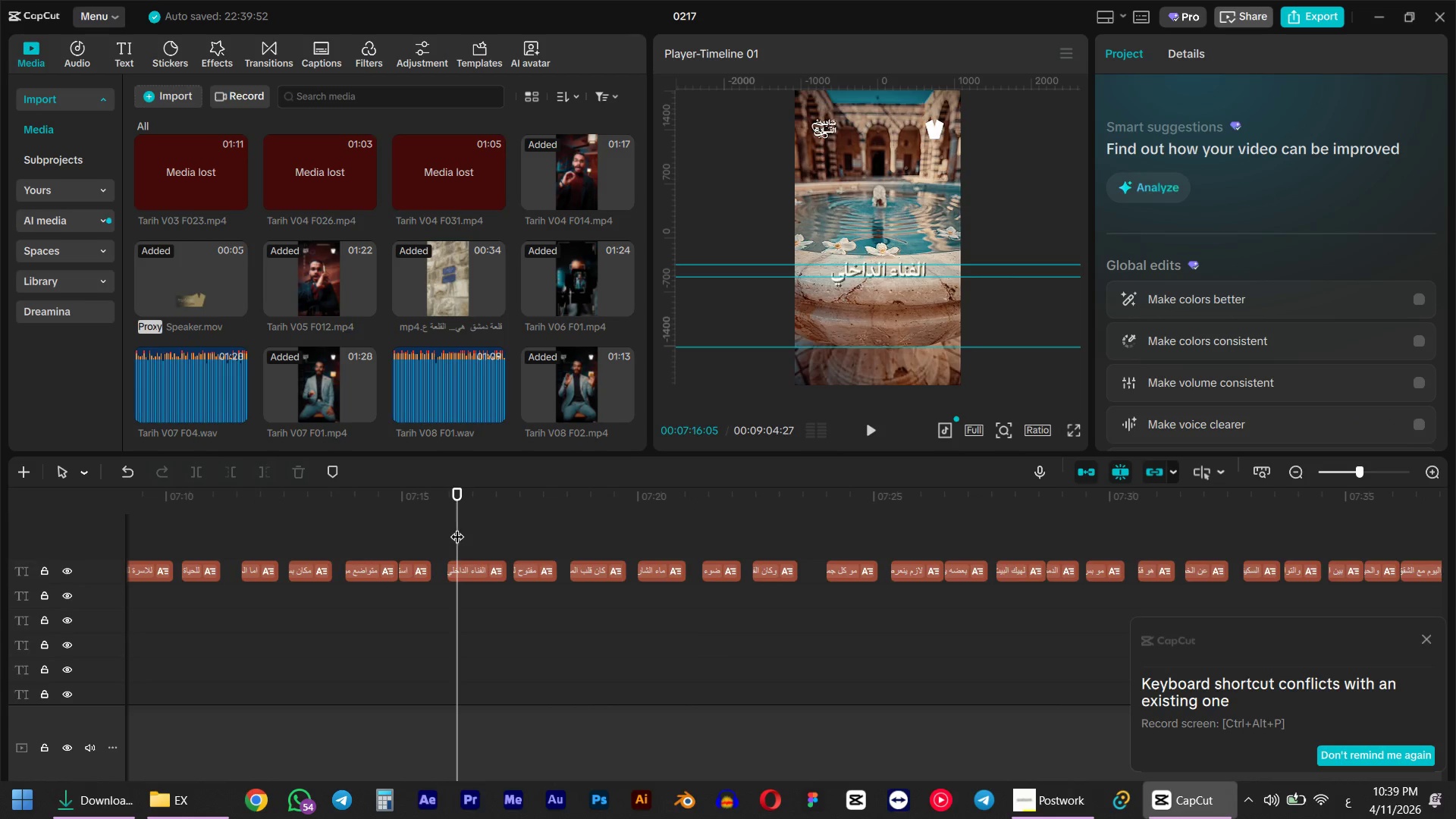 
left_click([457, 527])
 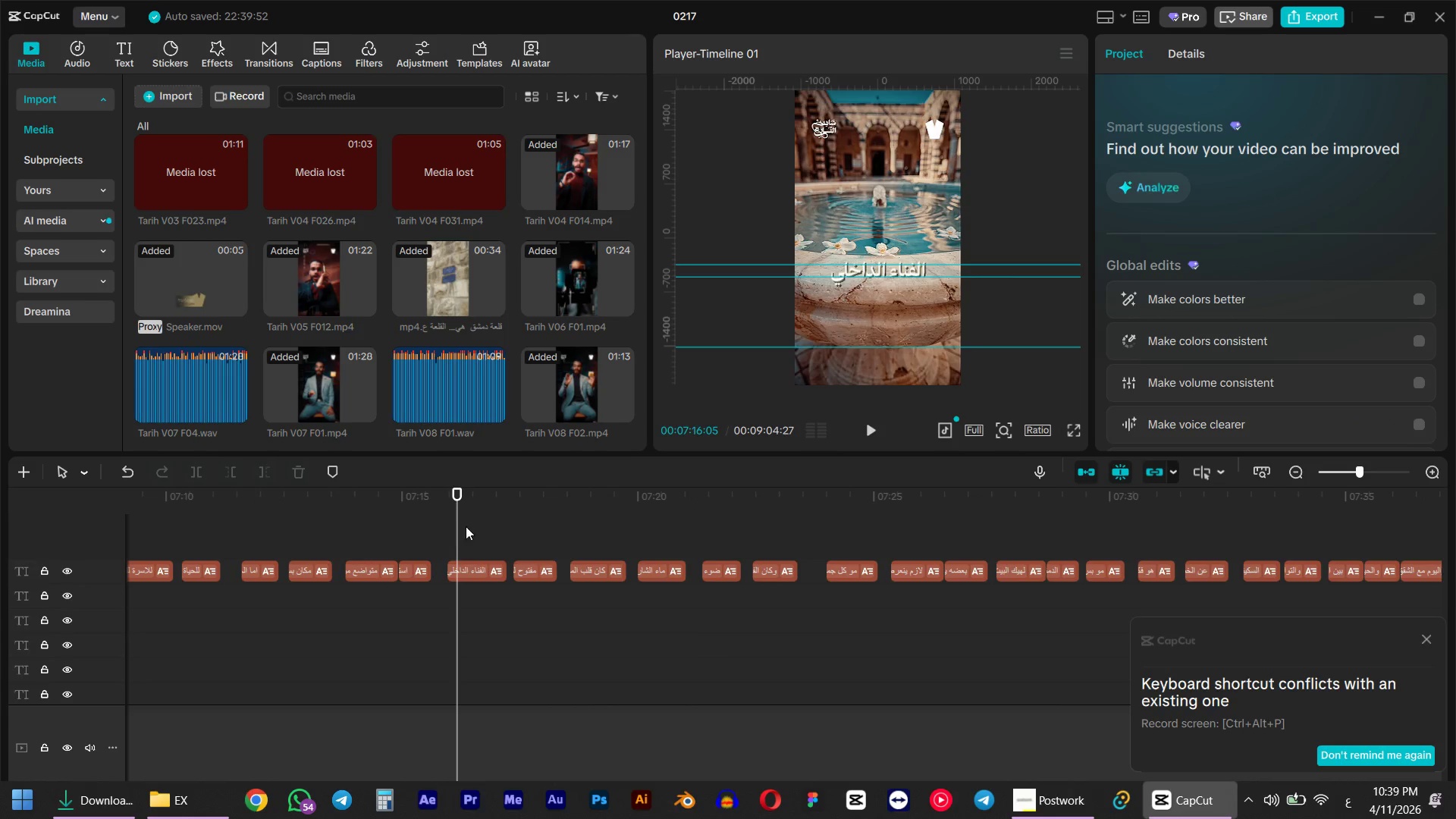 
scroll: coordinate [595, 554], scroll_direction: up, amount: 7.0
 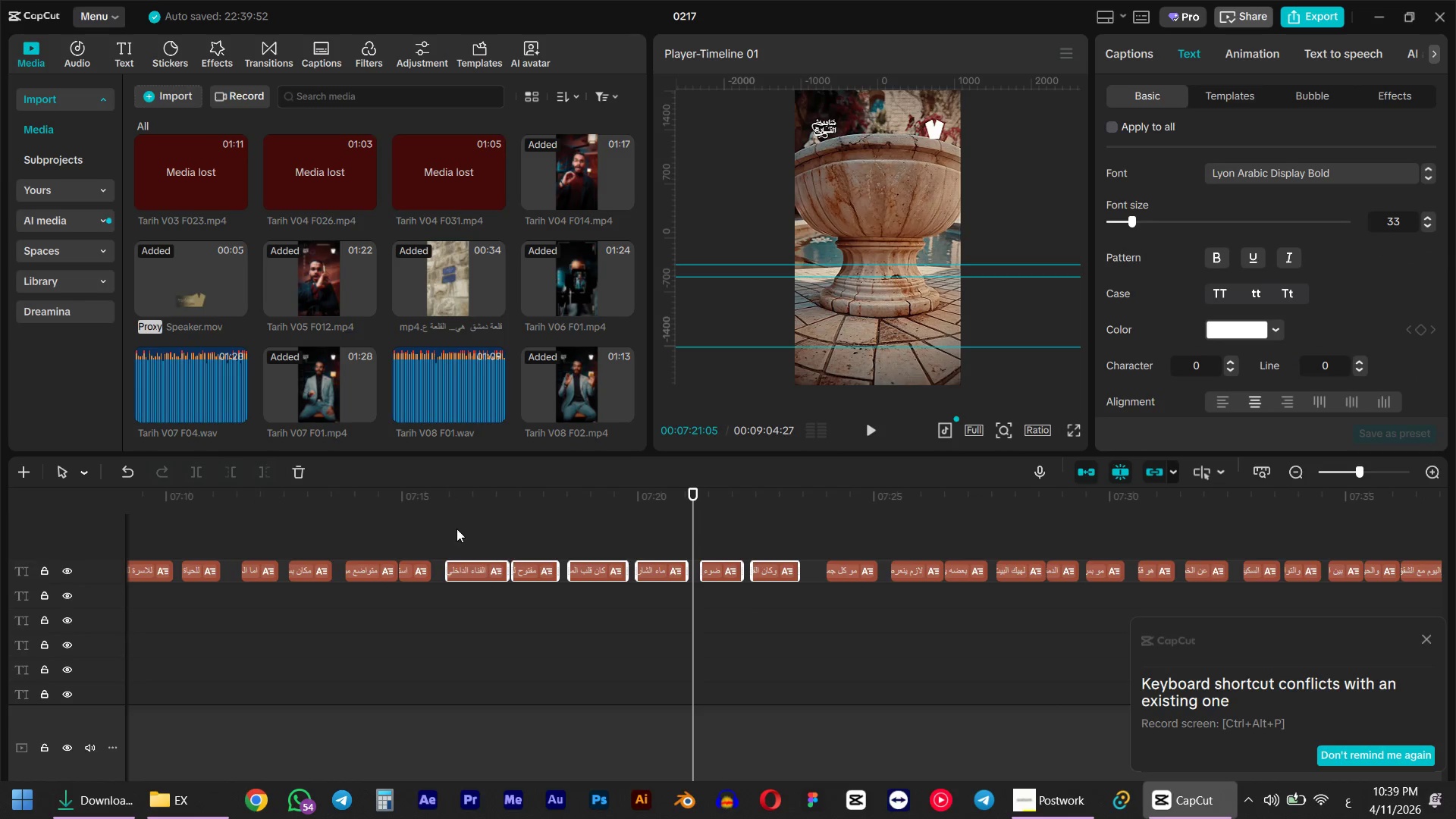 
key(Space)
 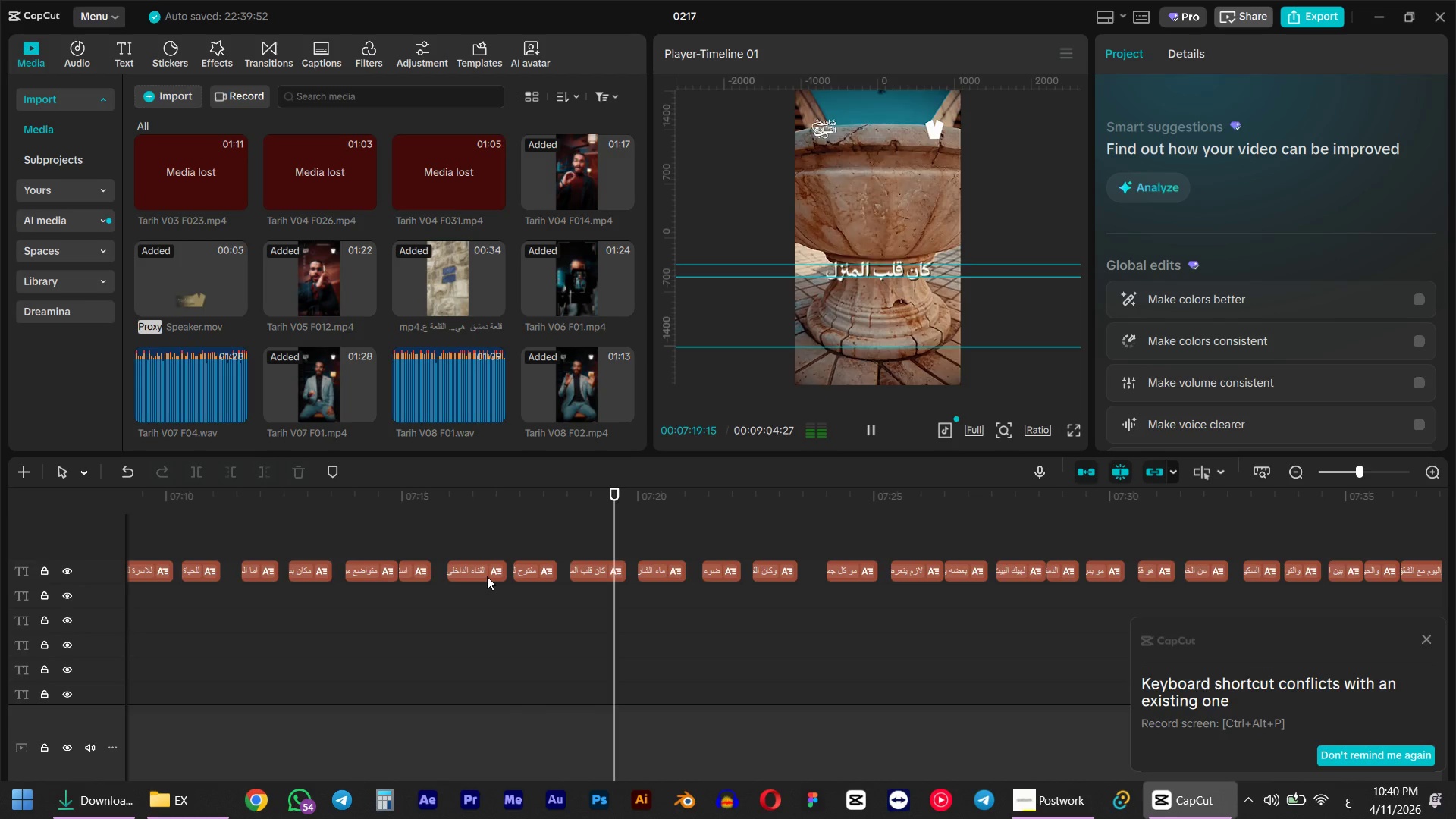 
key(Space)
 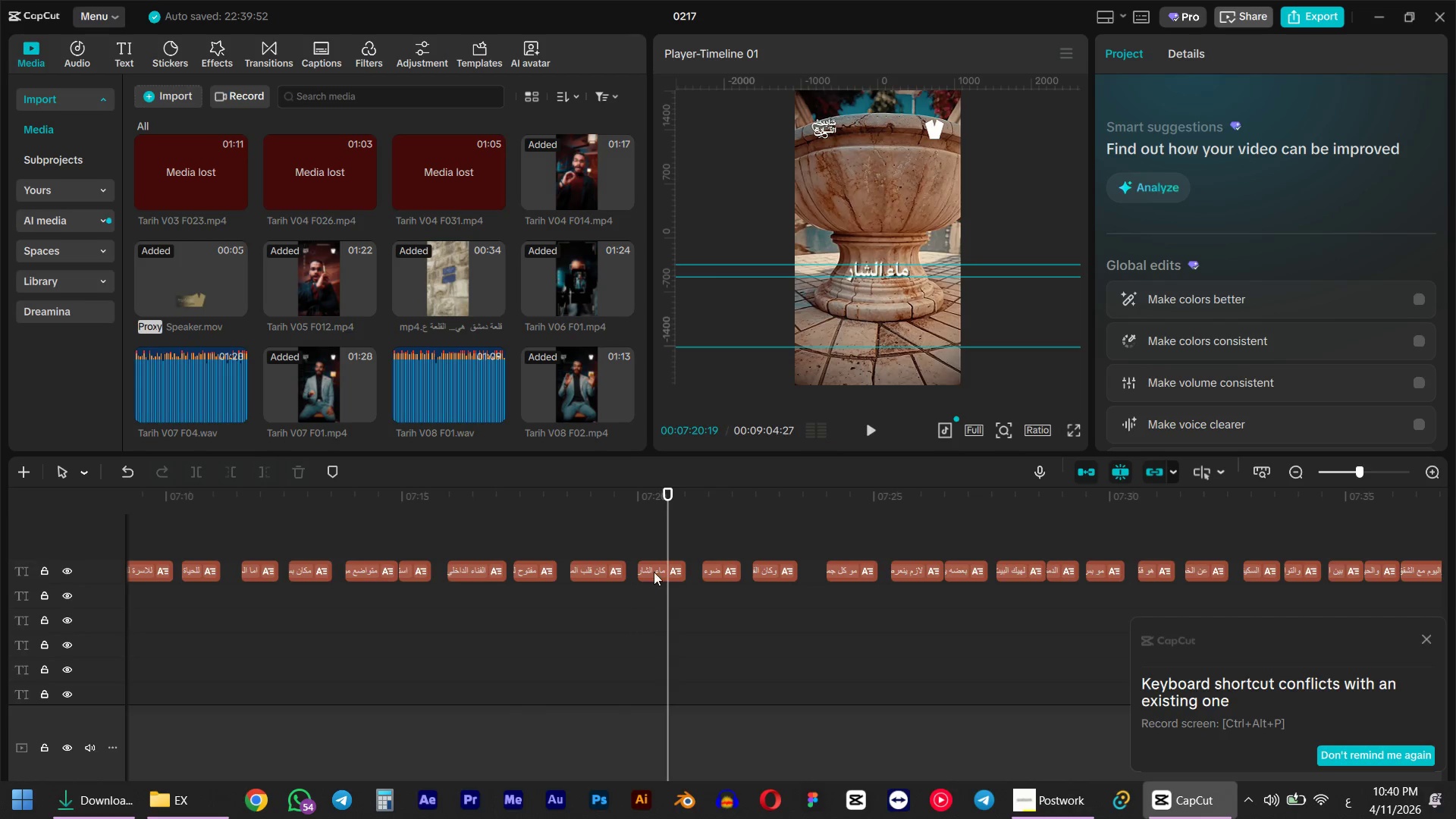 
left_click([666, 566])
 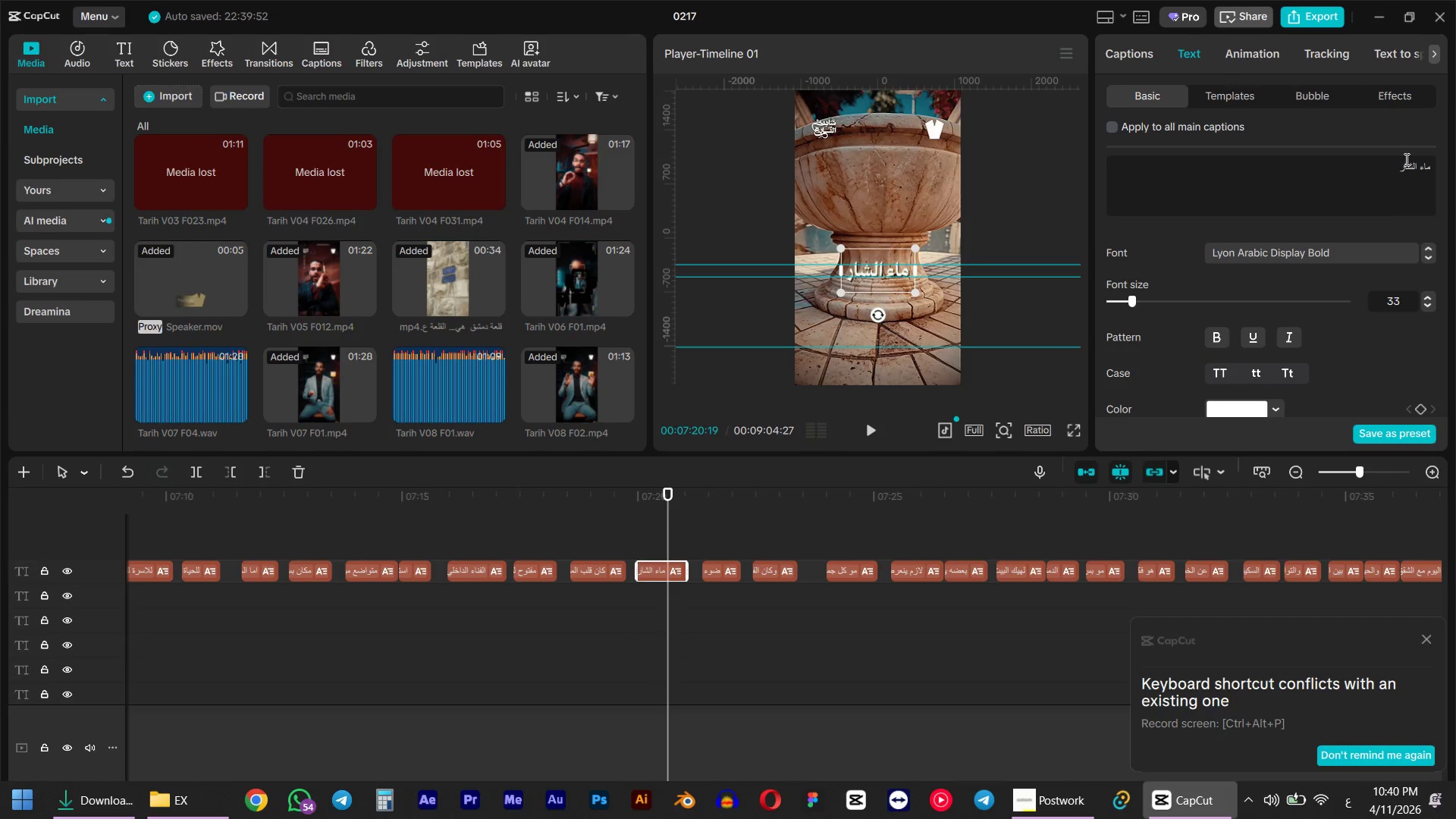 
double_click([1405, 159])
 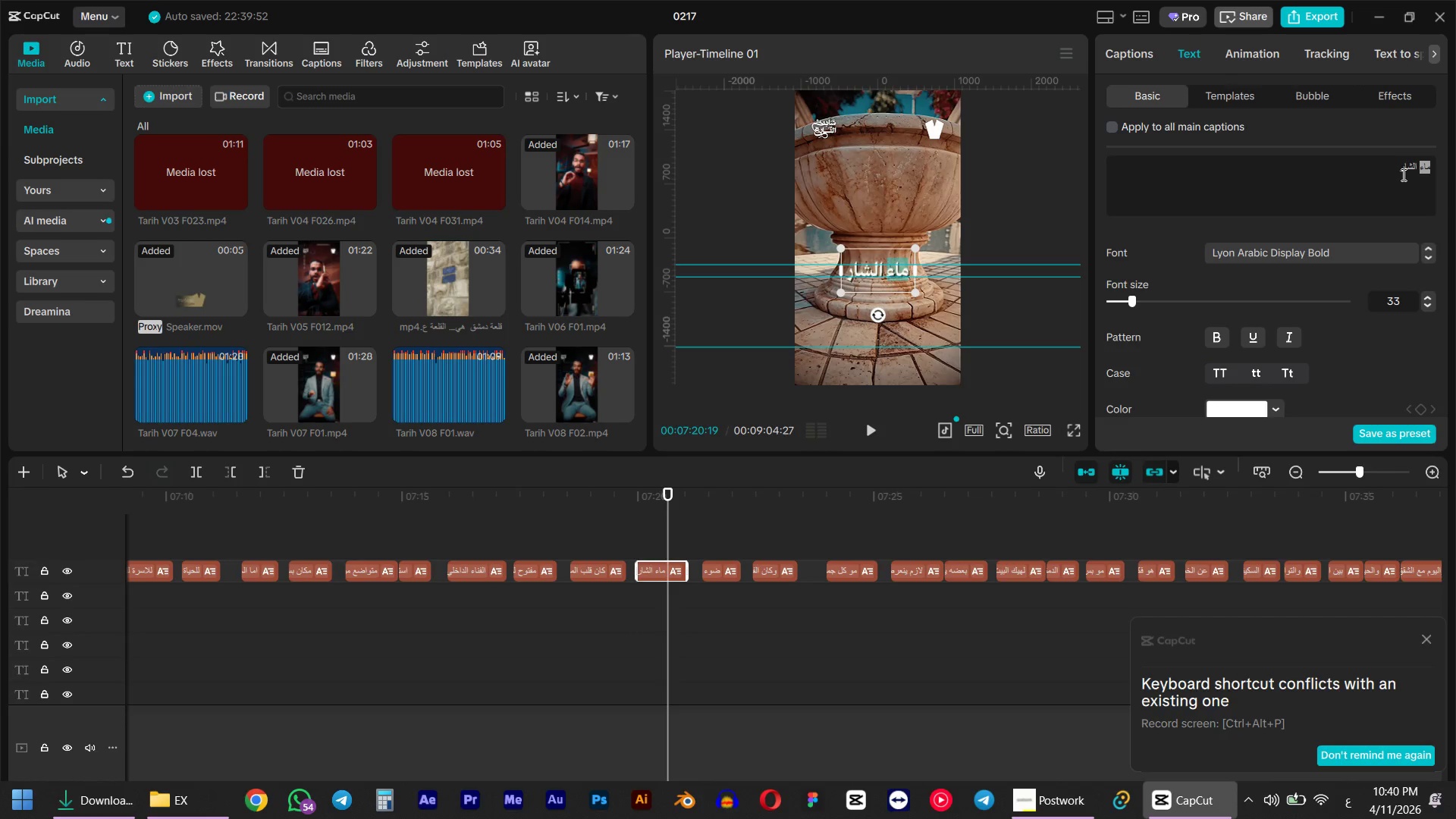 
double_click([1402, 174])
 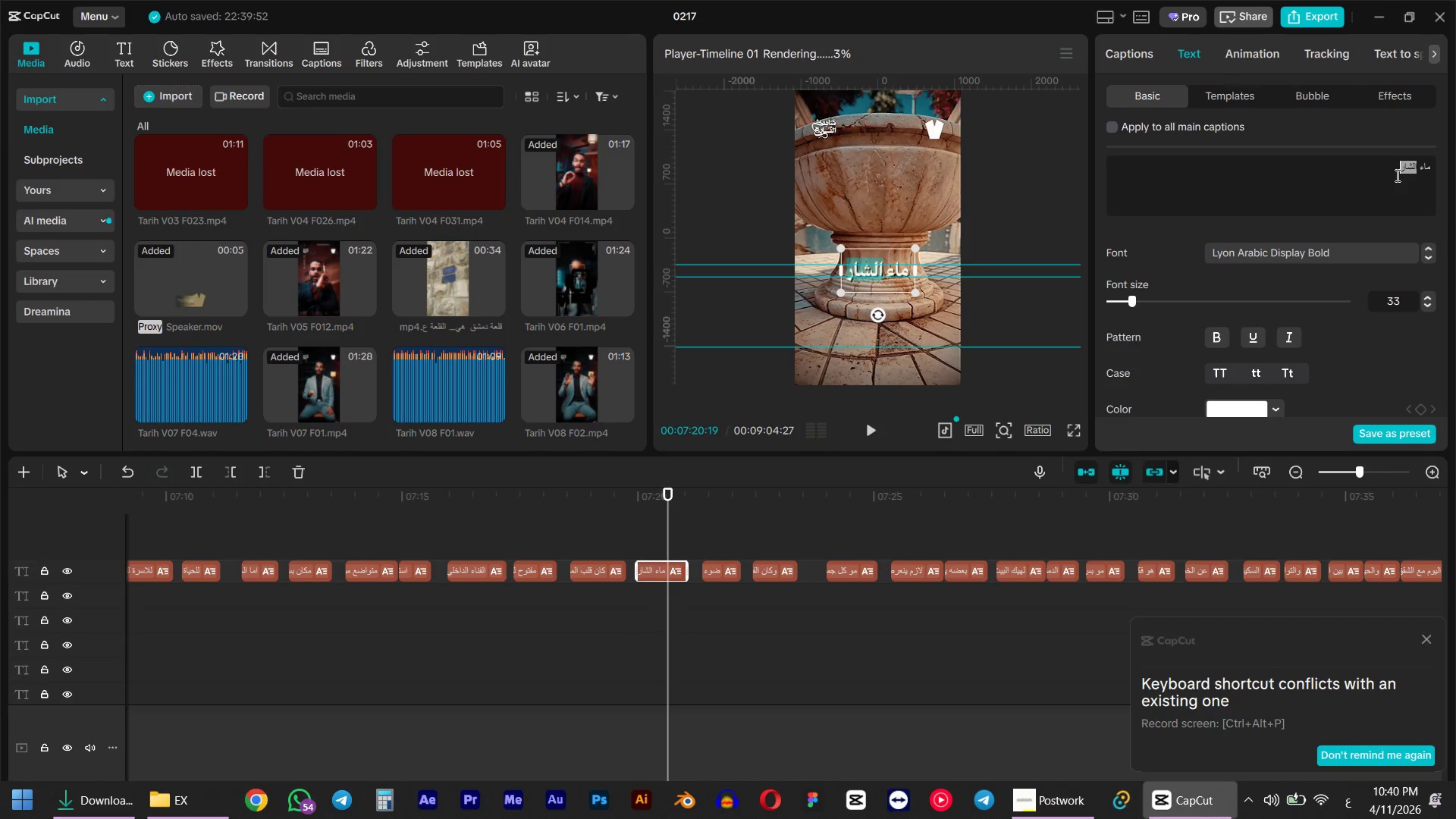 
type(ha[hv)
 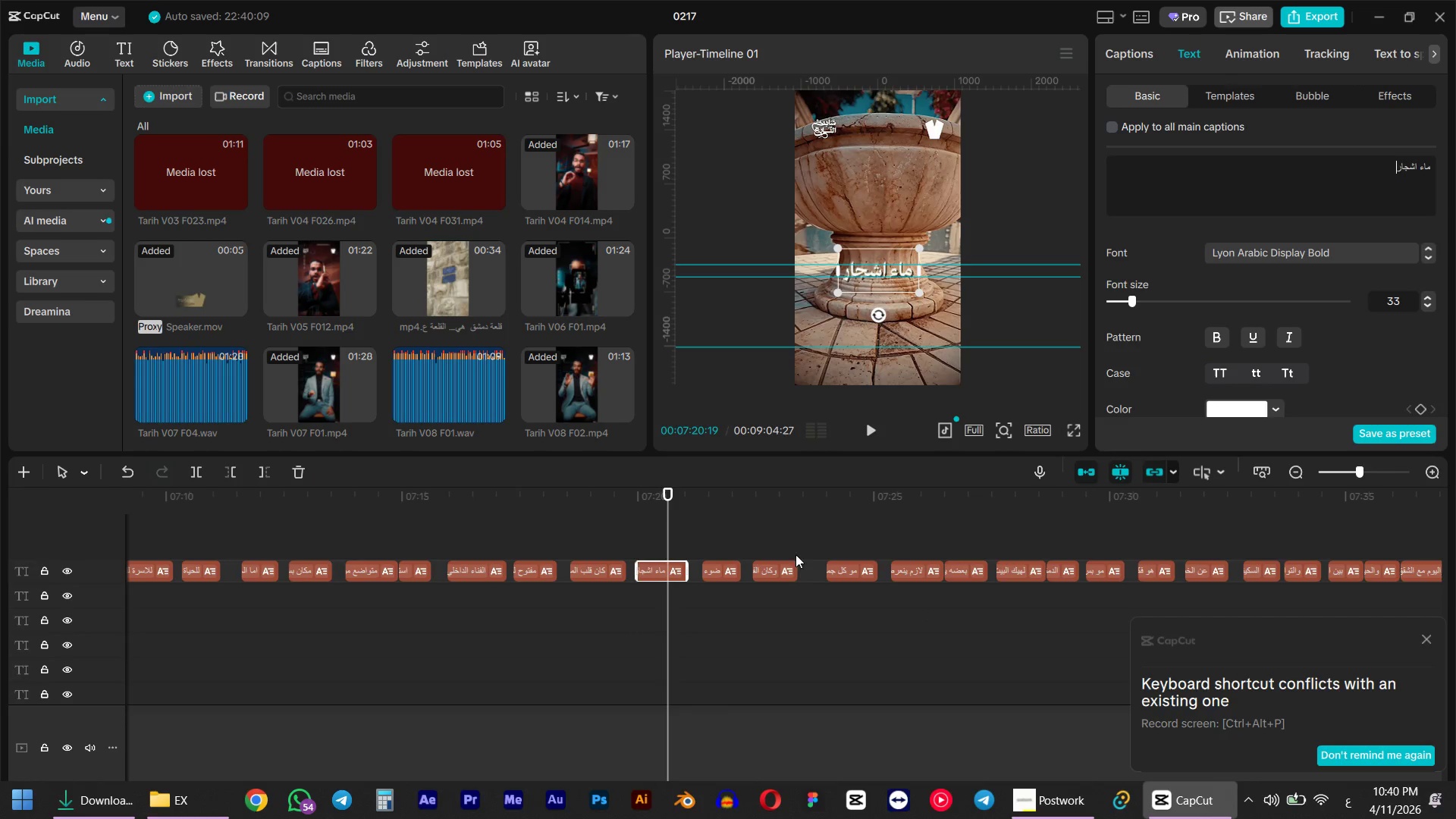 
left_click([642, 489])
 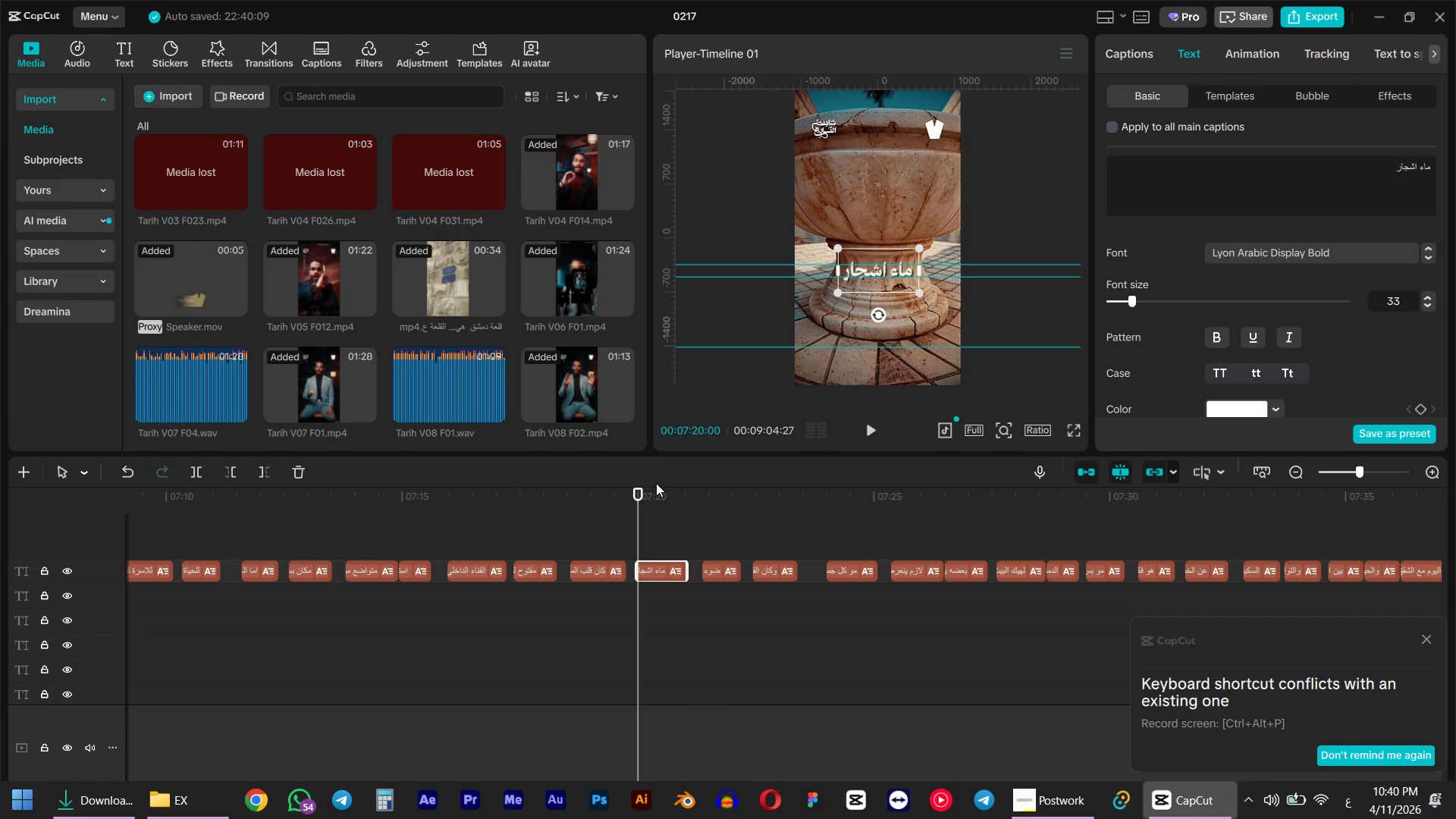 
key(Space)
 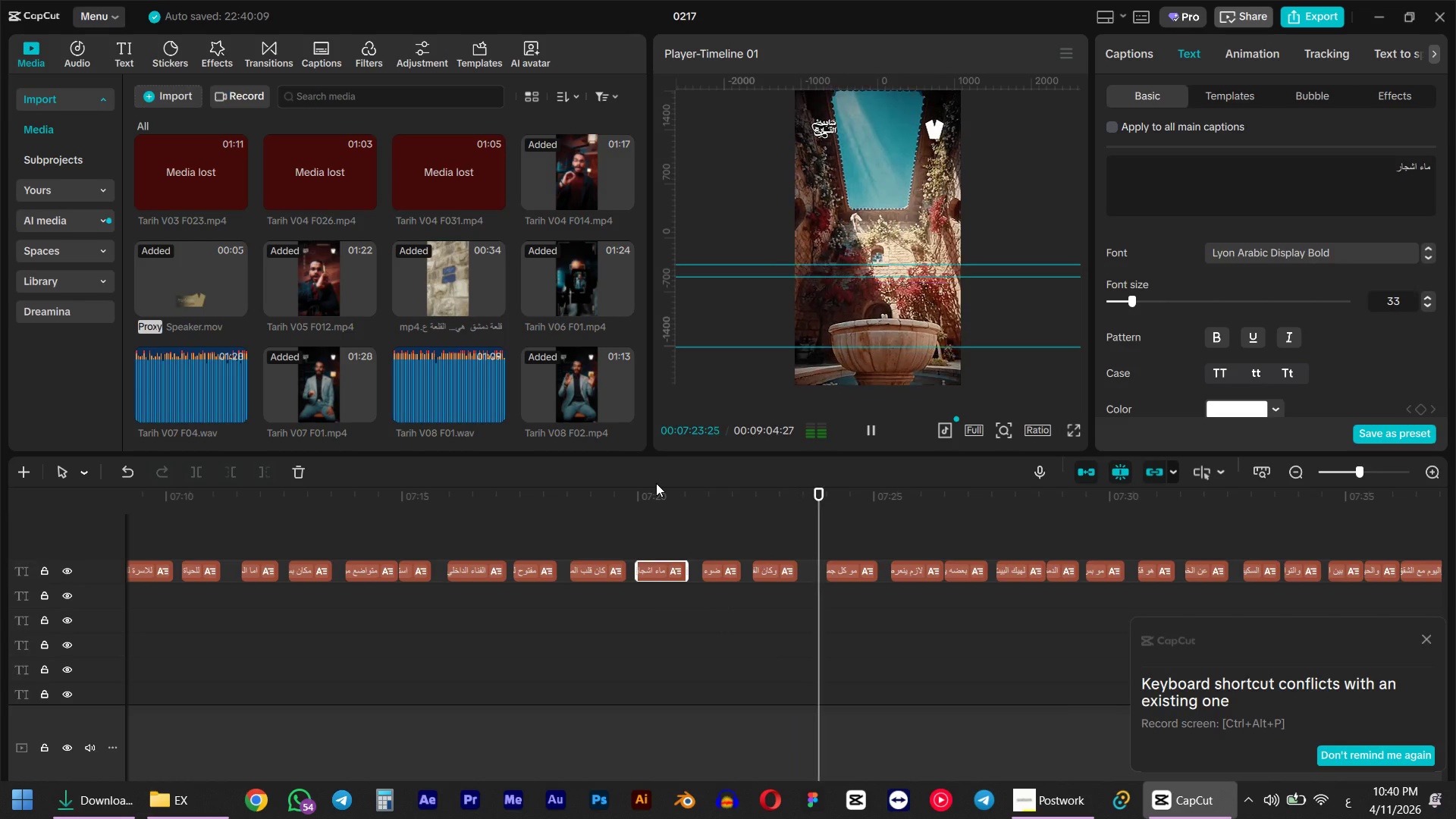 
wait(5.2)
 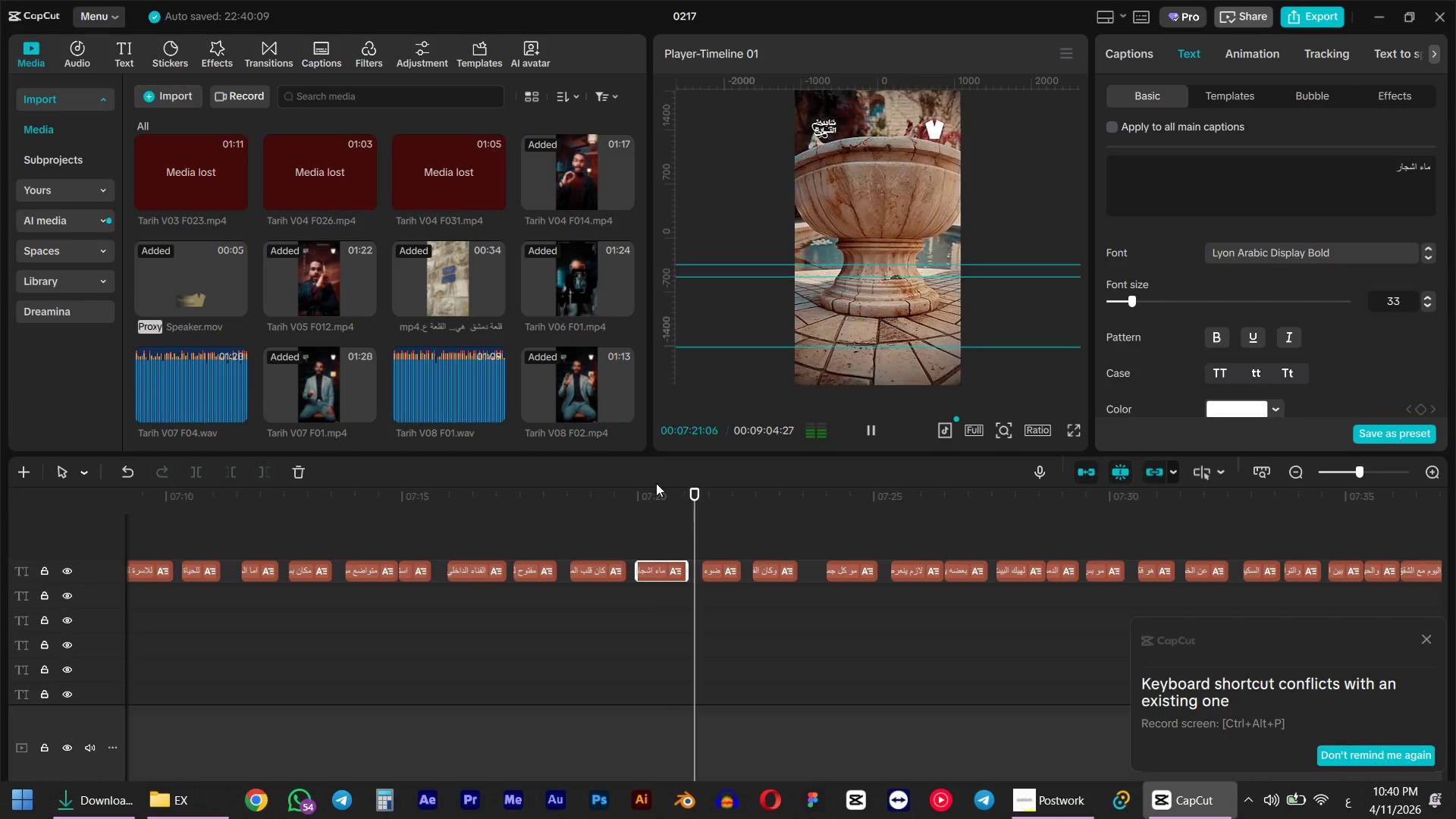 
key(Space)
 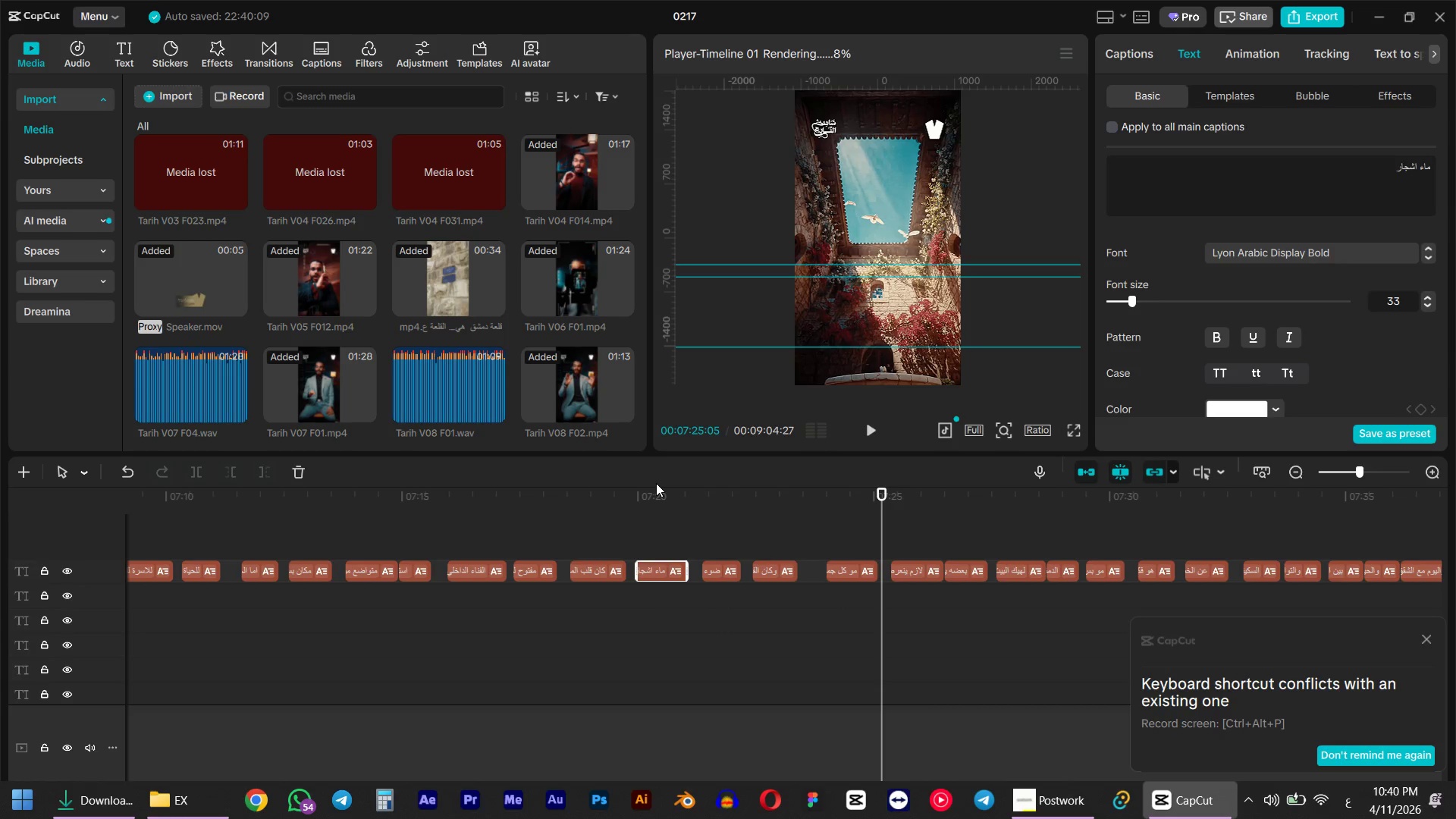 
wait(7.72)
 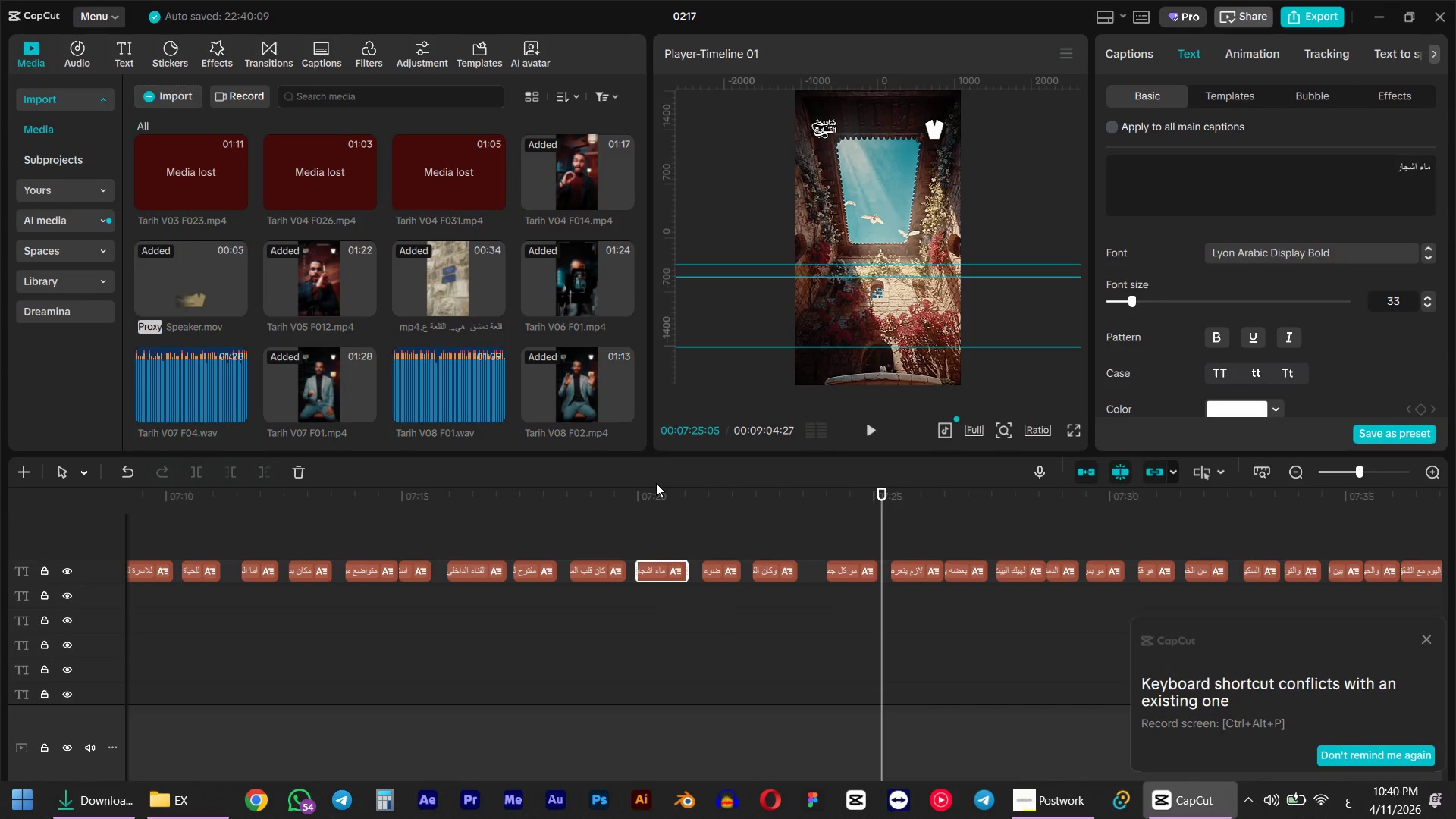 
left_click([570, 522])
 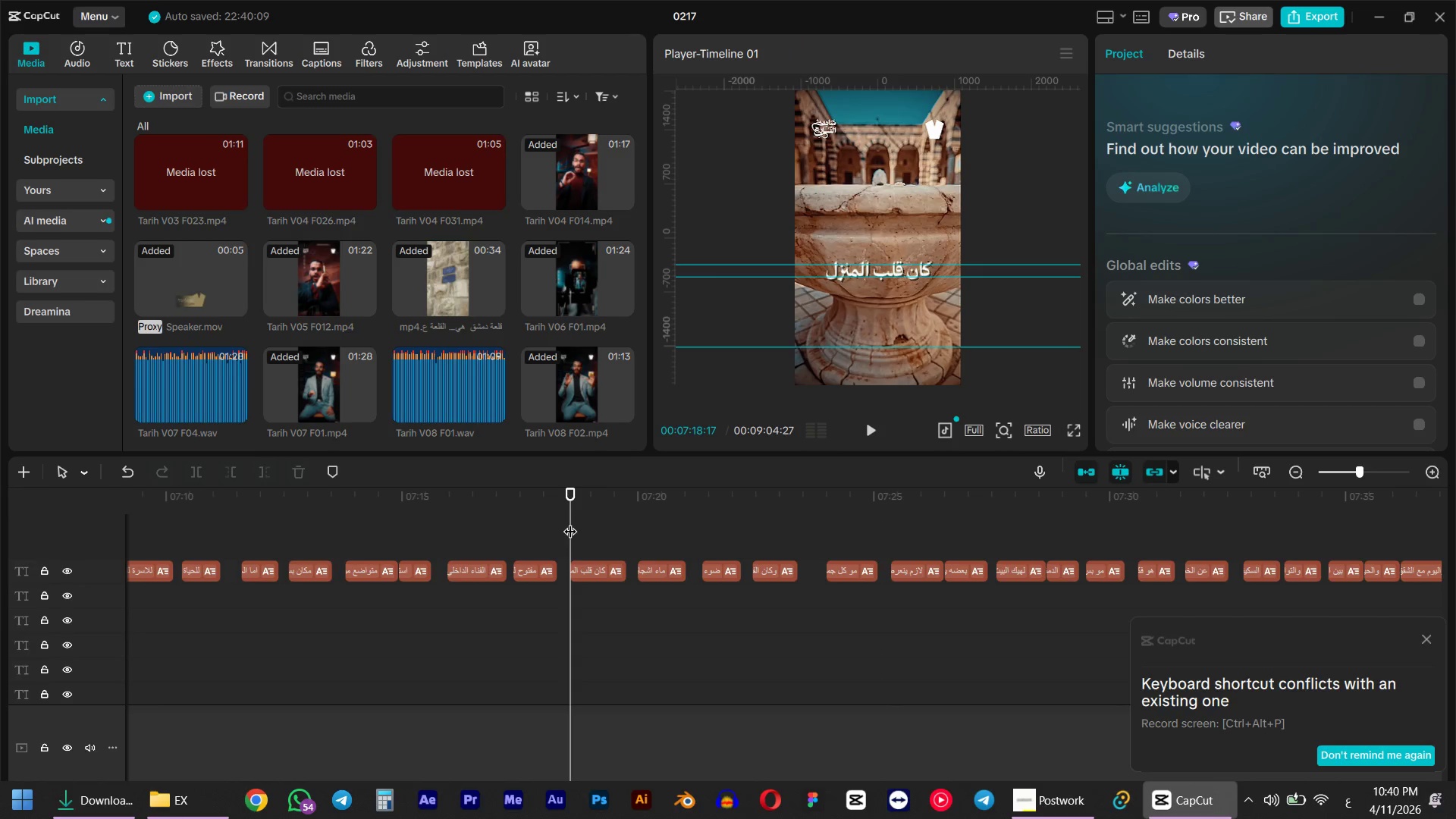 
key(Space)
 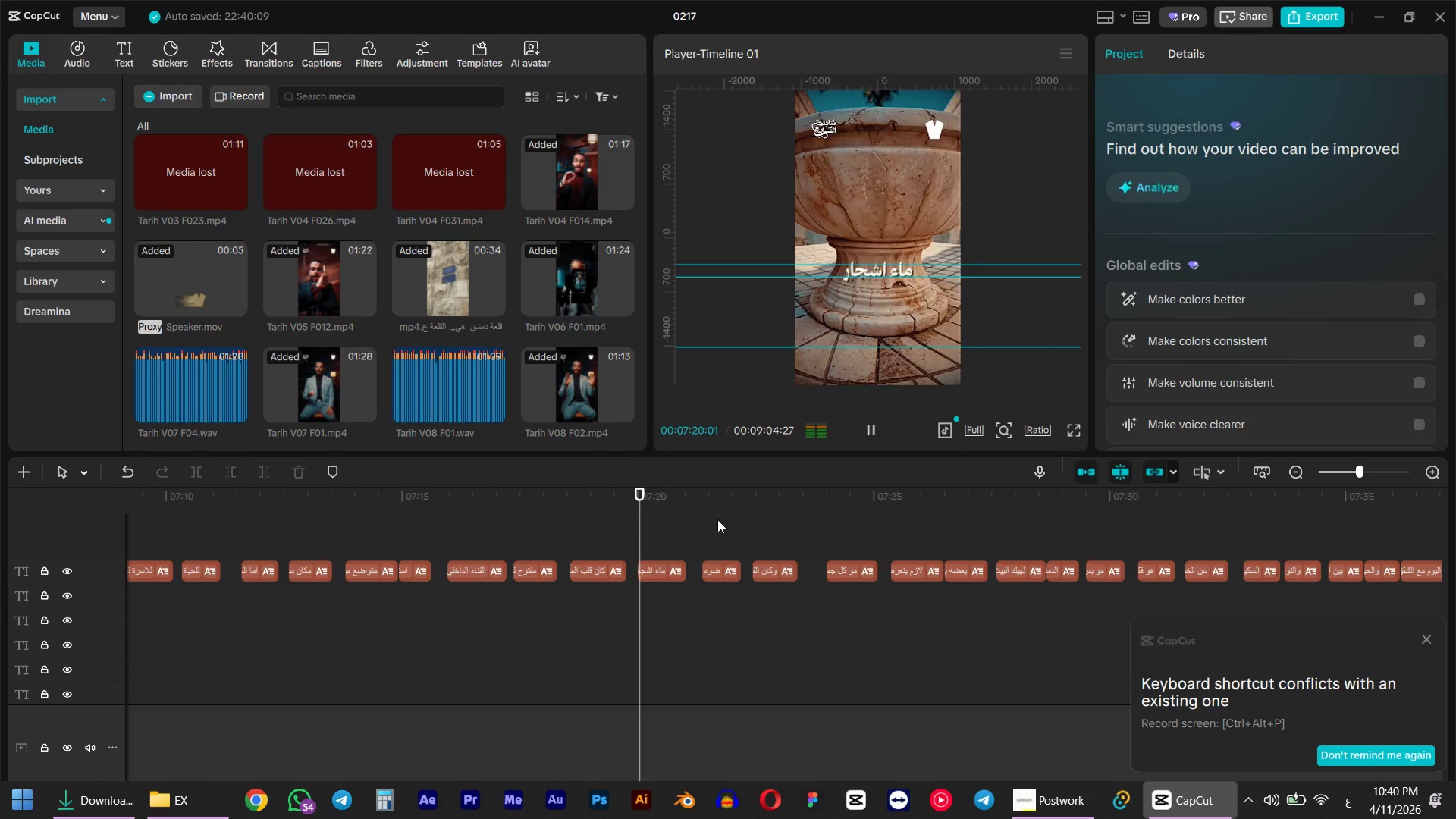 
left_click_drag(start_coordinate=[717, 519], to_coordinate=[1020, 593])
 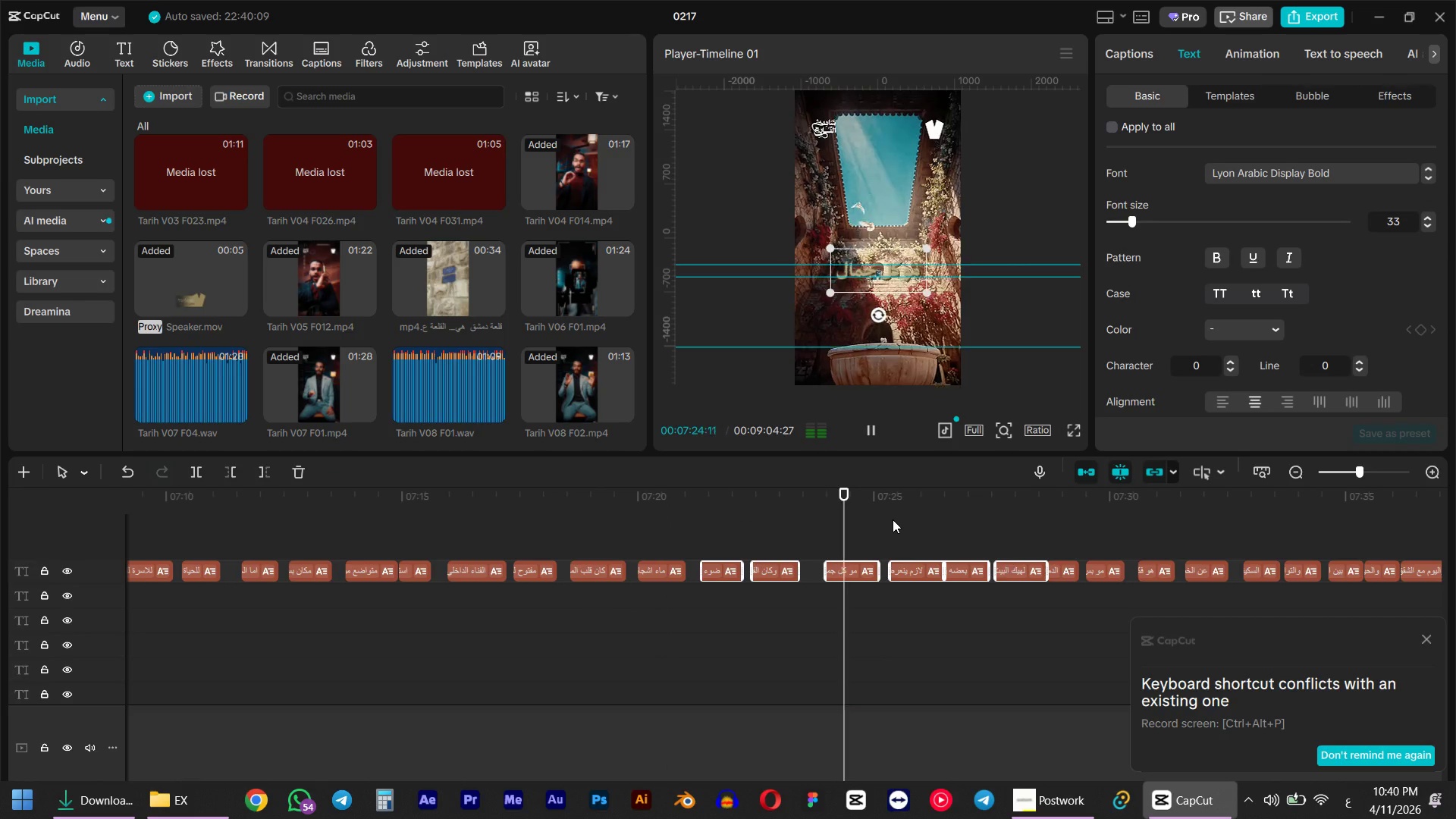 
key(Space)
 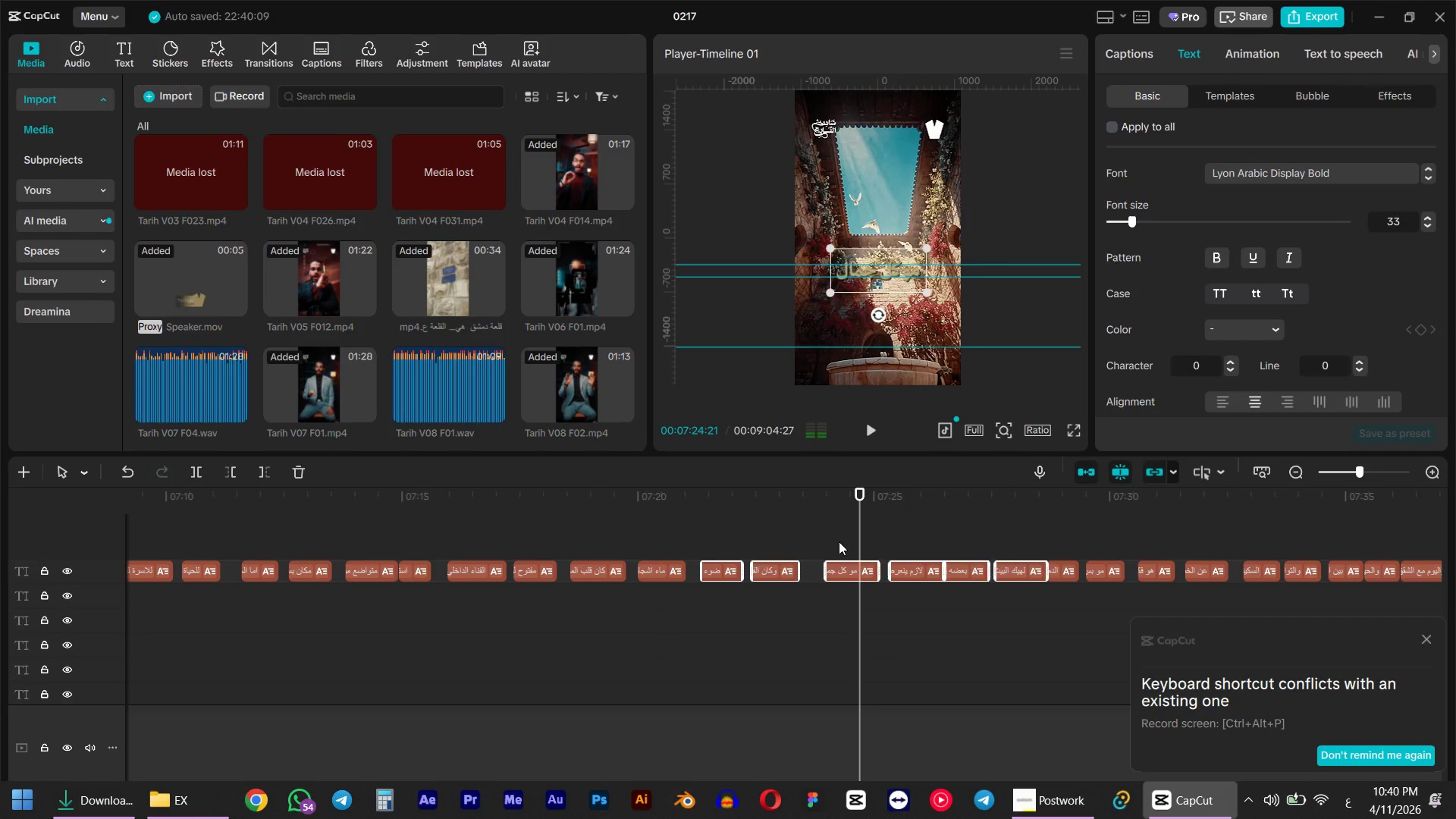 
left_click([836, 530])
 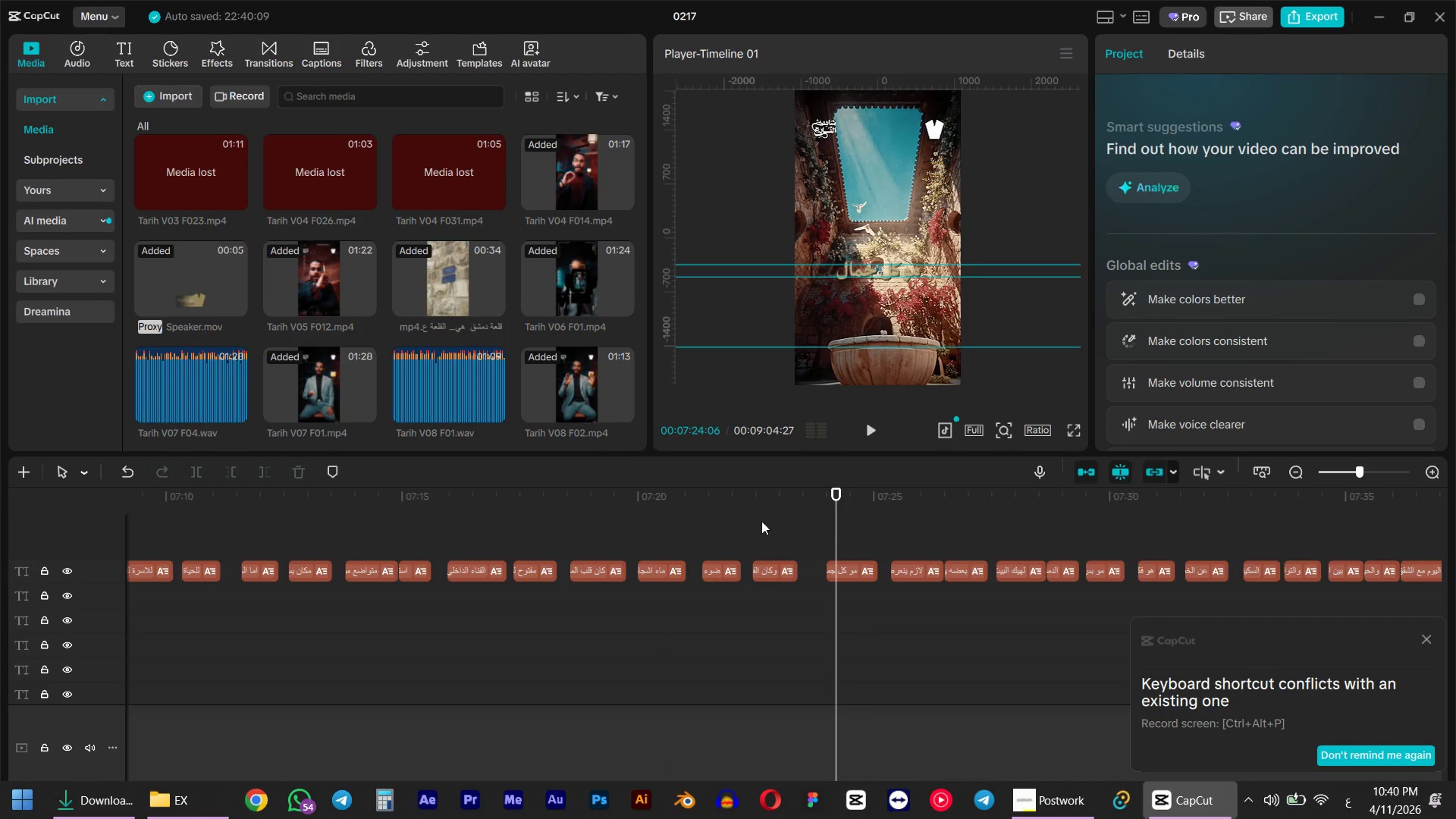 
left_click_drag(start_coordinate=[748, 495], to_coordinate=[842, 499])
 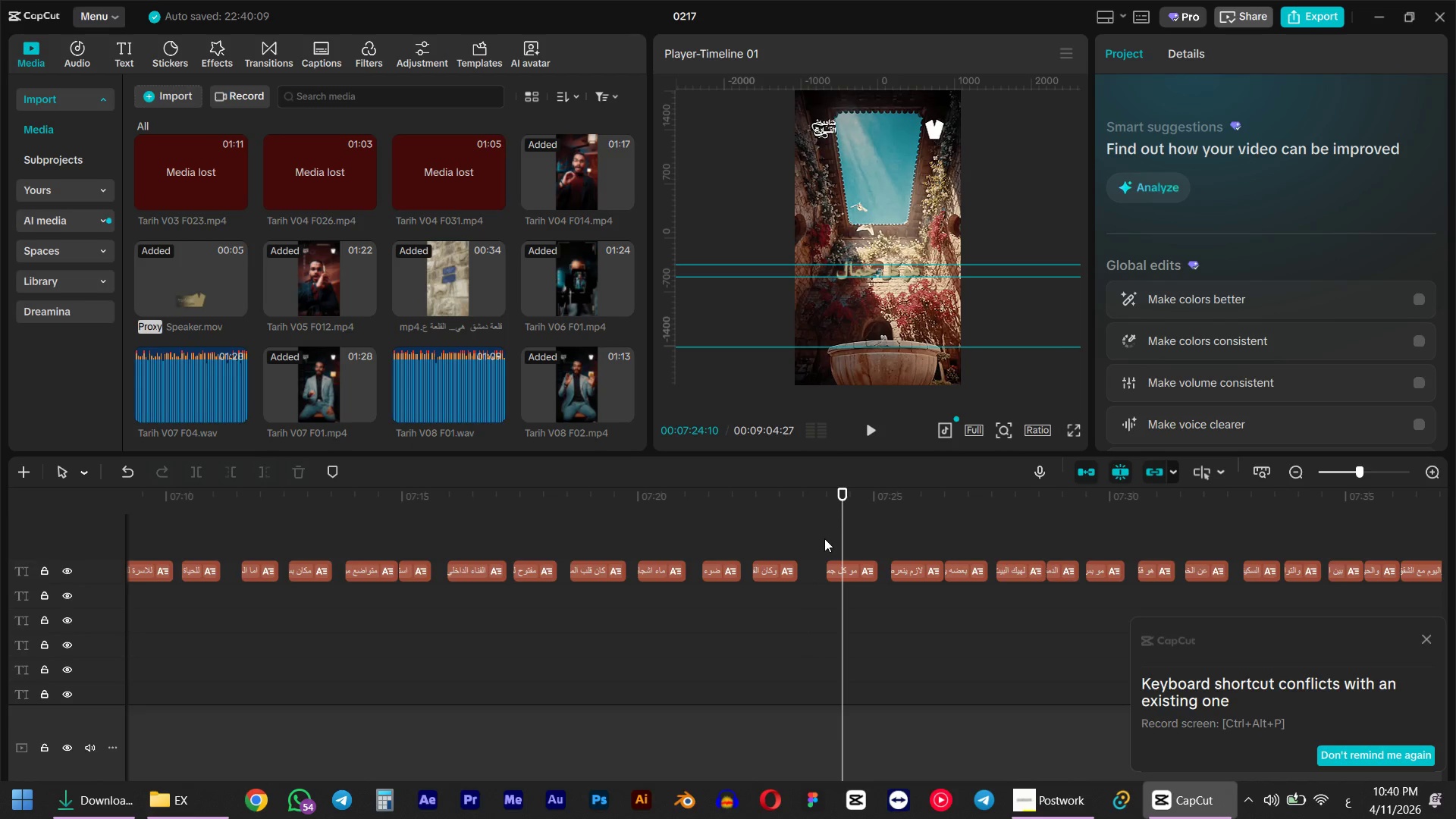 
left_click_drag(start_coordinate=[824, 538], to_coordinate=[984, 586])
 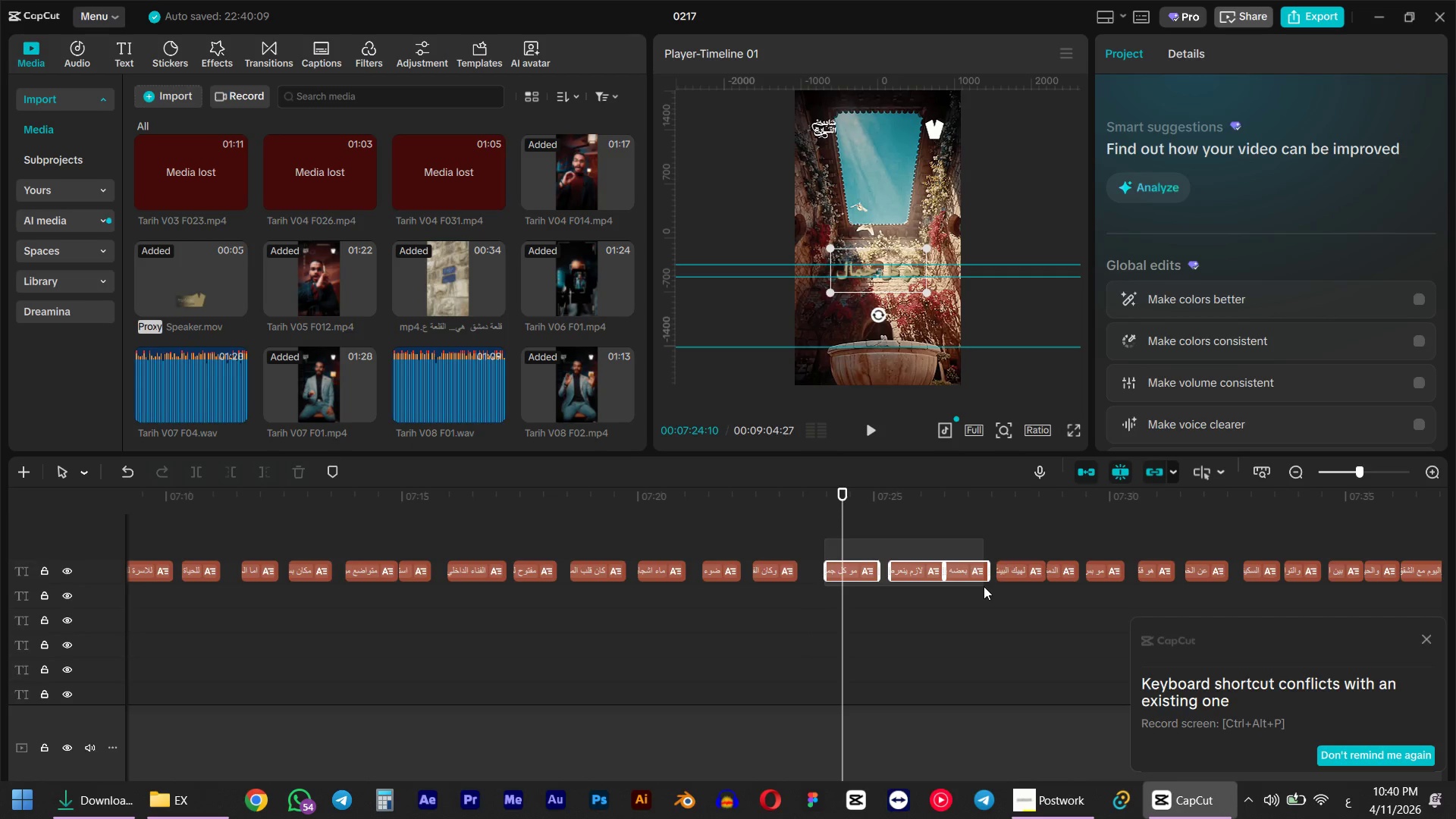 
key(Space)
 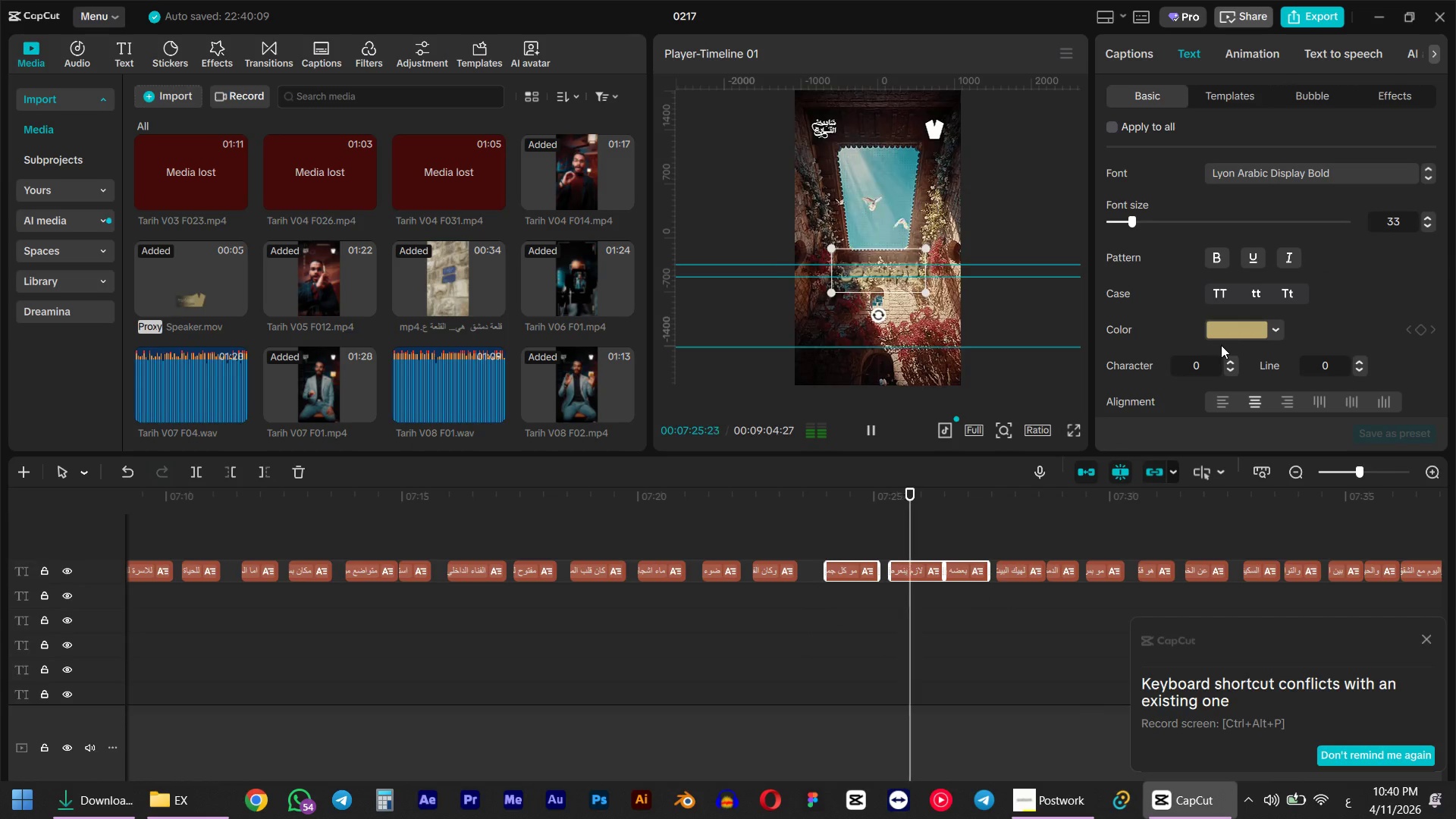 
key(Space)
 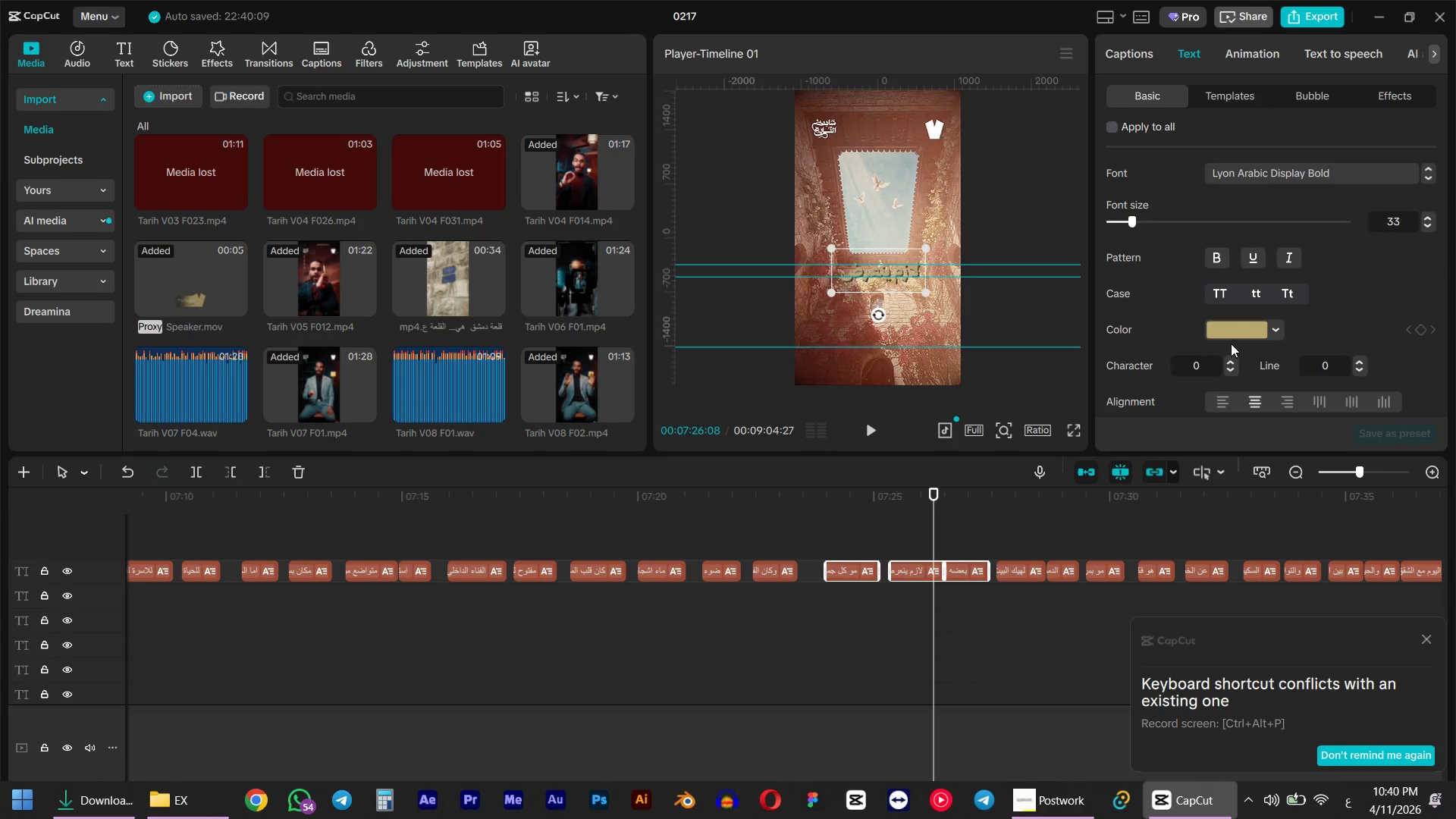 
left_click([1231, 338])
 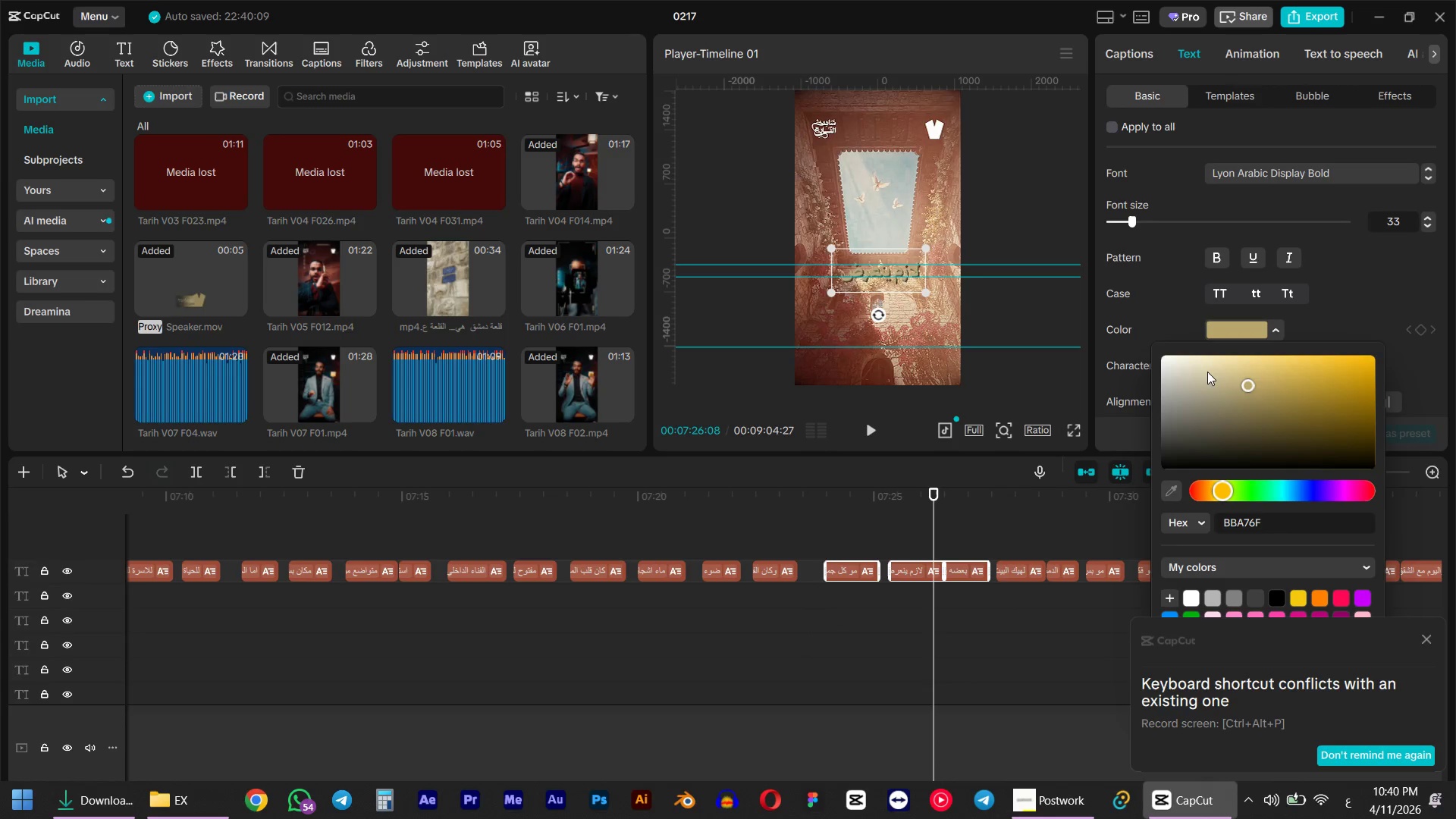 
left_click_drag(start_coordinate=[1207, 372], to_coordinate=[1012, 306])
 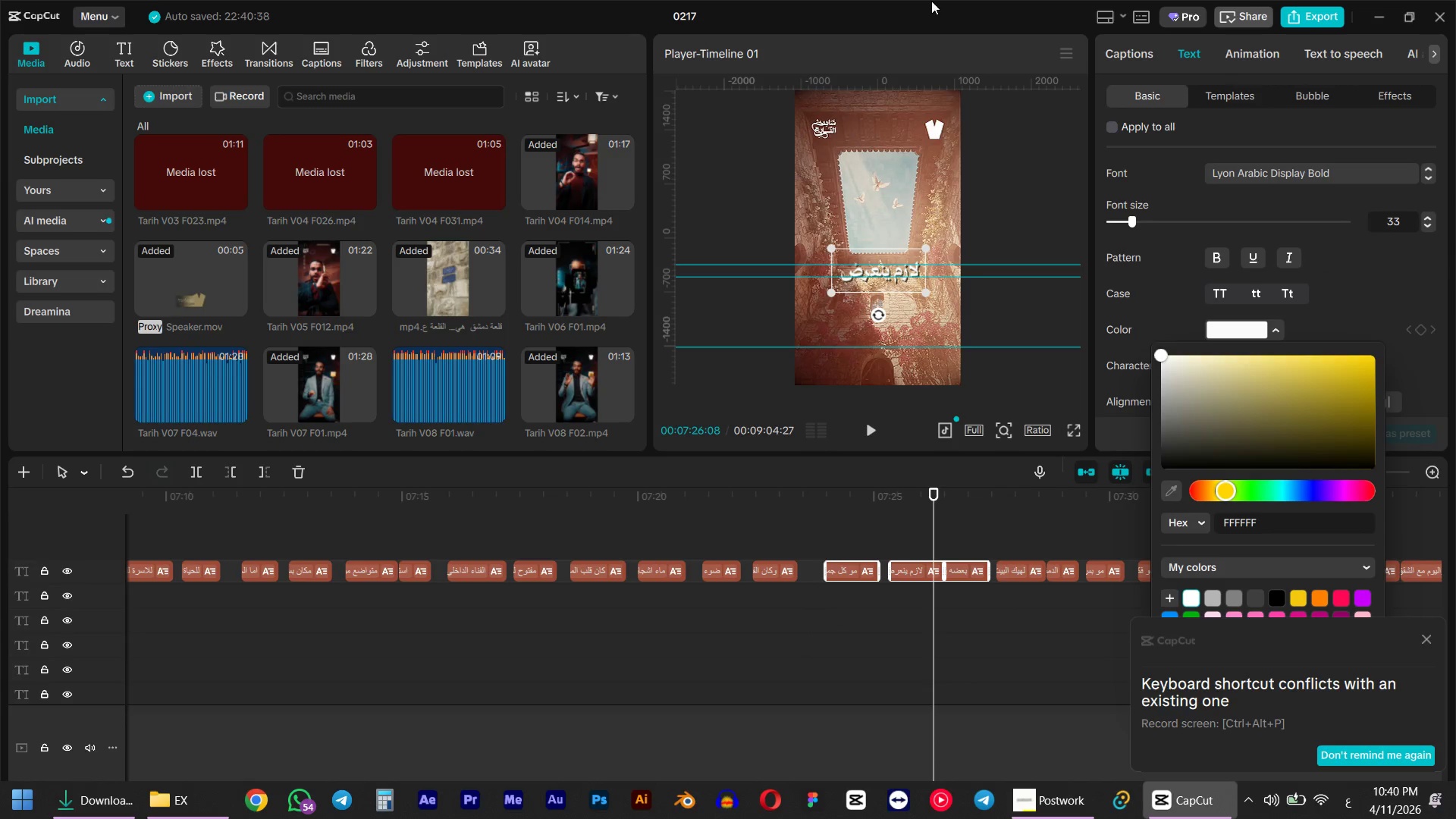 
left_click([931, 0])
 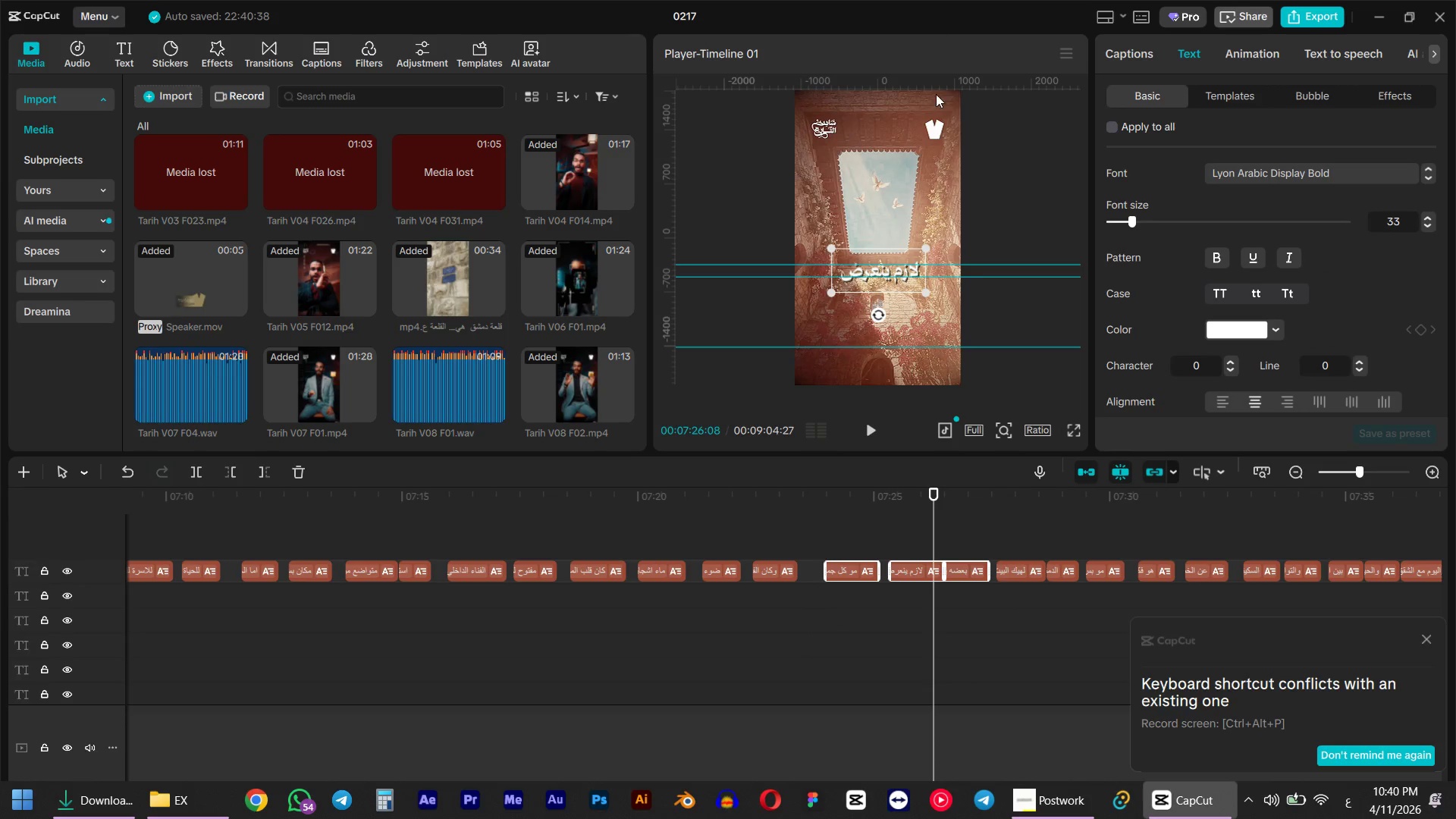 
key(Space)
 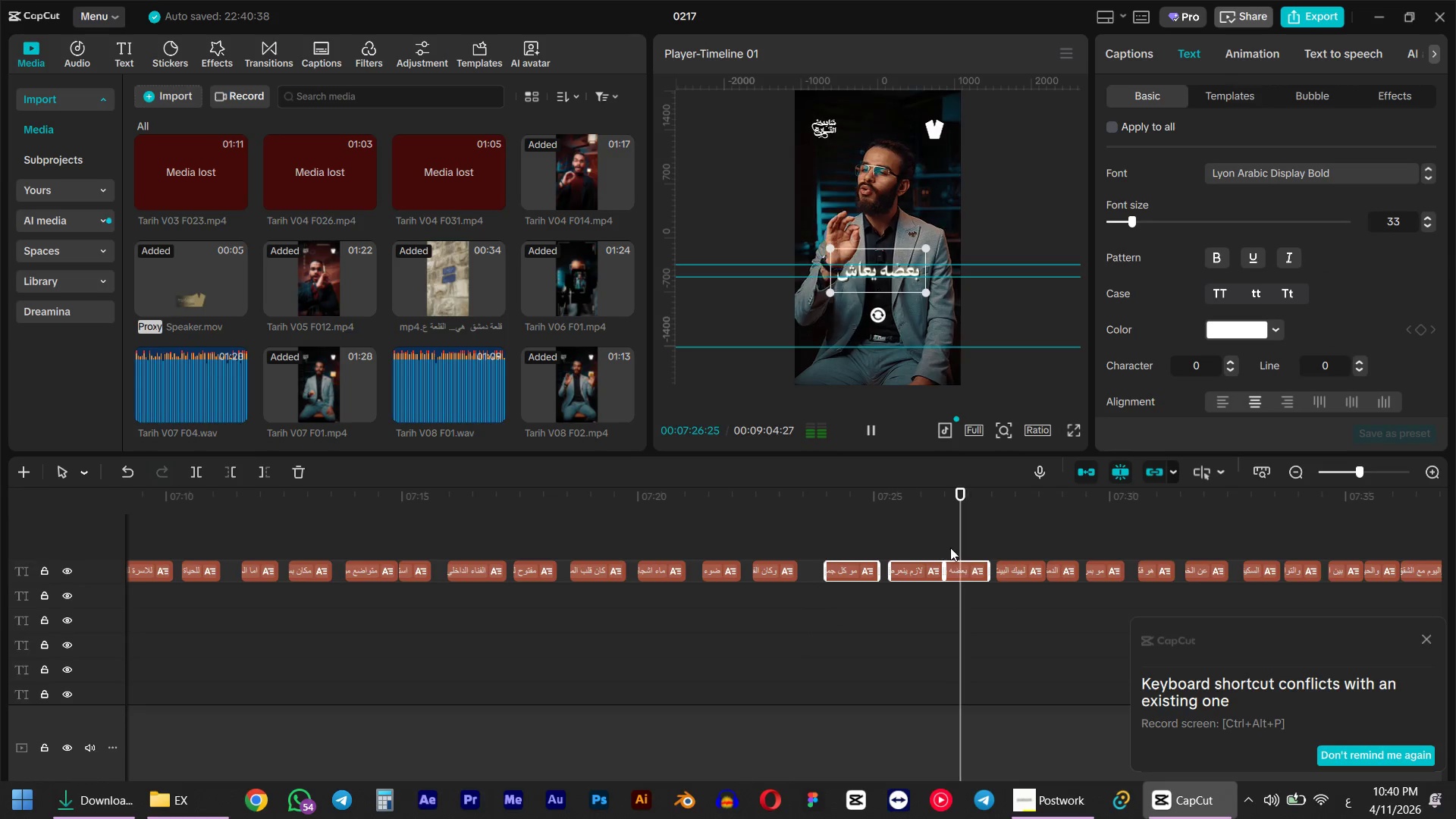 
key(Space)
 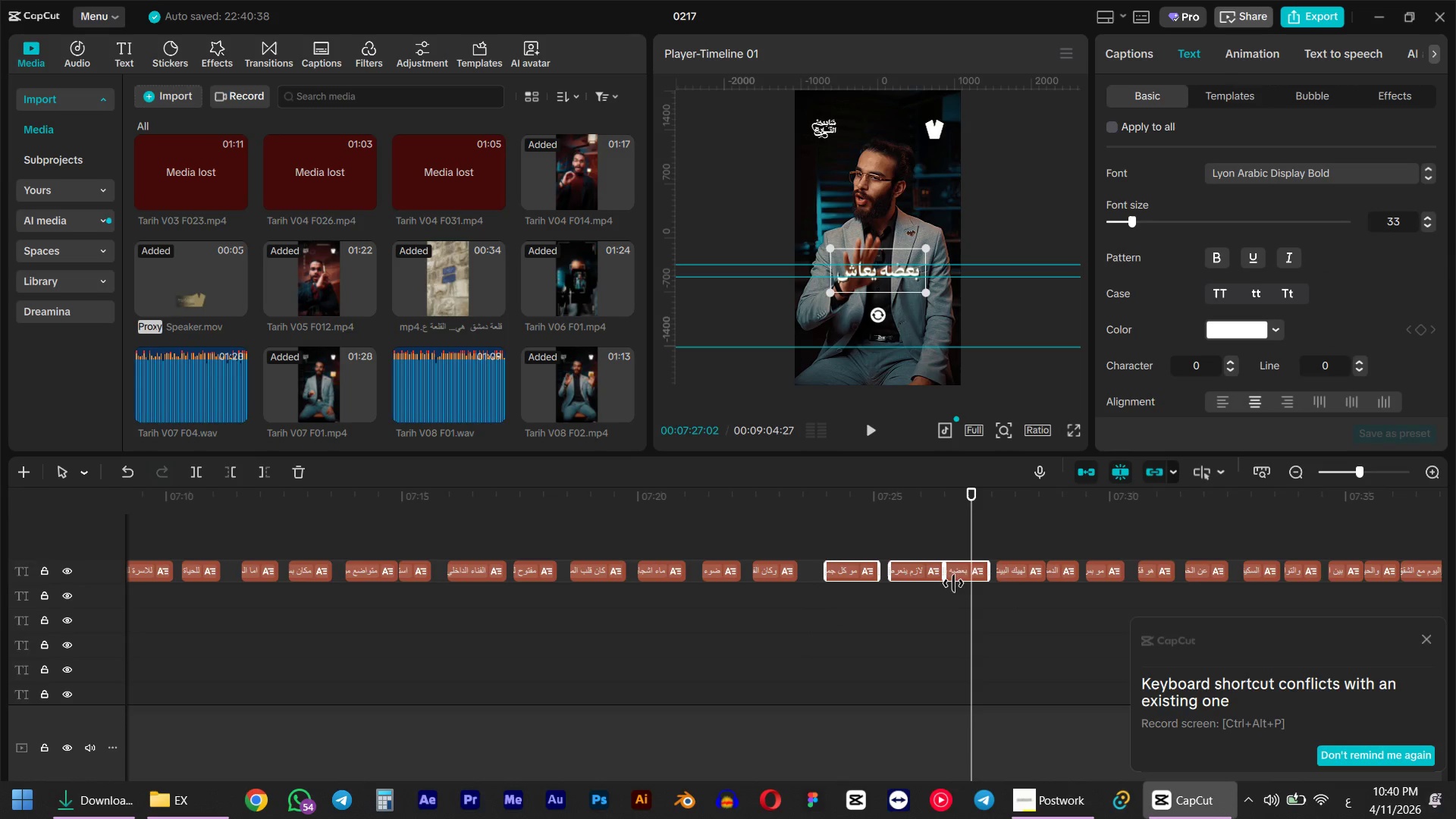 
key(Control+ControlLeft)
 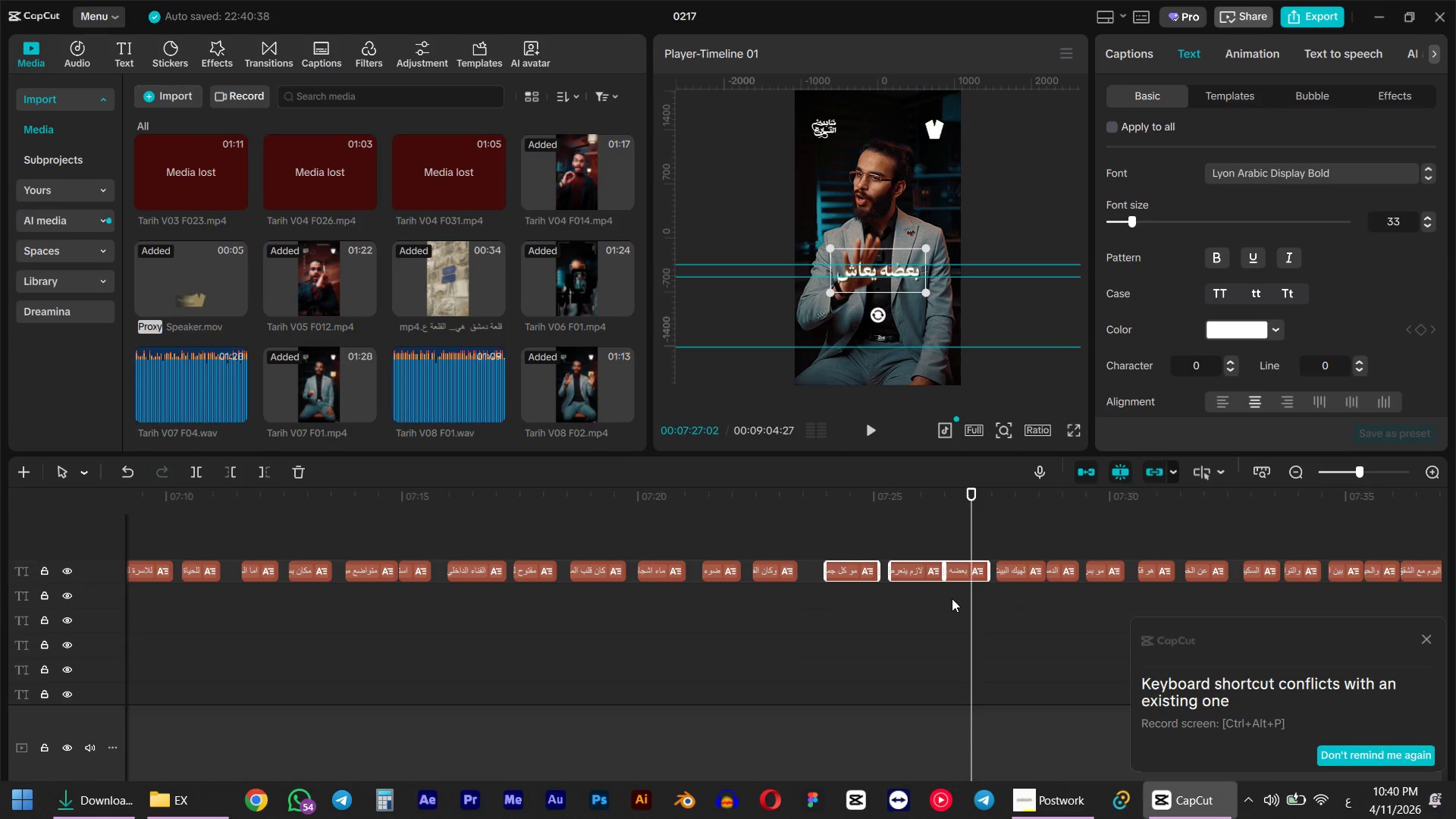 
key(Control+Z)
 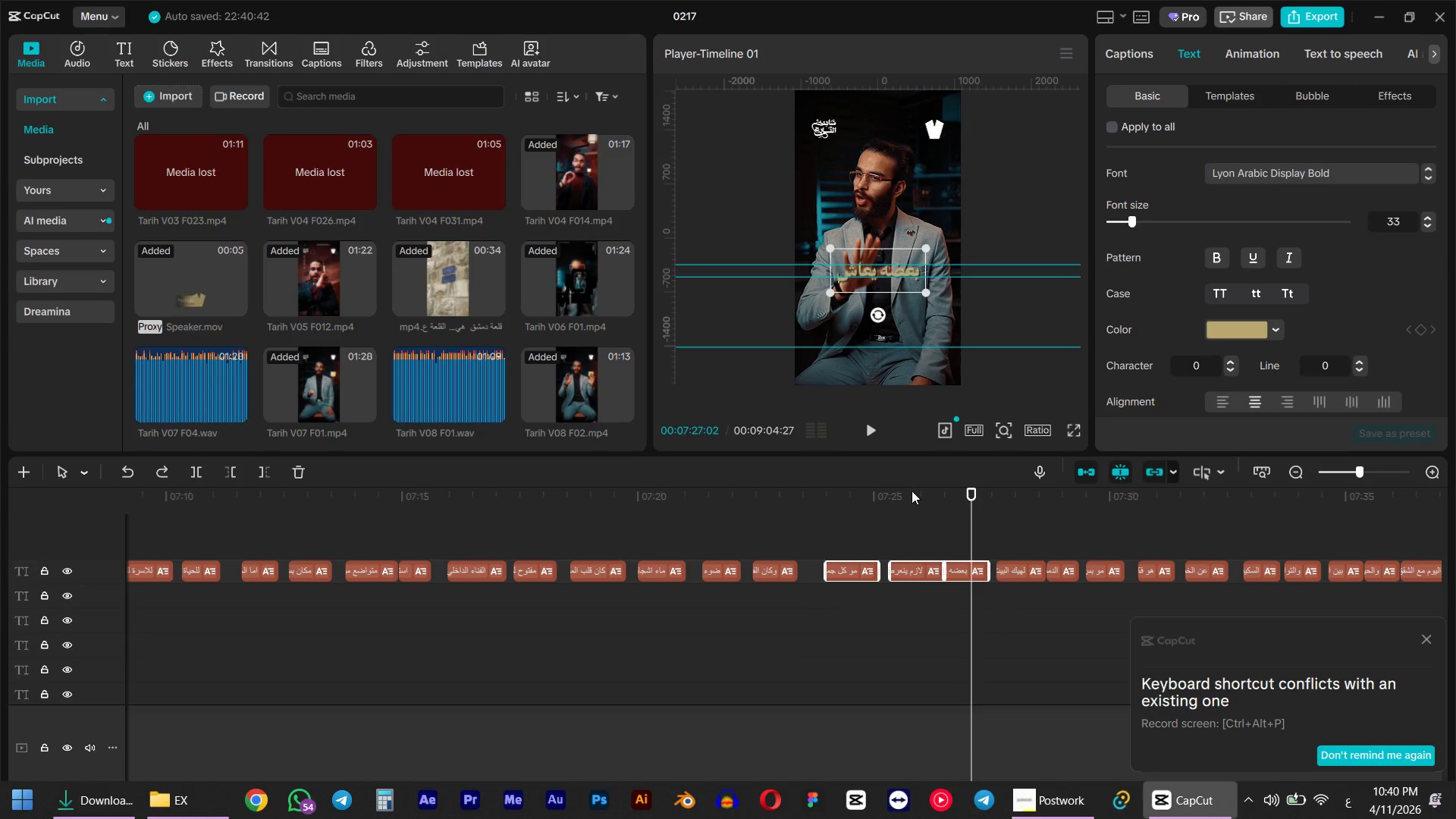 
left_click([904, 499])
 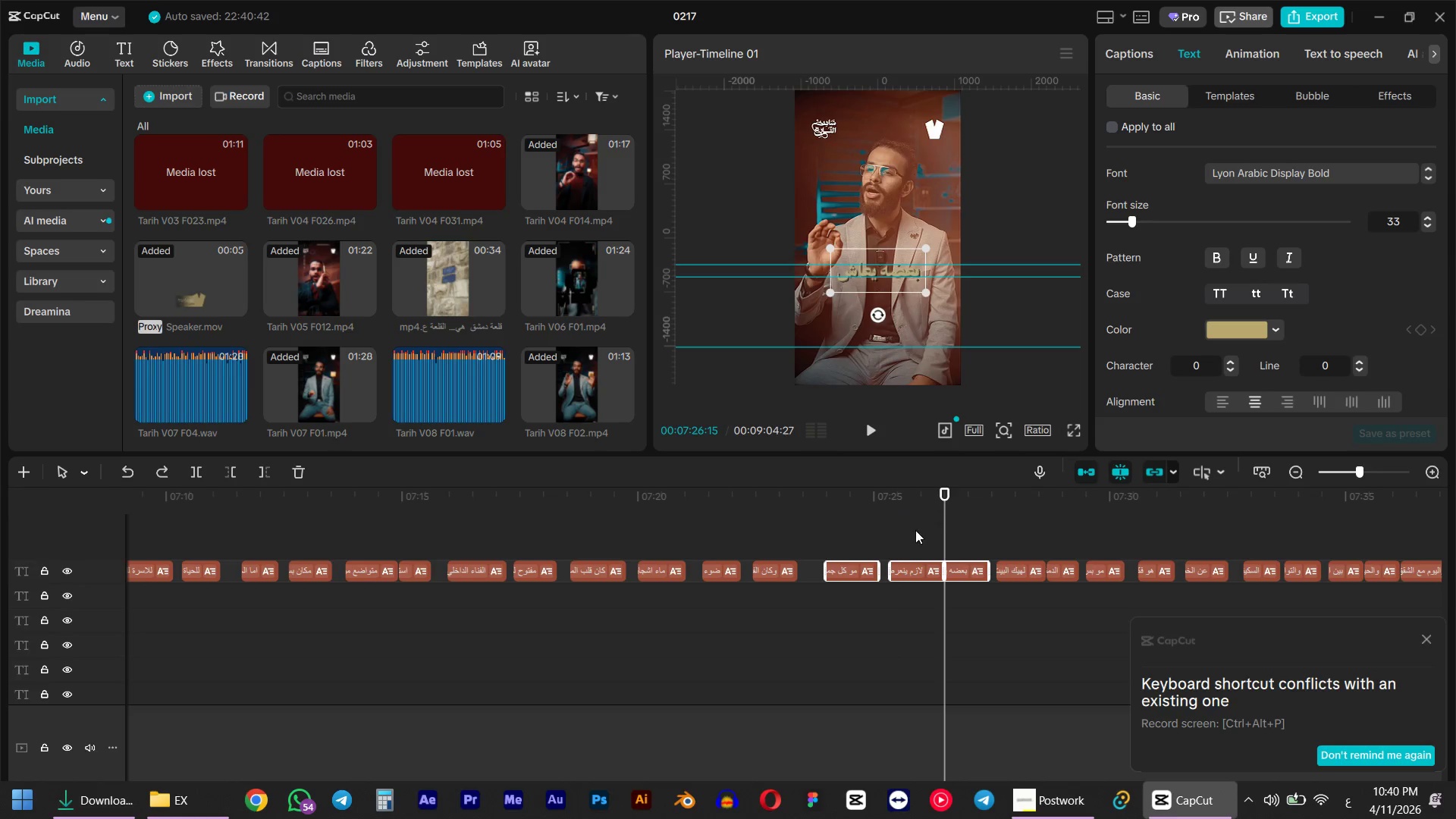 
left_click([905, 534])
 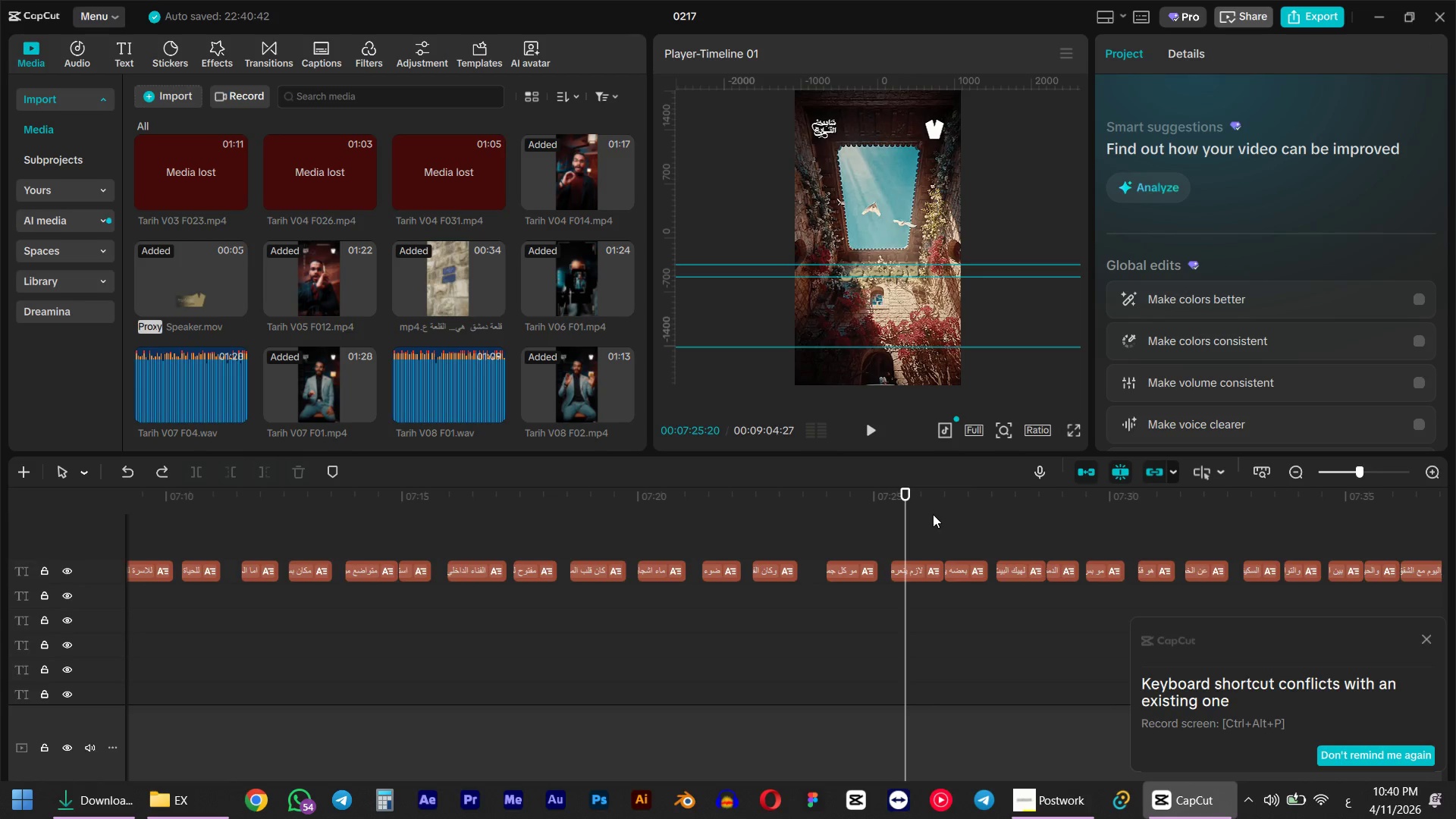 
left_click_drag(start_coordinate=[924, 524], to_coordinate=[830, 601])
 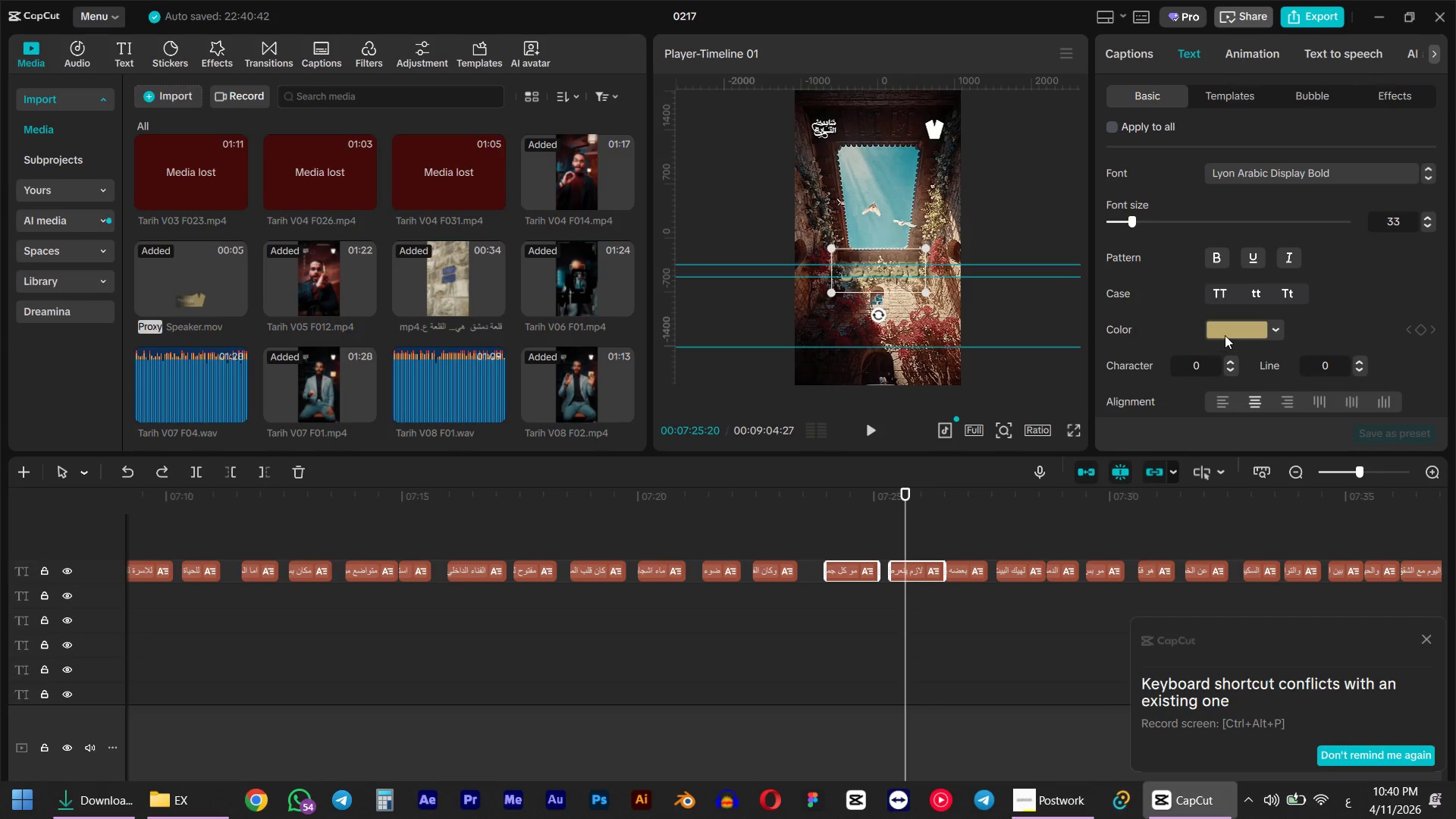 
left_click([1228, 332])
 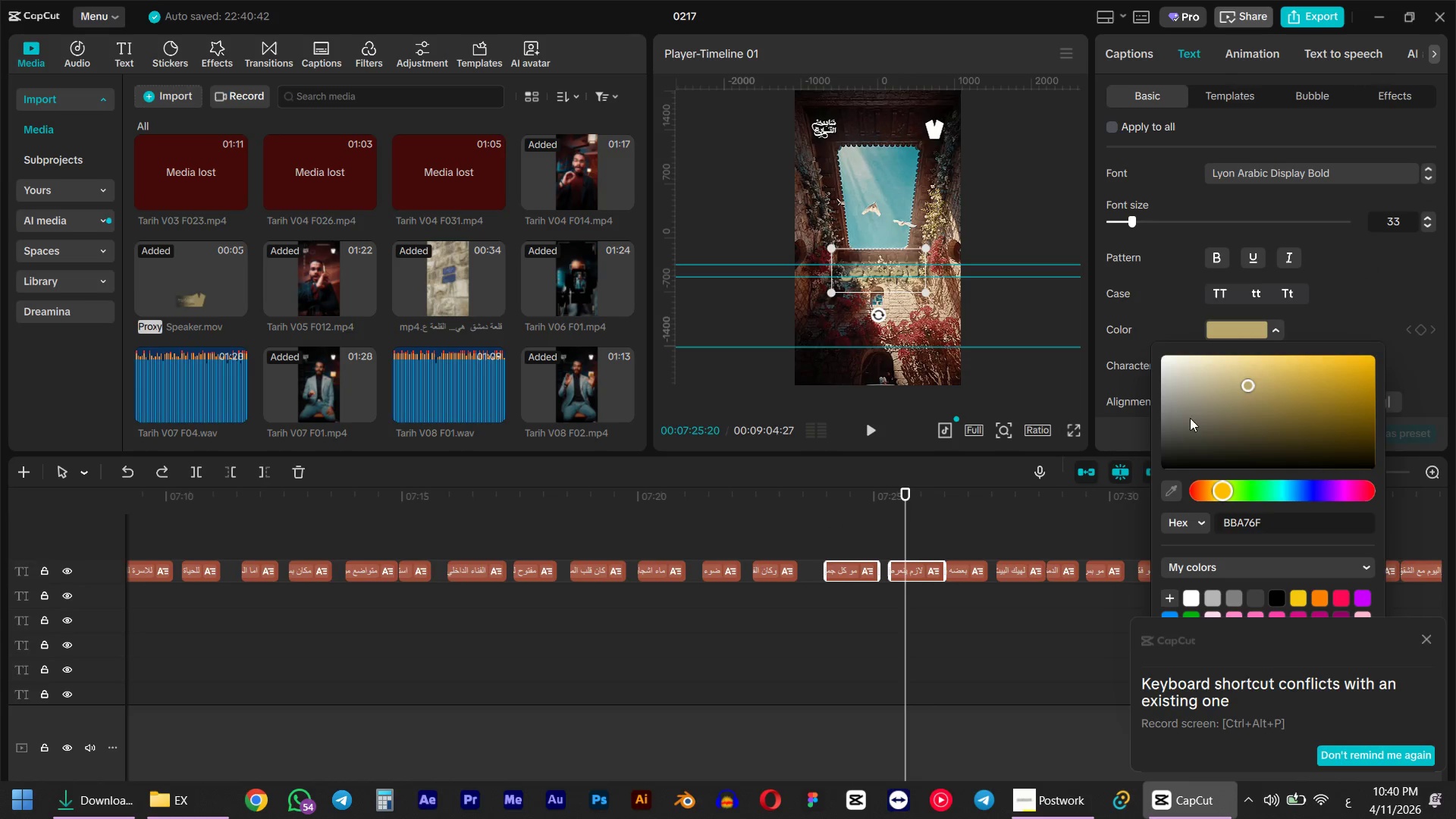 
left_click_drag(start_coordinate=[1209, 392], to_coordinate=[1041, 287])
 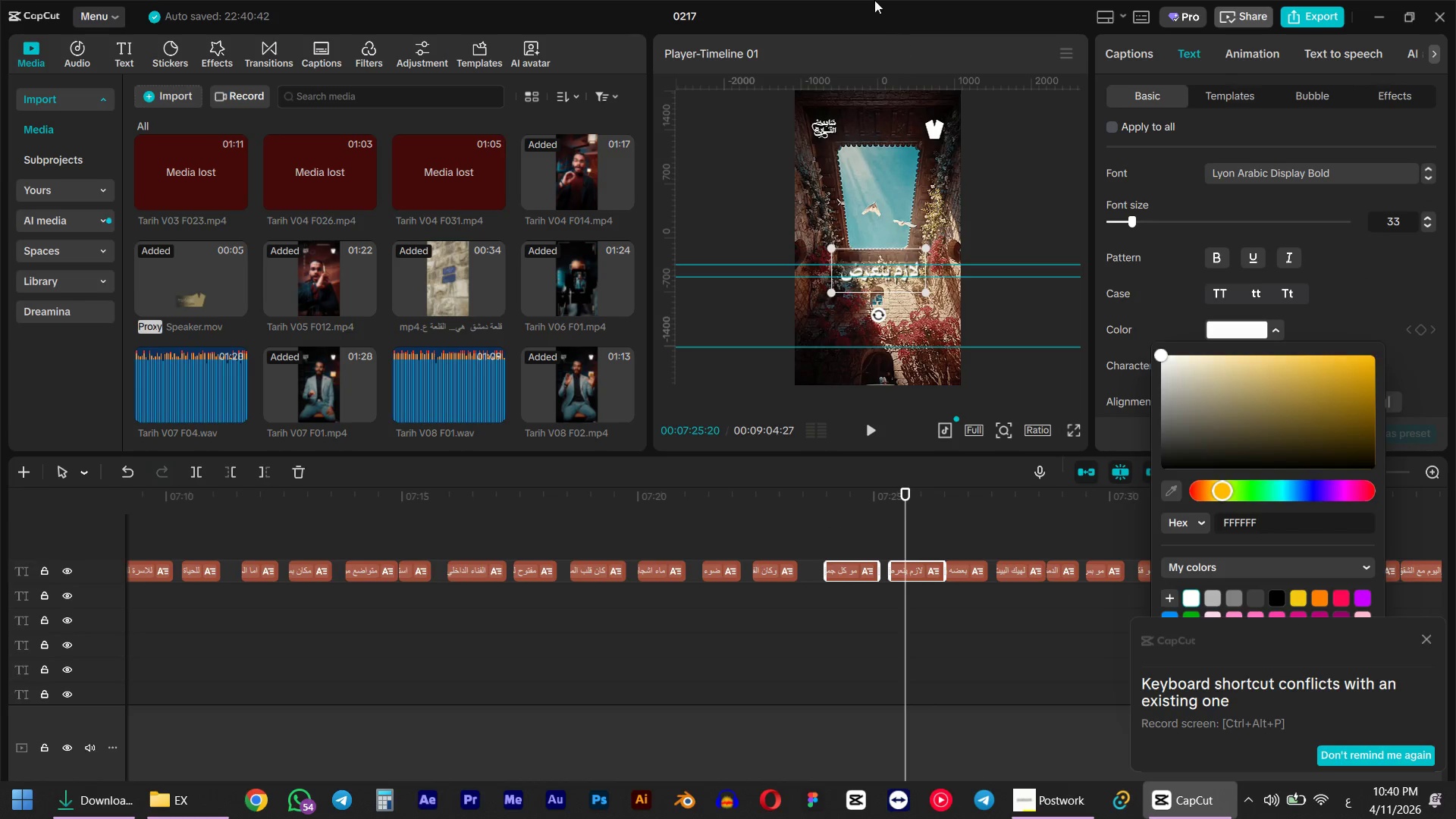 
left_click([873, 0])
 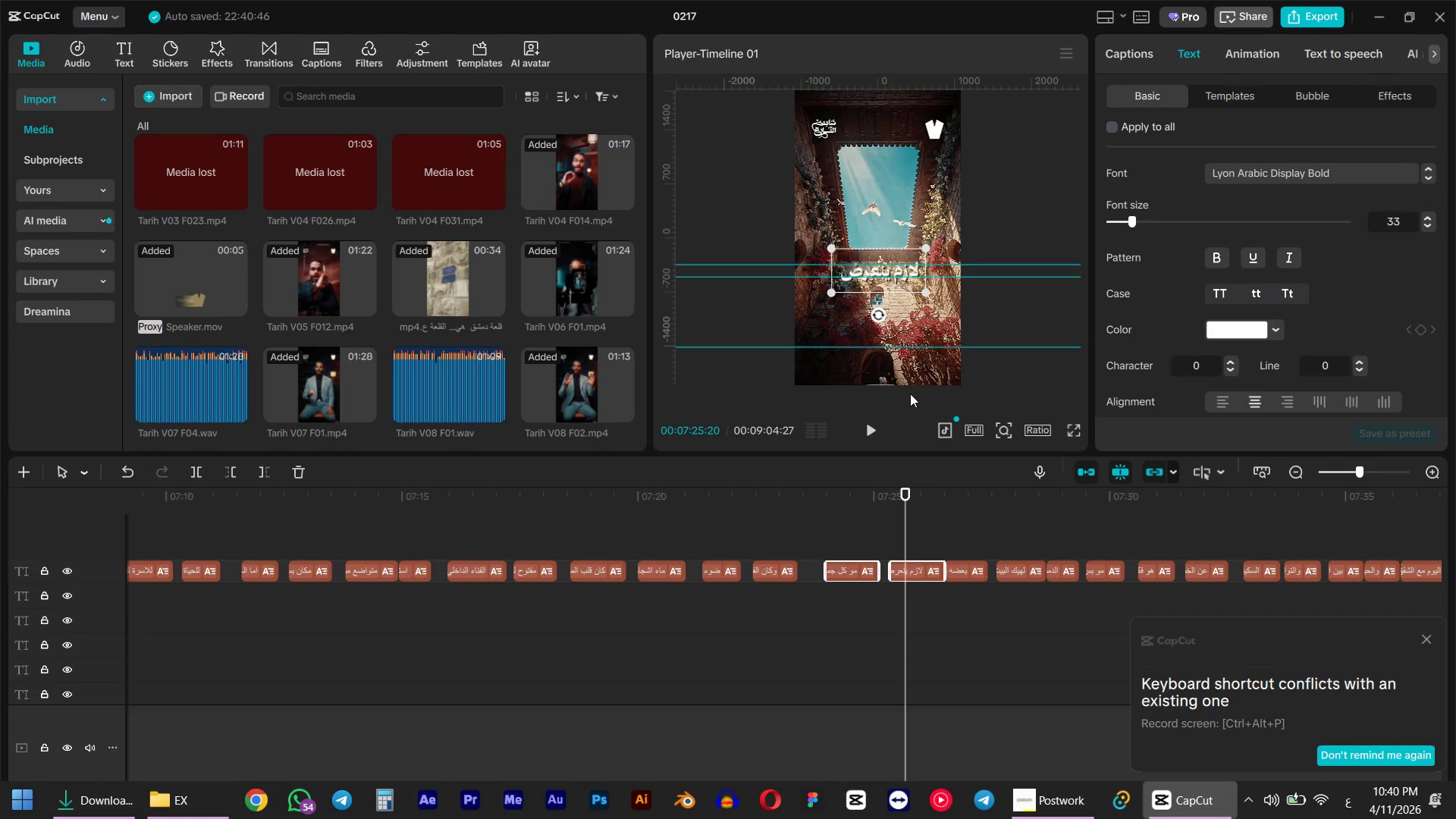 
key(Space)
 